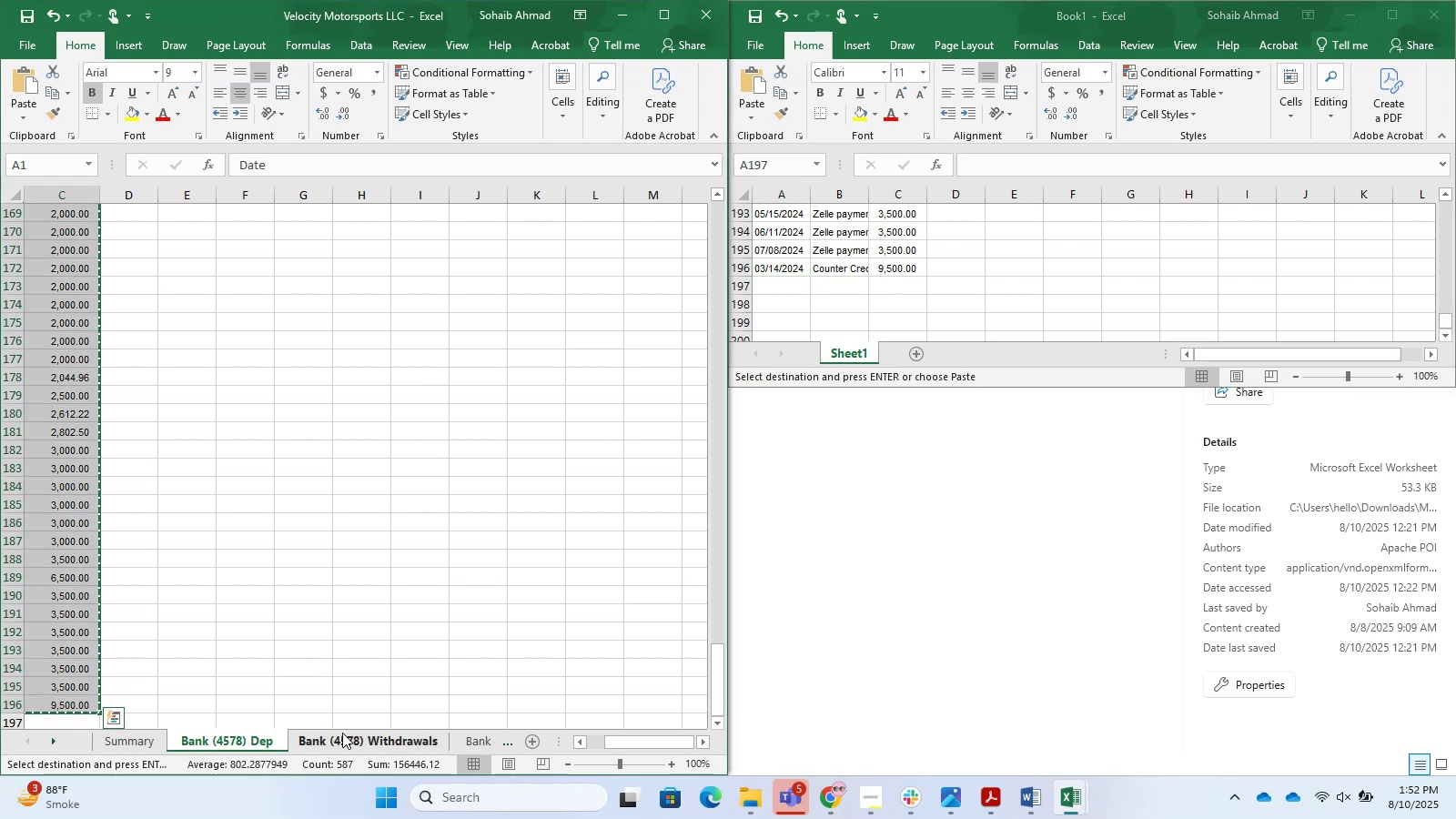 
left_click([344, 733])
 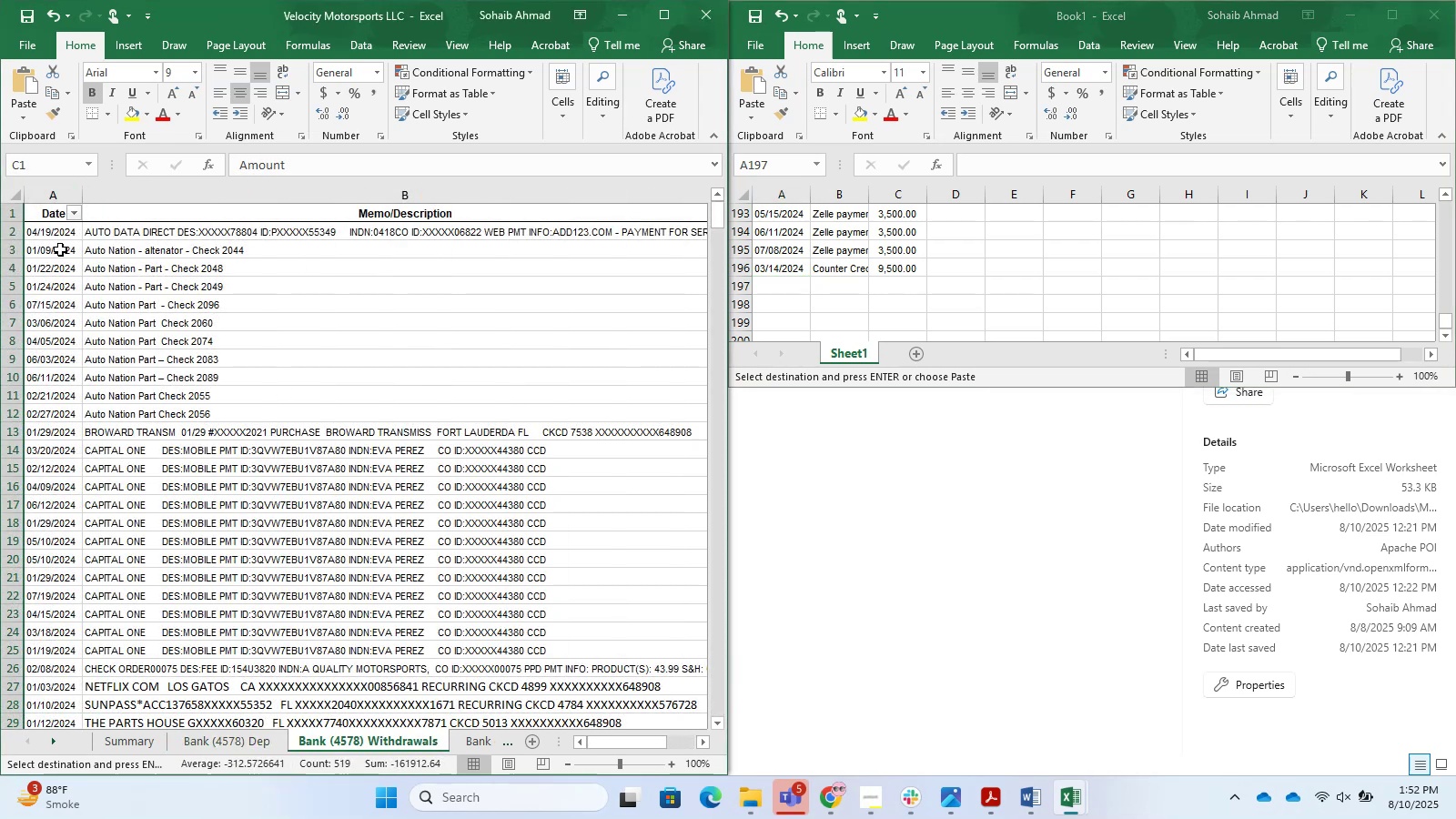 
left_click([43, 236])
 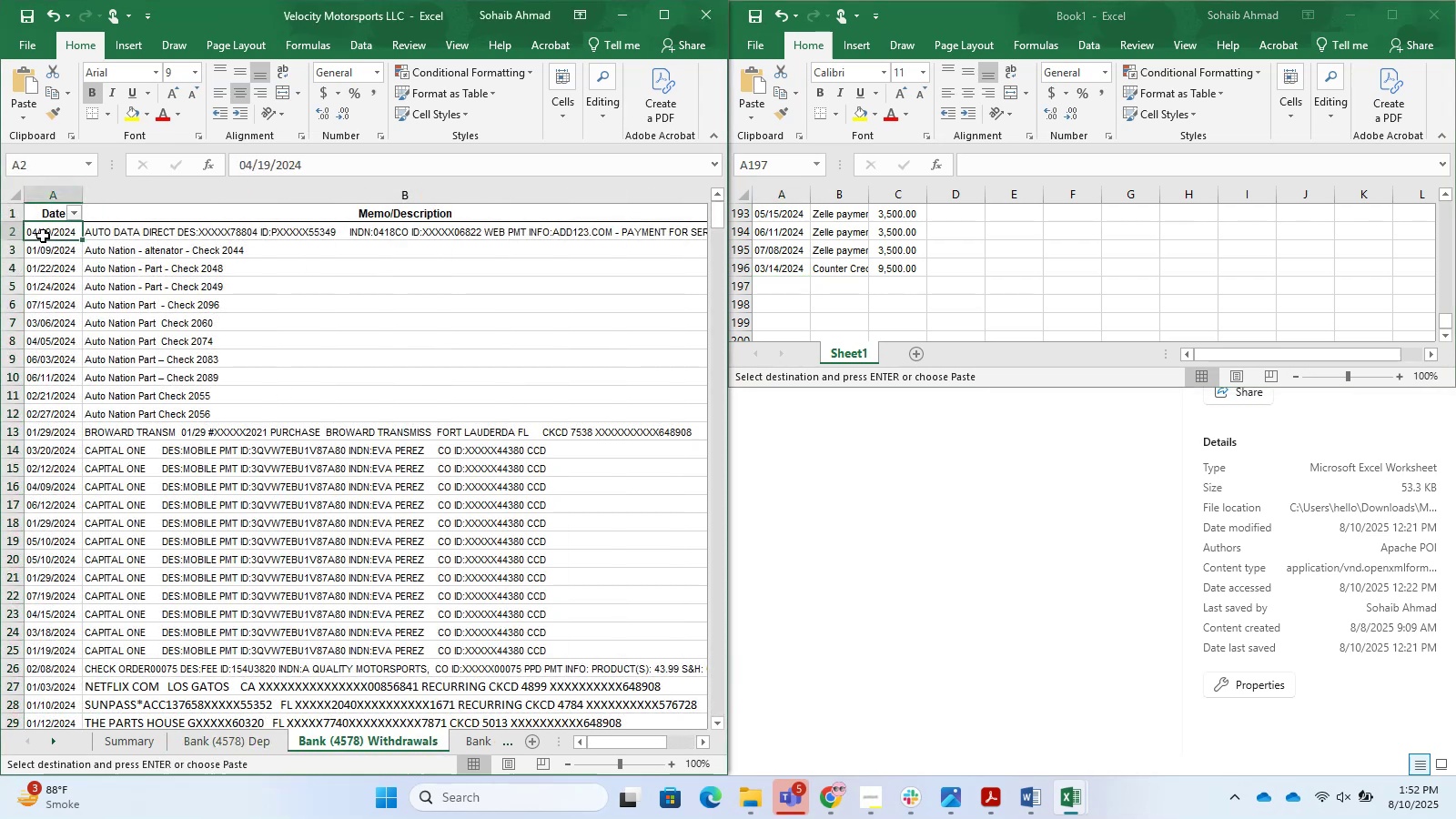 
key(Control+Shift+ArrowRight)
 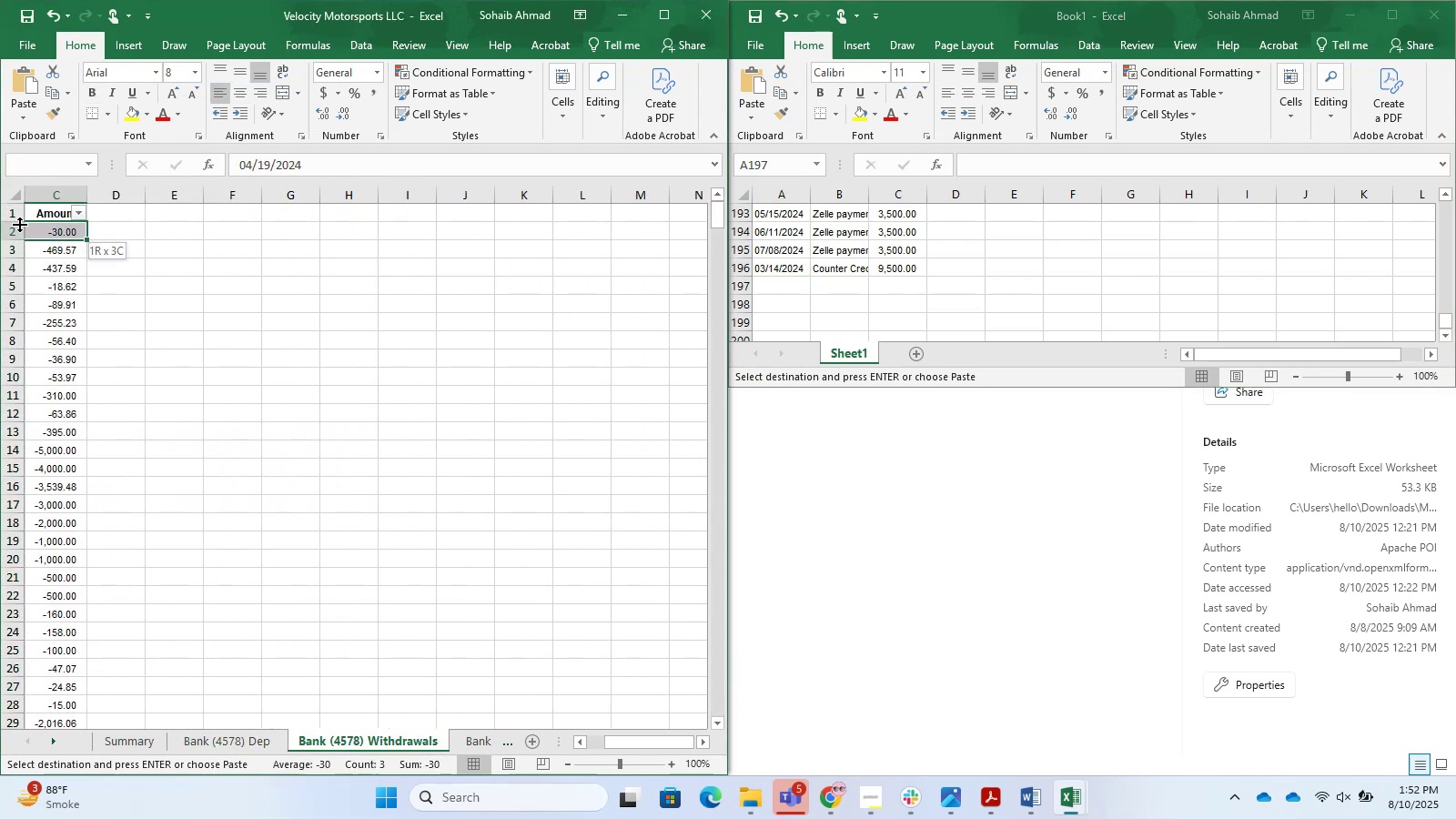 
key(Control+Shift+ArrowDown)
 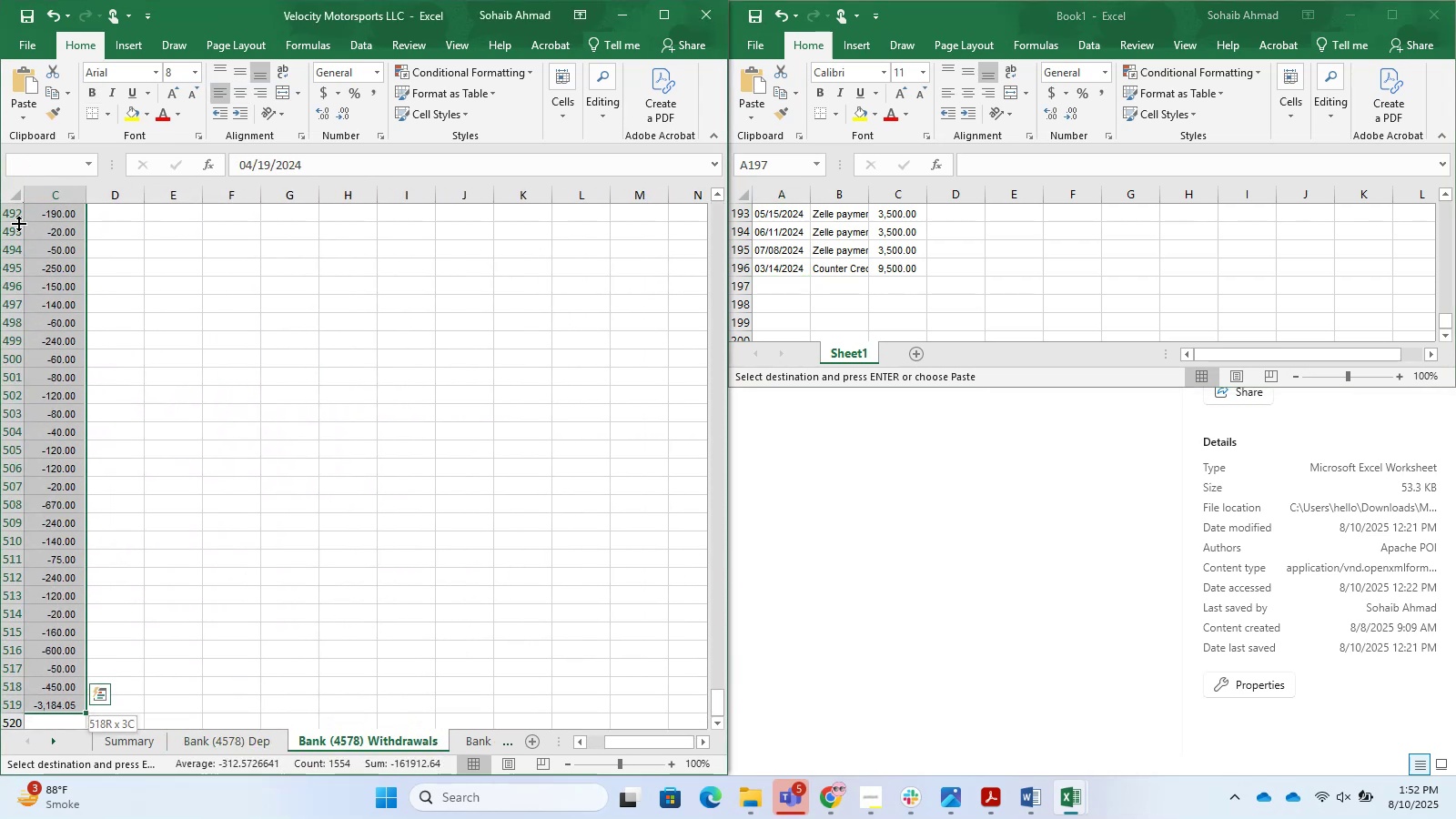 
key(Control+C)
 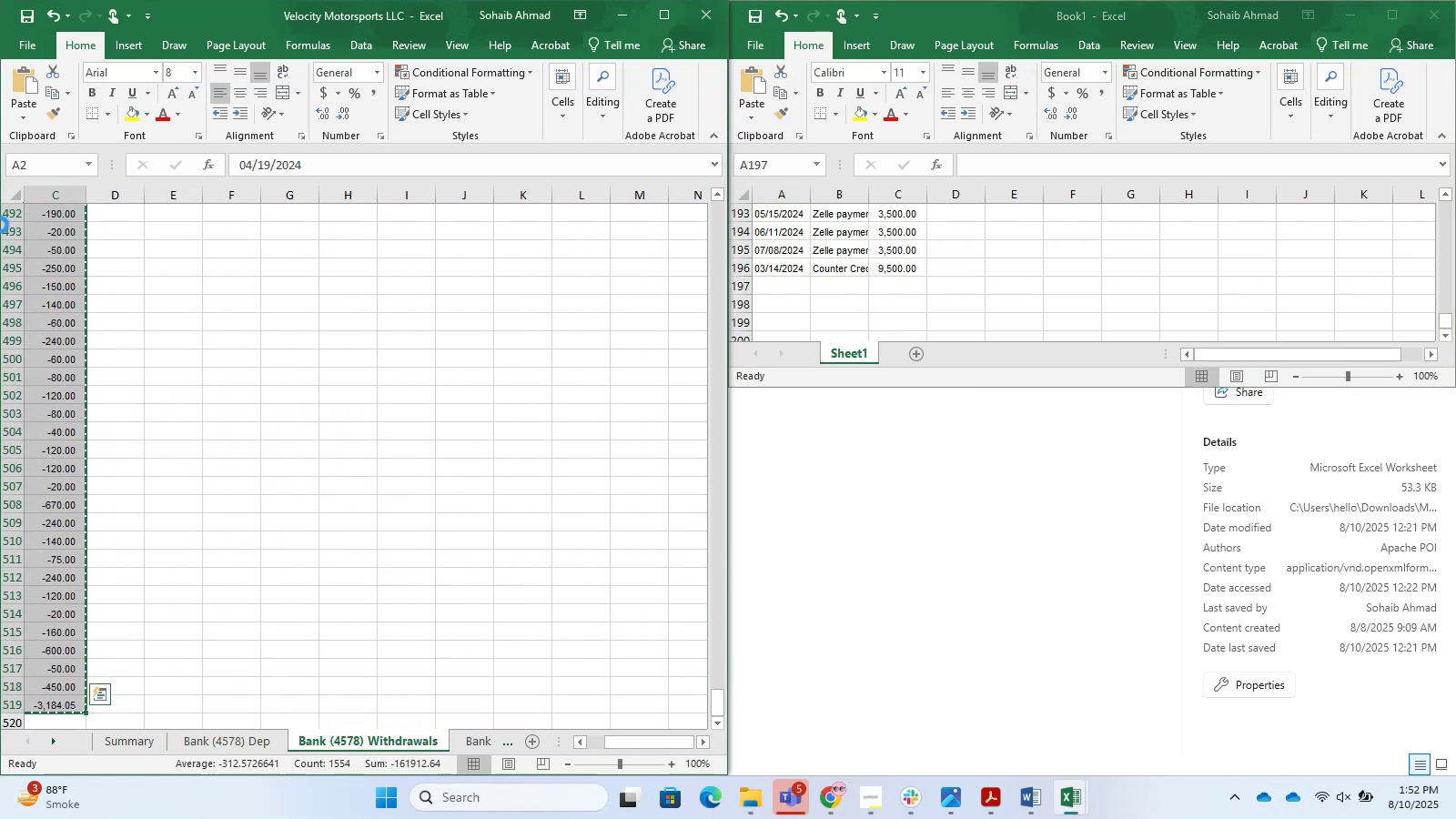 
key(Control+C)
 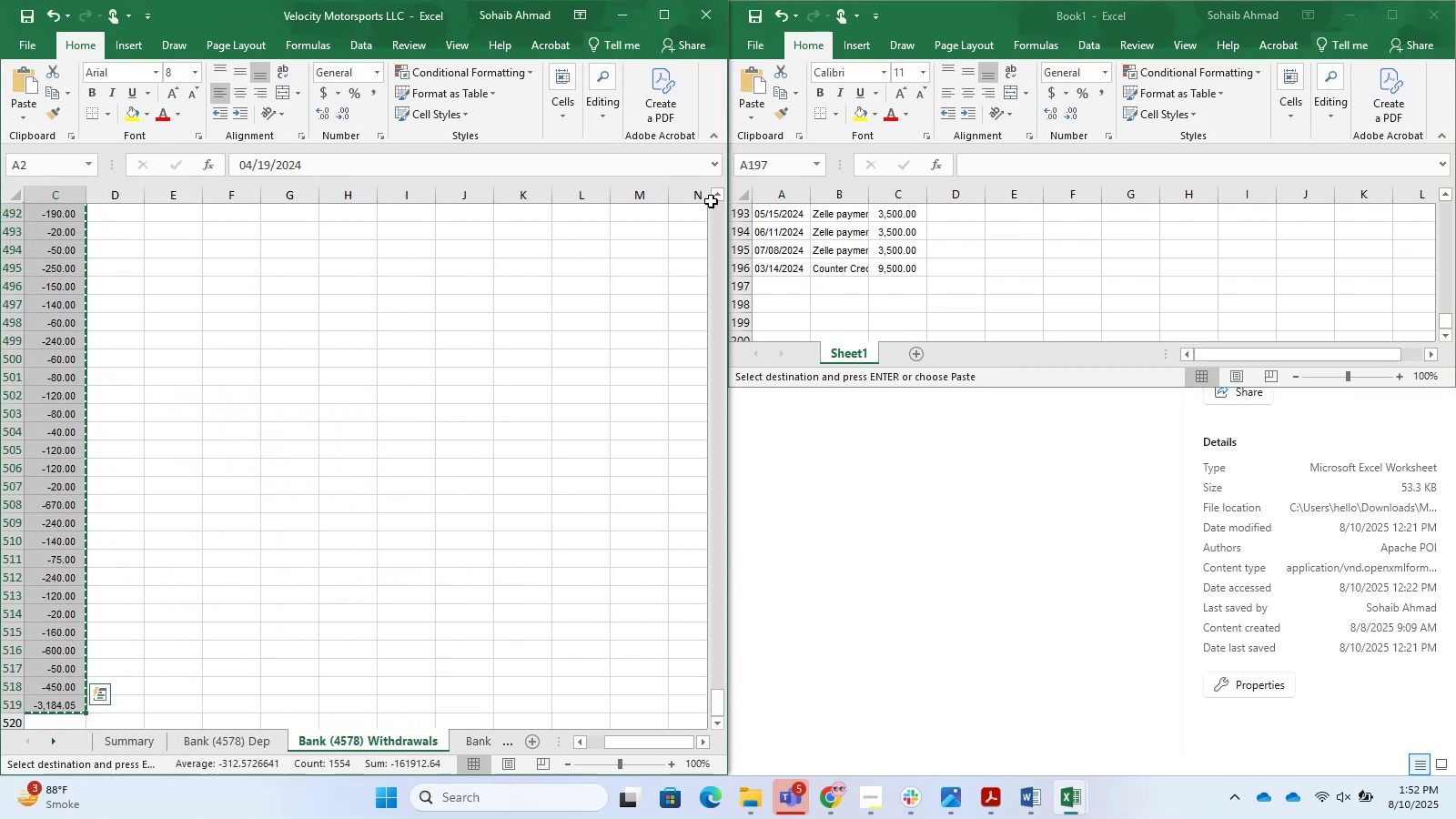 
left_click_drag(start_coordinate=[834, 285], to_coordinate=[834, 296])
 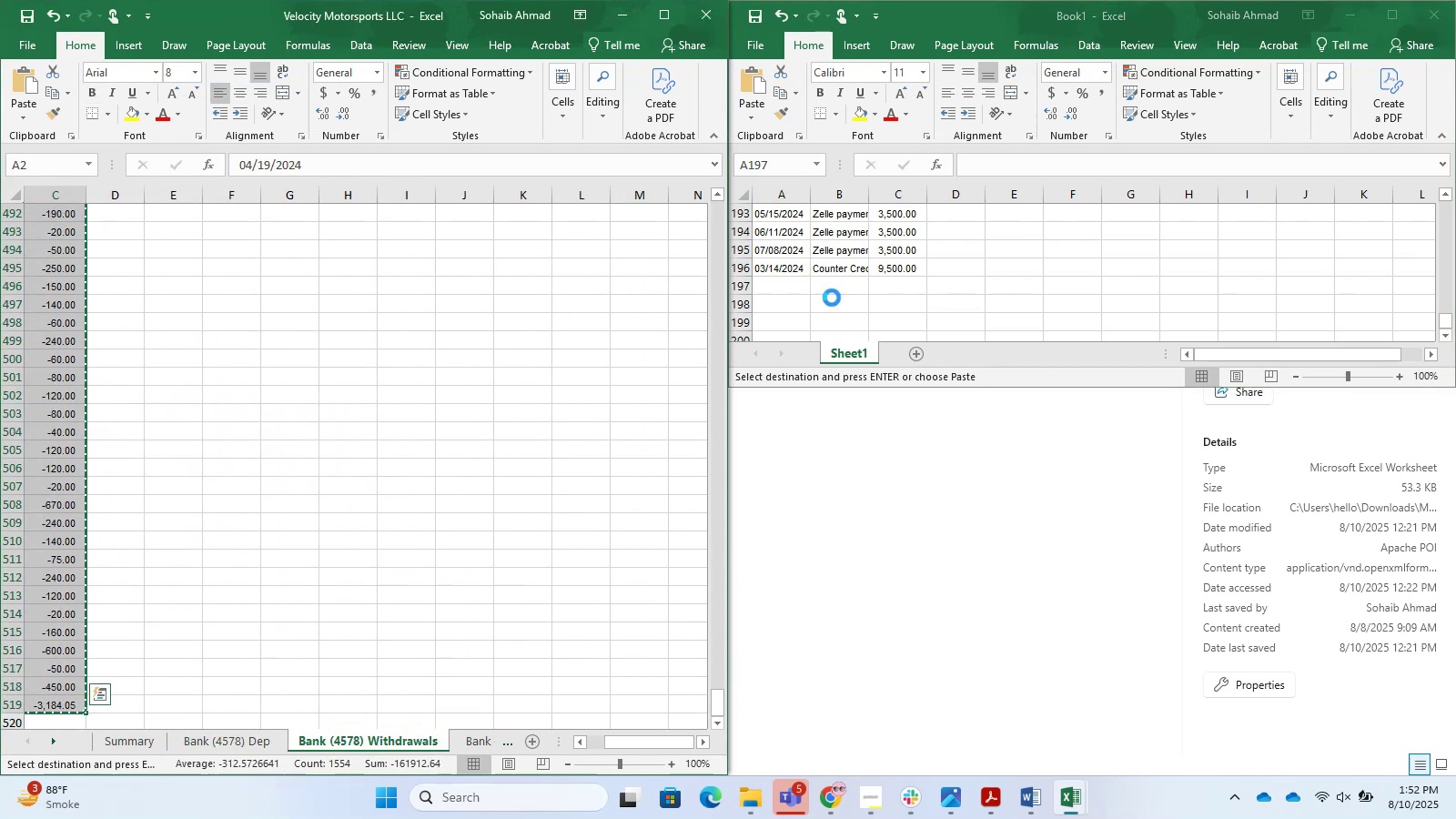 
double_click([789, 286])
 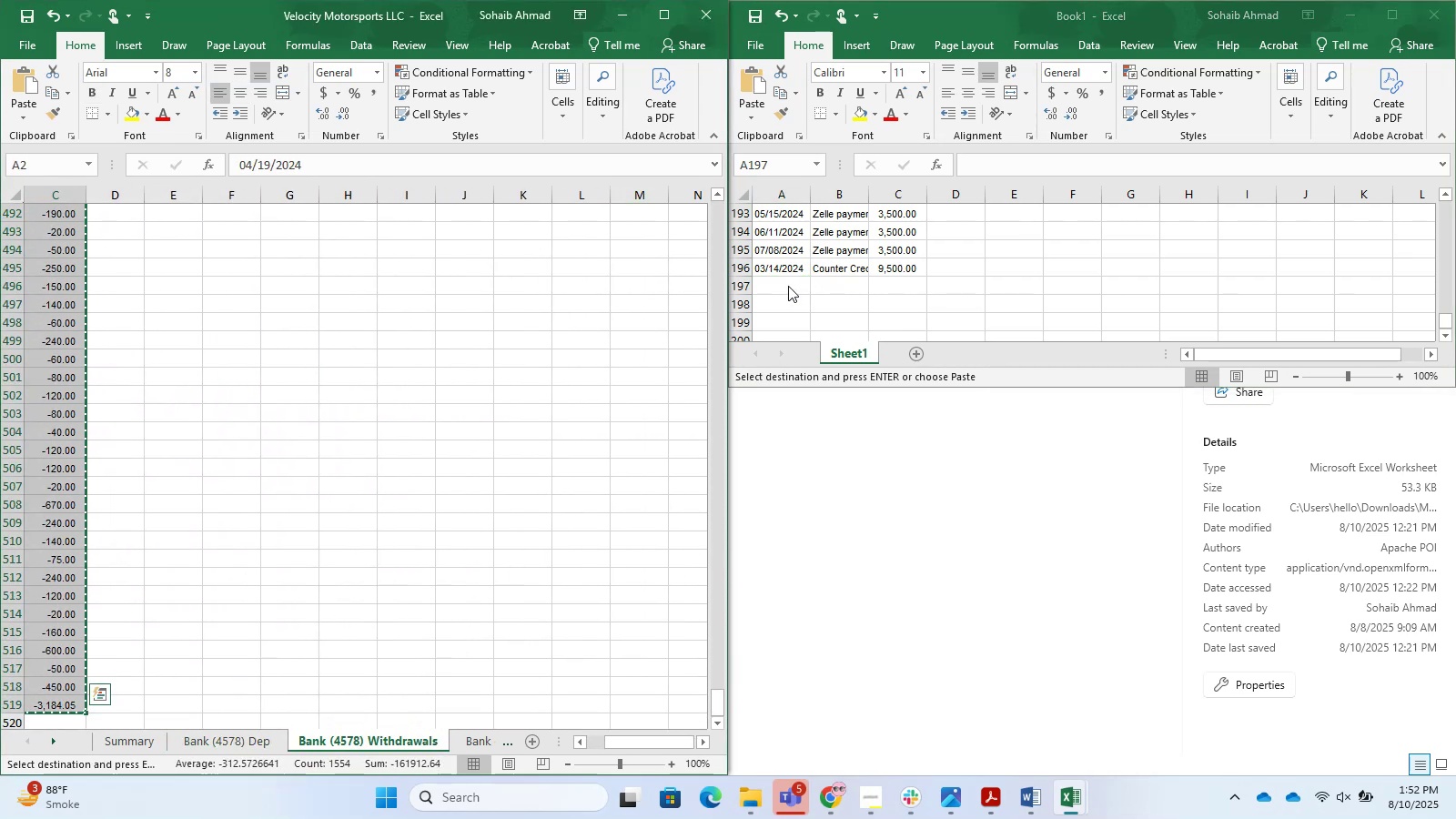 
key(Control+ControlLeft)
 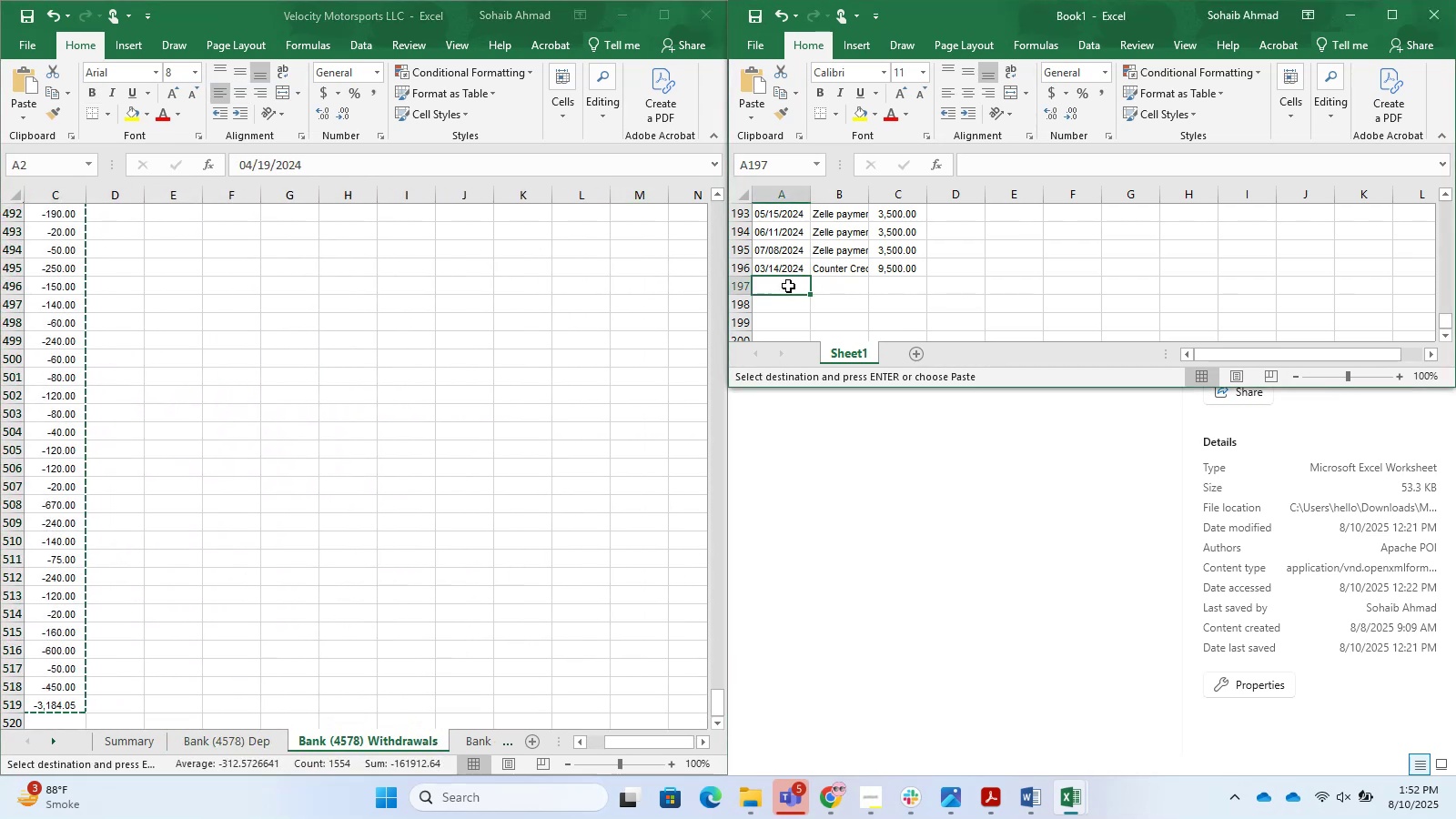 
left_click([787, 286])
 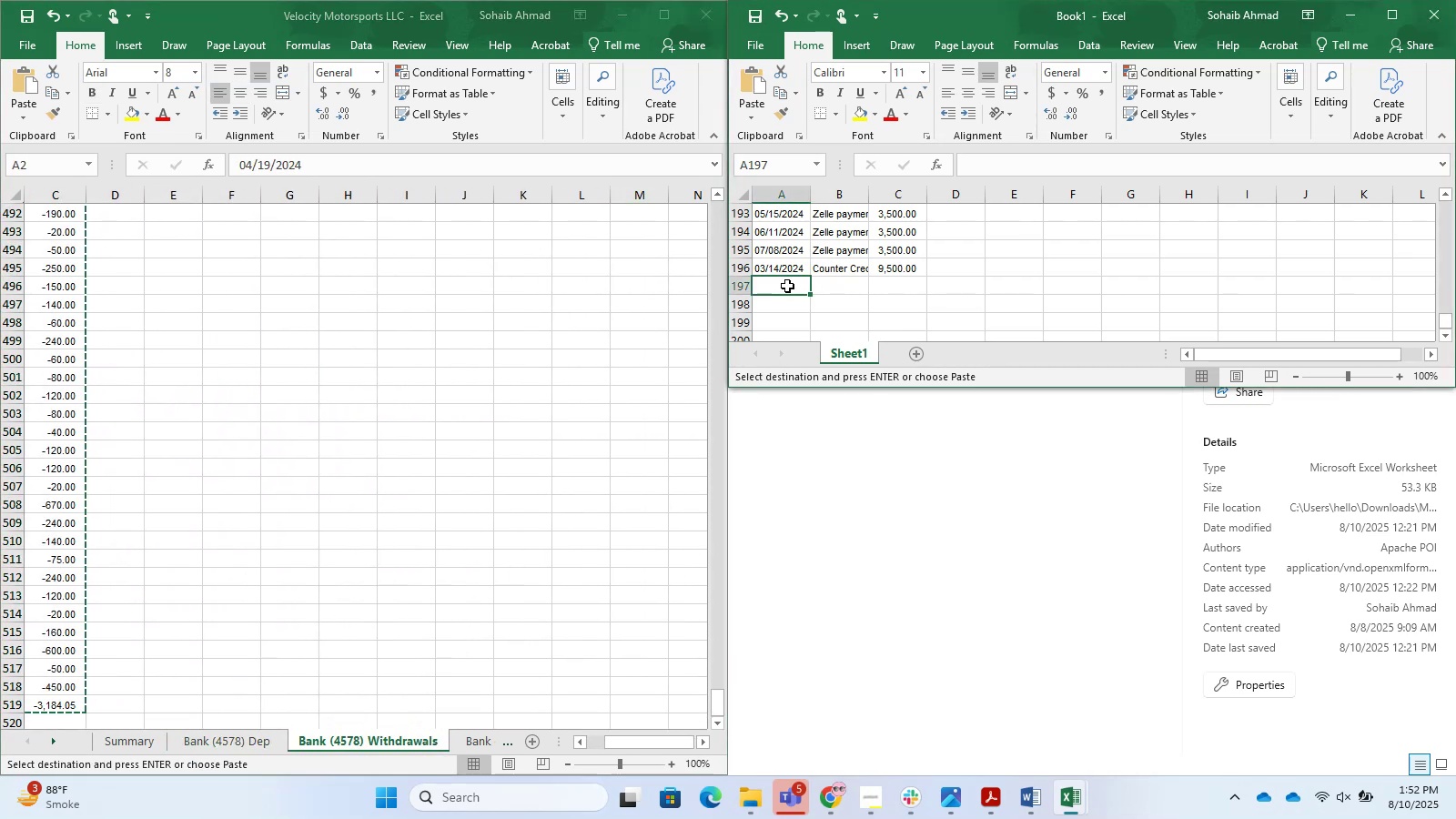 
hold_key(key=ControlLeft, duration=1.53)
 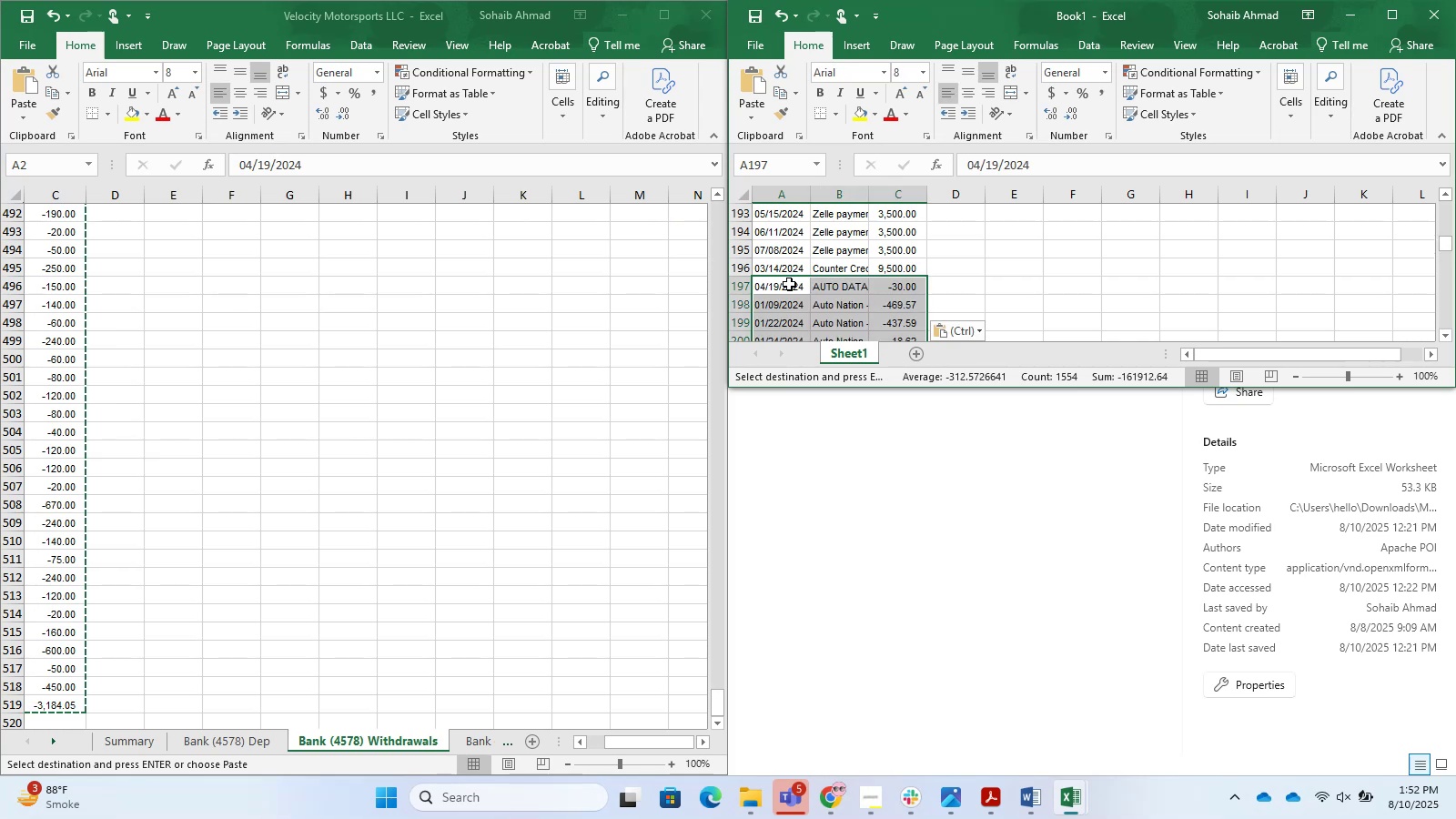 
key(Control+V)
 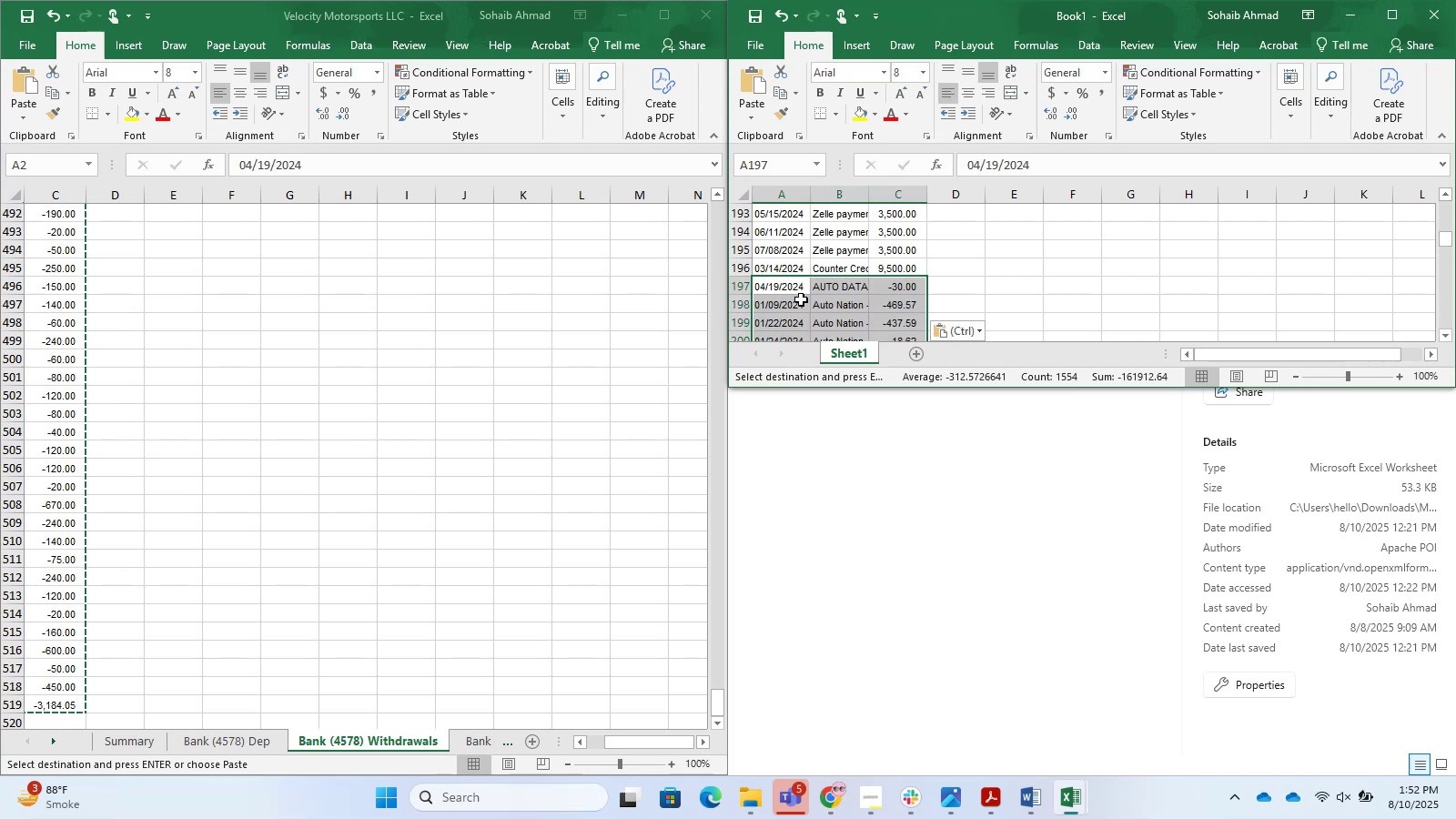 
scroll: coordinate [864, 327], scroll_direction: down, amount: 8.0
 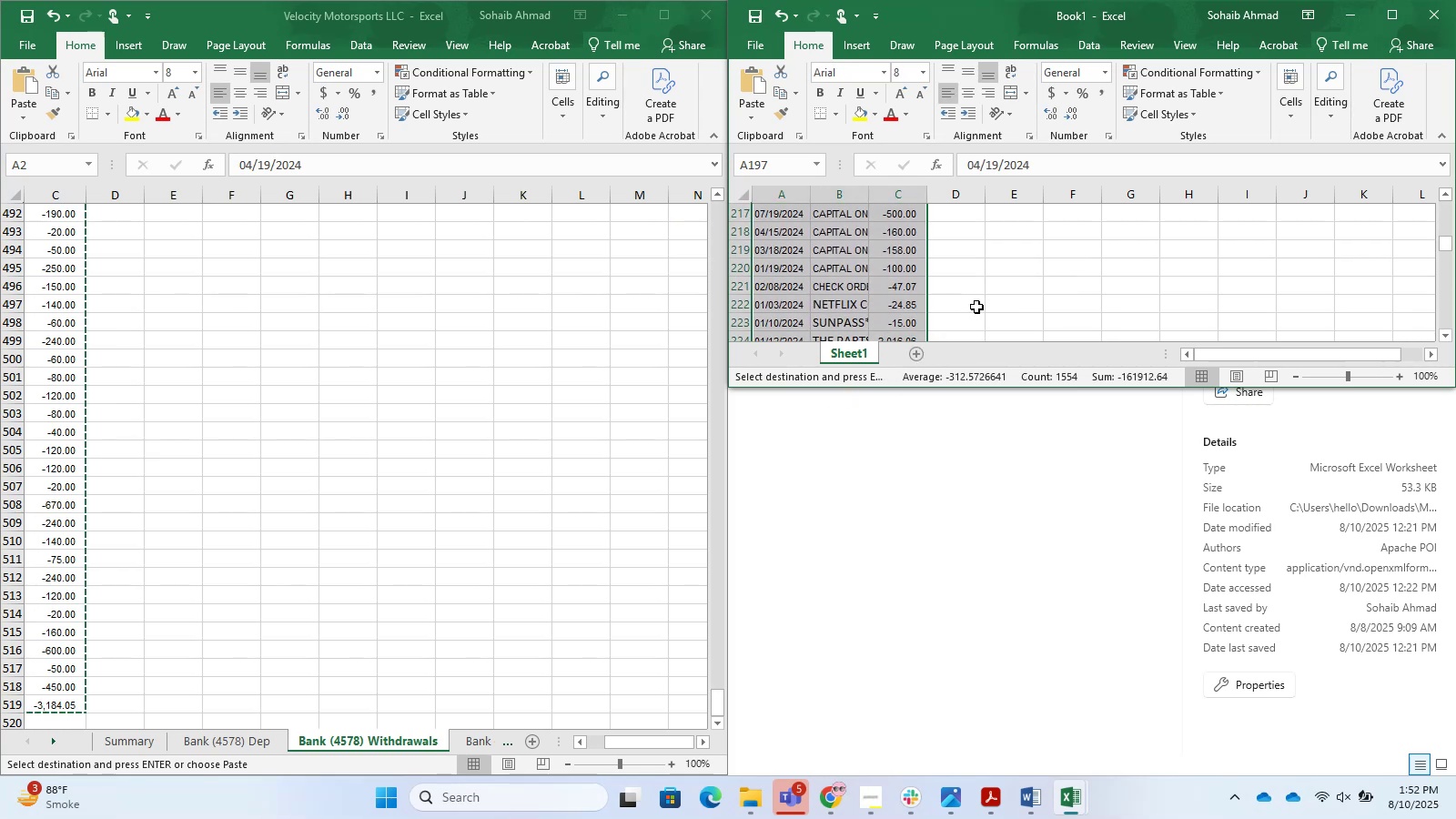 
left_click([990, 260])
 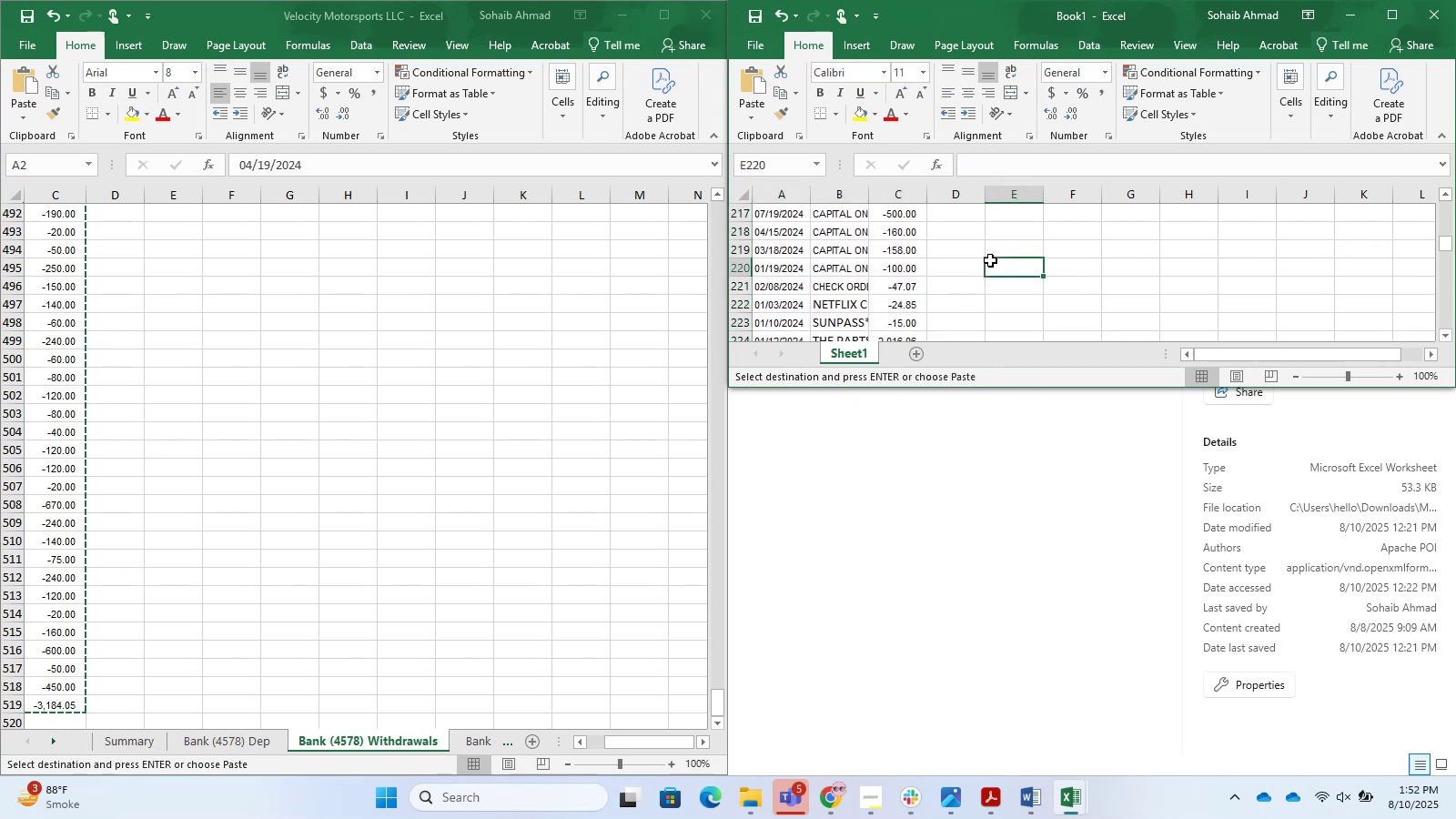 
hold_key(key=ControlLeft, duration=0.51)
 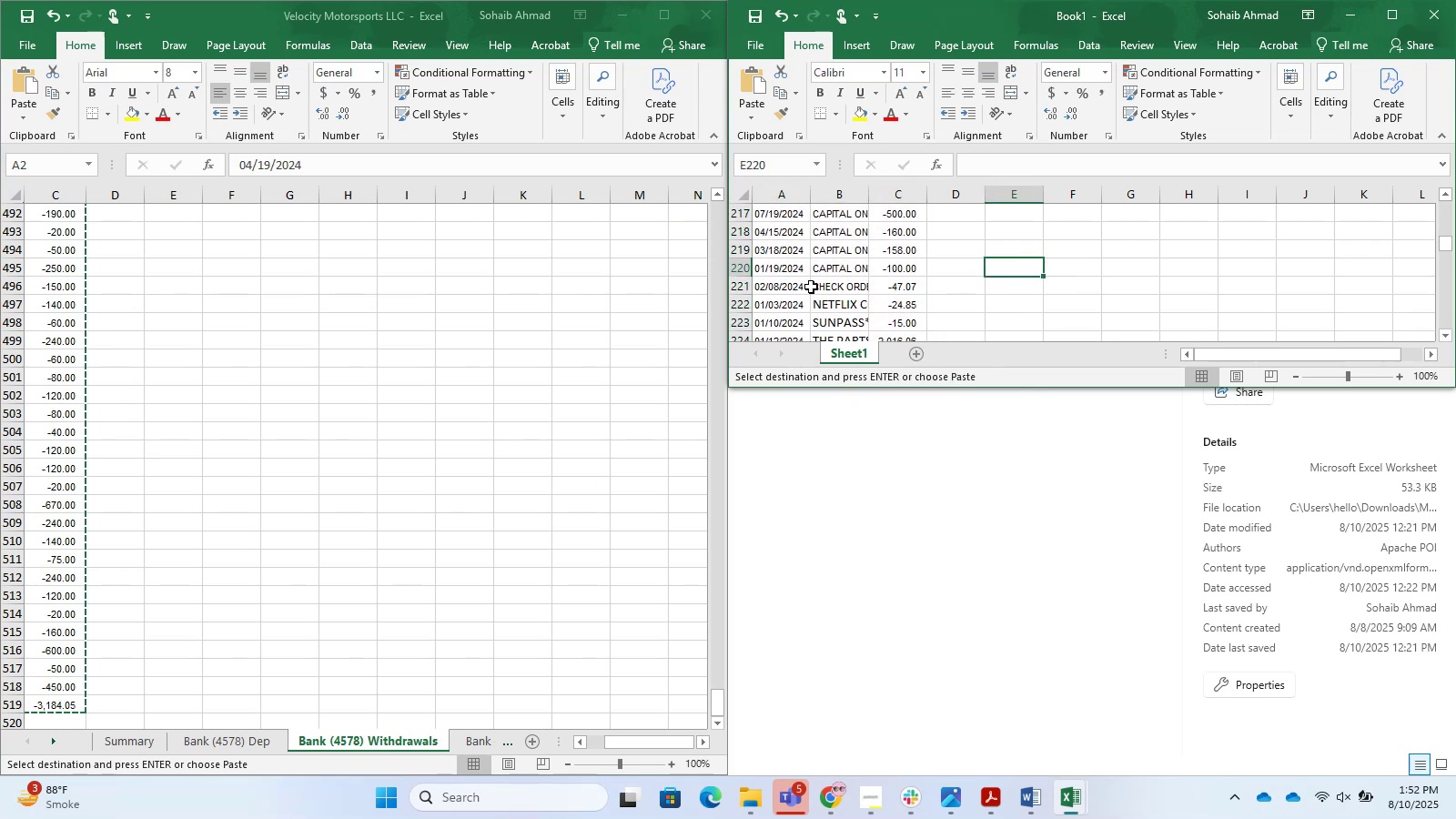 
left_click([820, 284])
 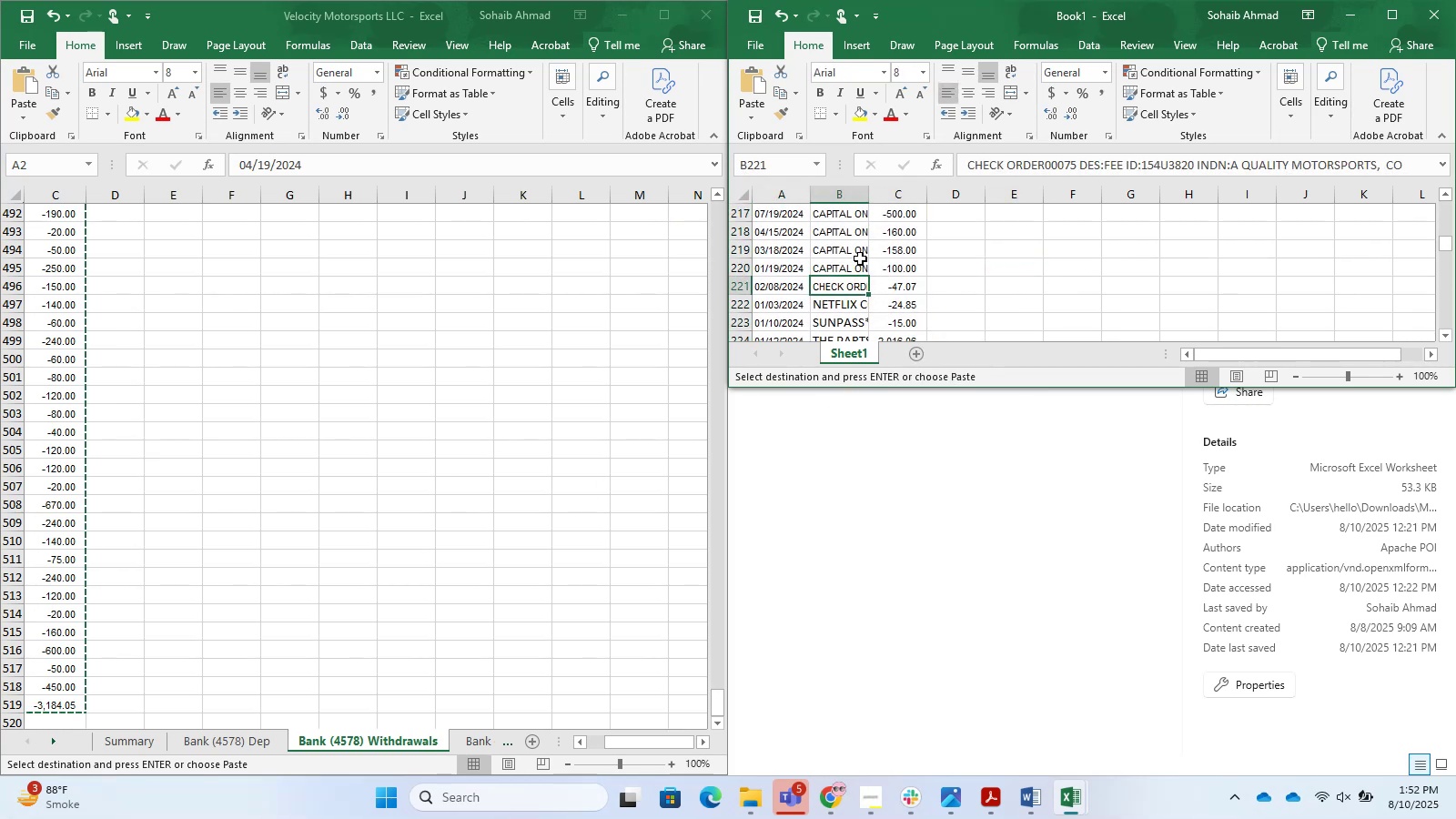 
left_click([988, 271])
 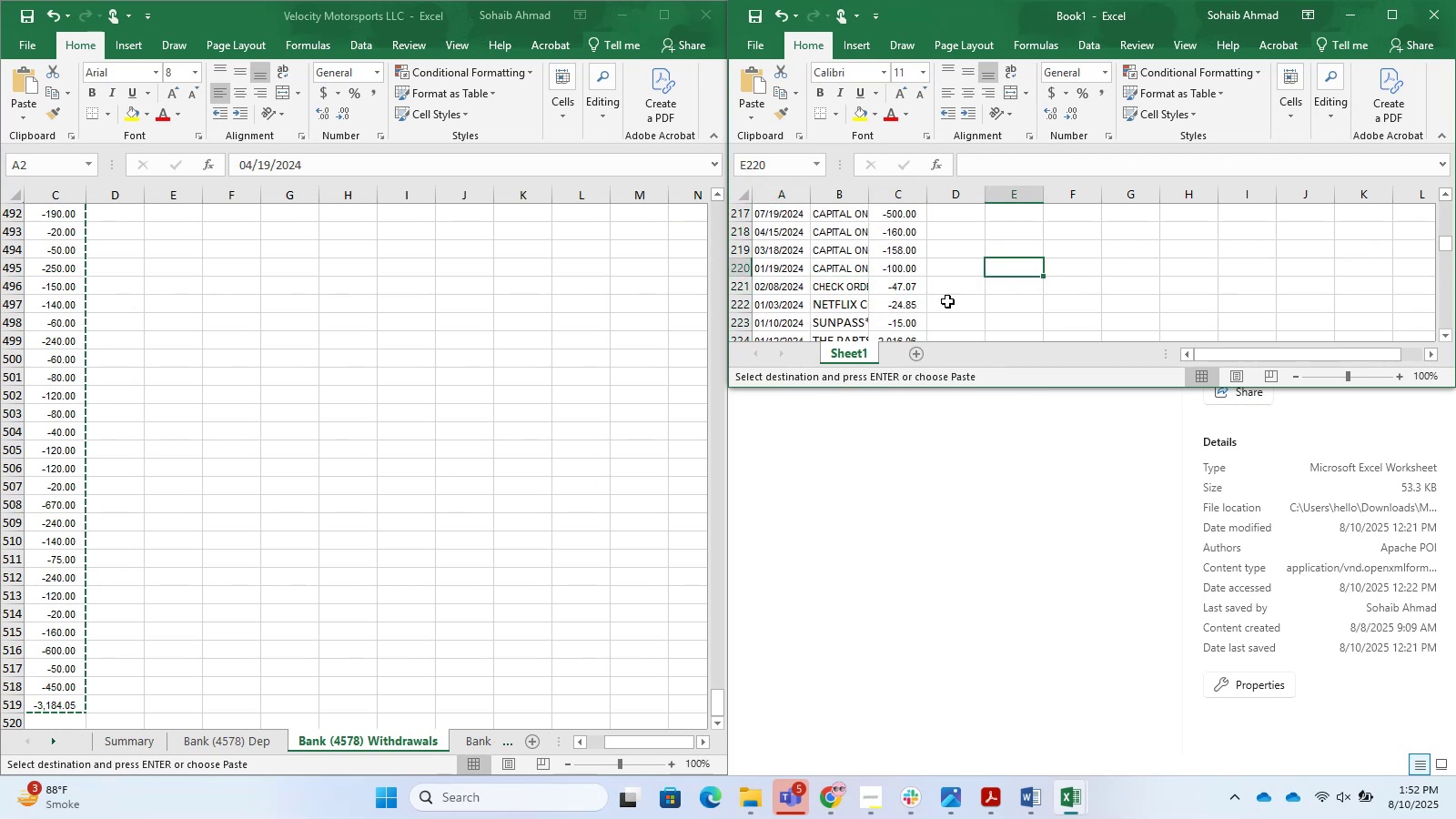 
left_click([951, 299])
 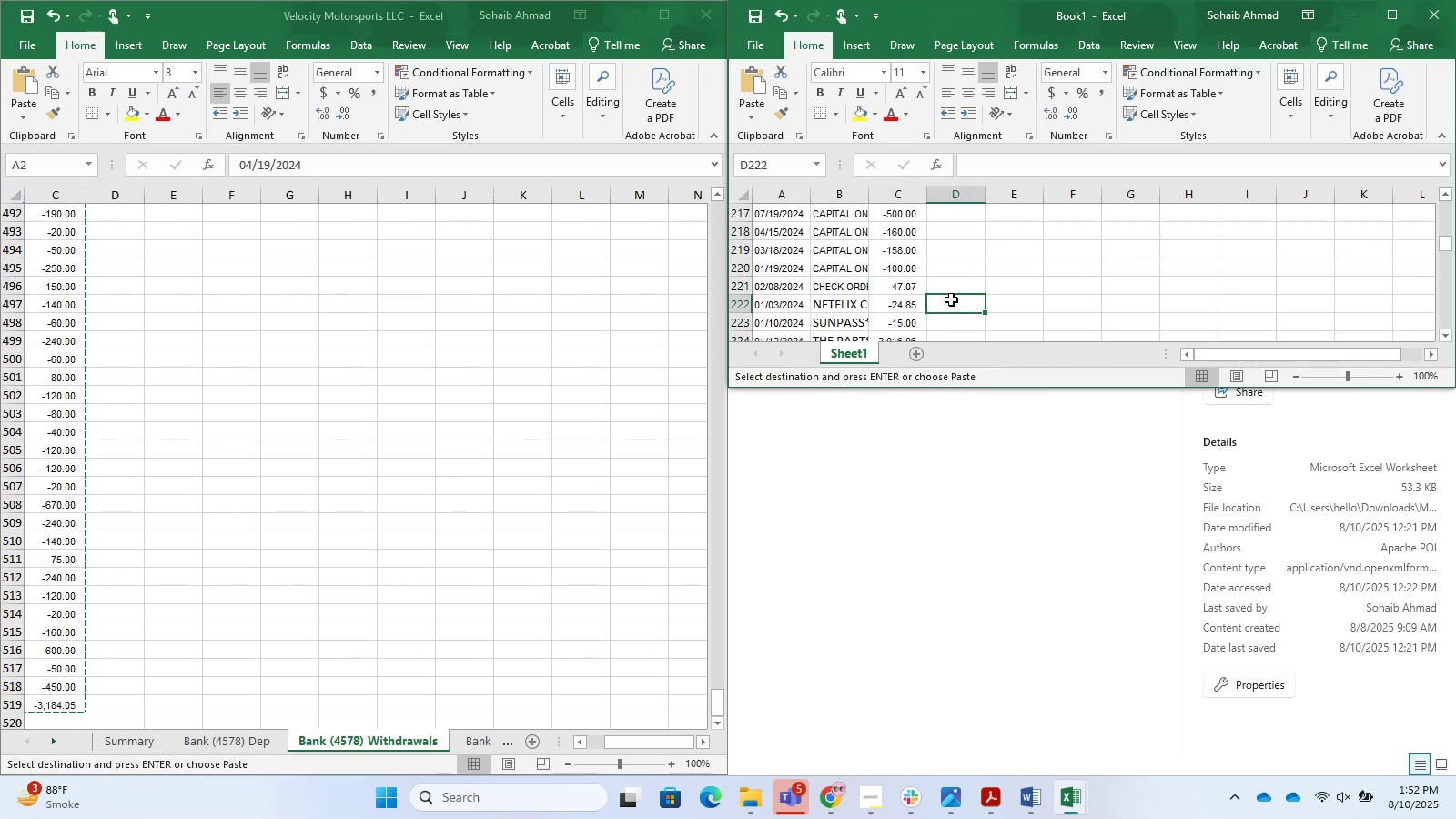 
scroll: coordinate [947, 284], scroll_direction: down, amount: 3.0
 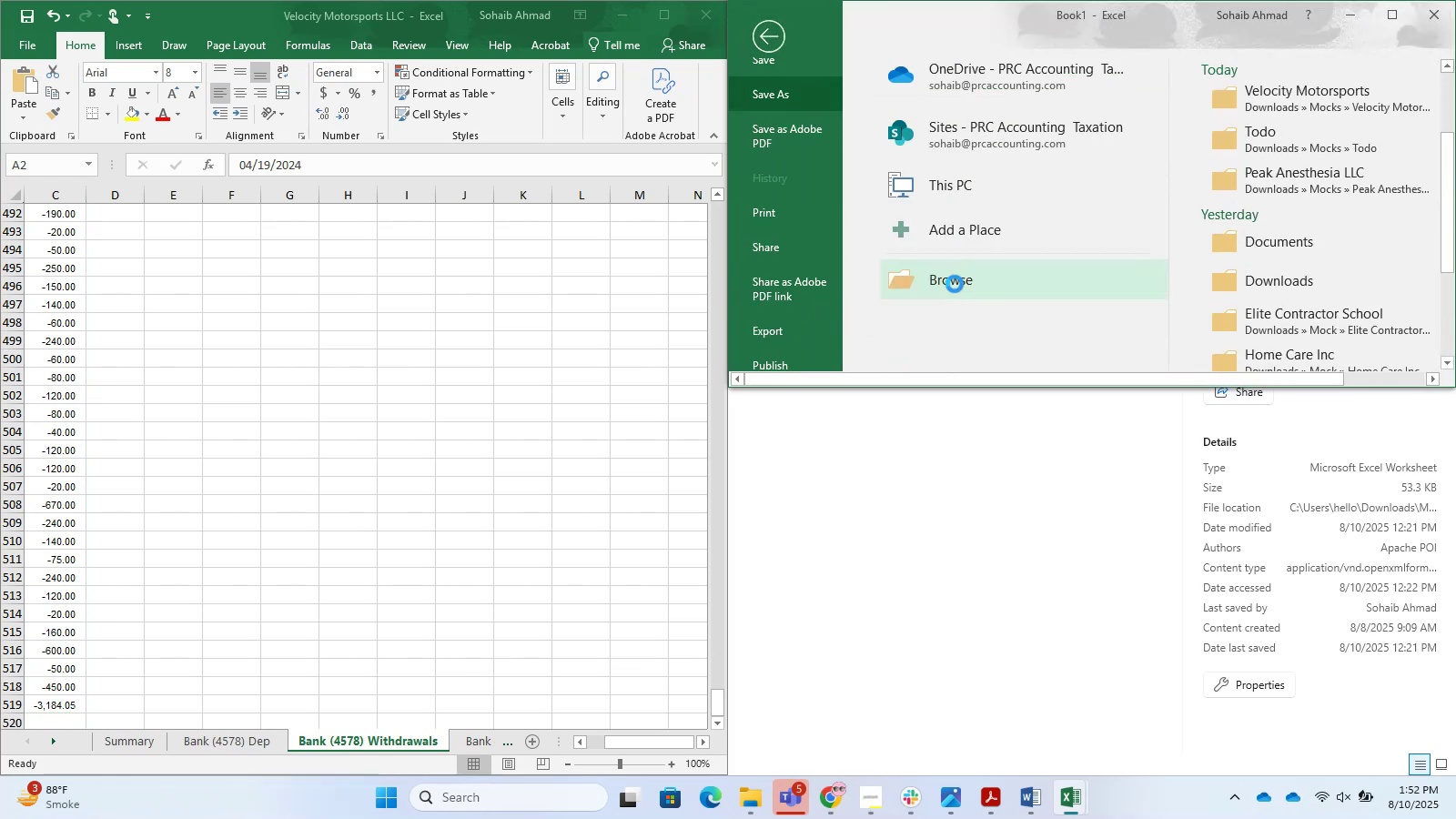 
left_click([955, 285])
 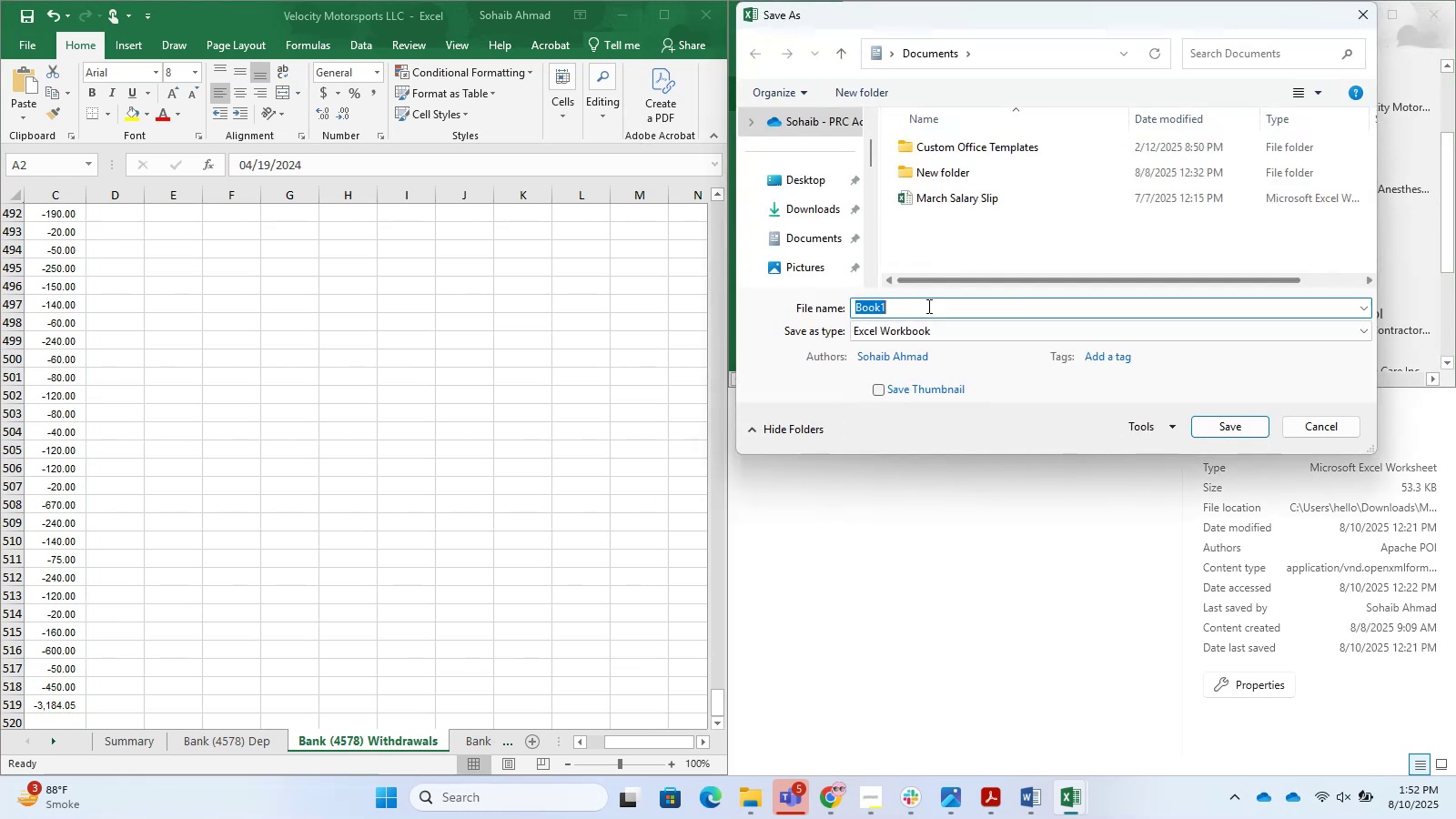 
left_click([915, 330])
 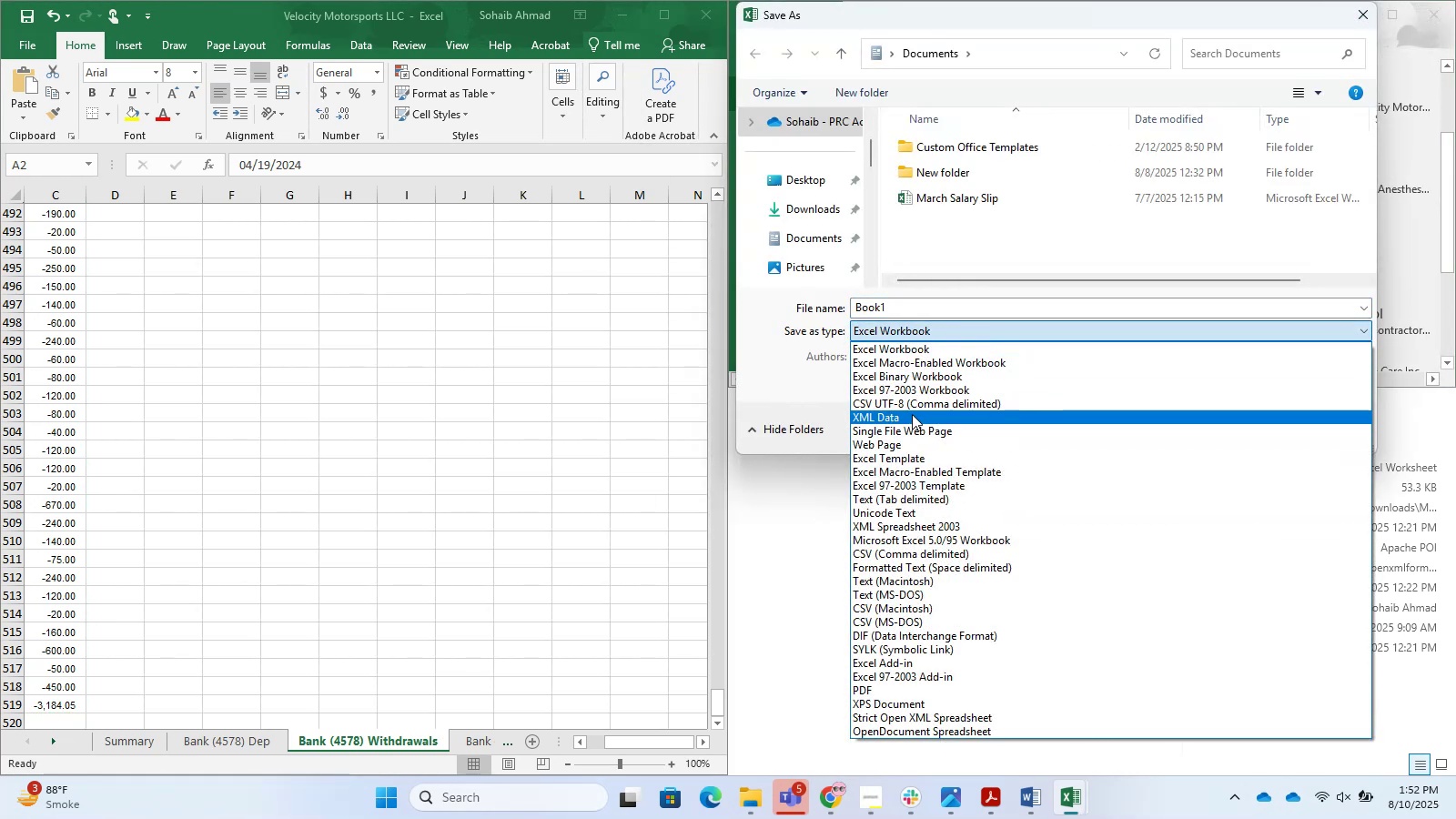 
left_click([911, 399])
 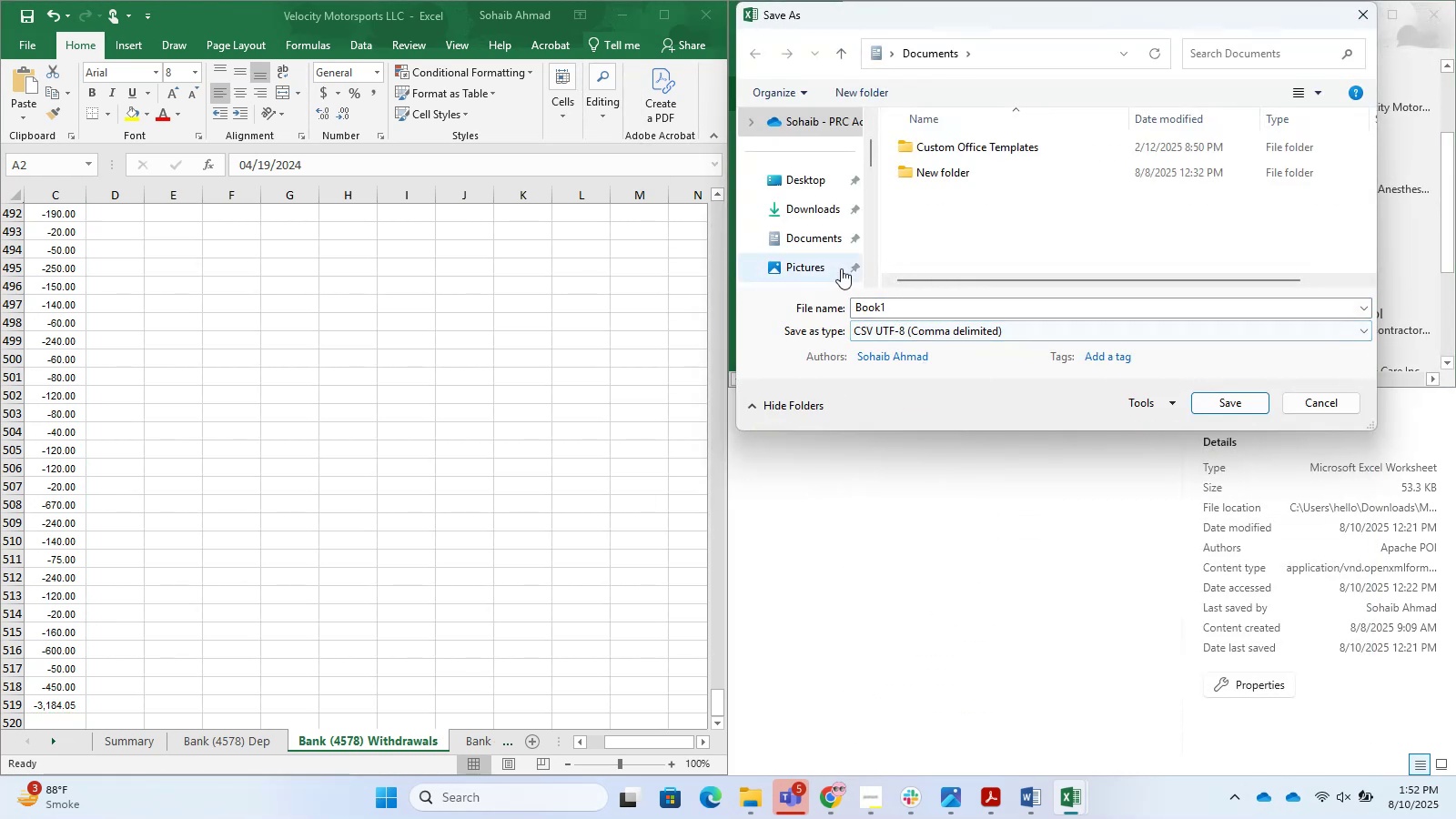 
left_click([819, 211])
 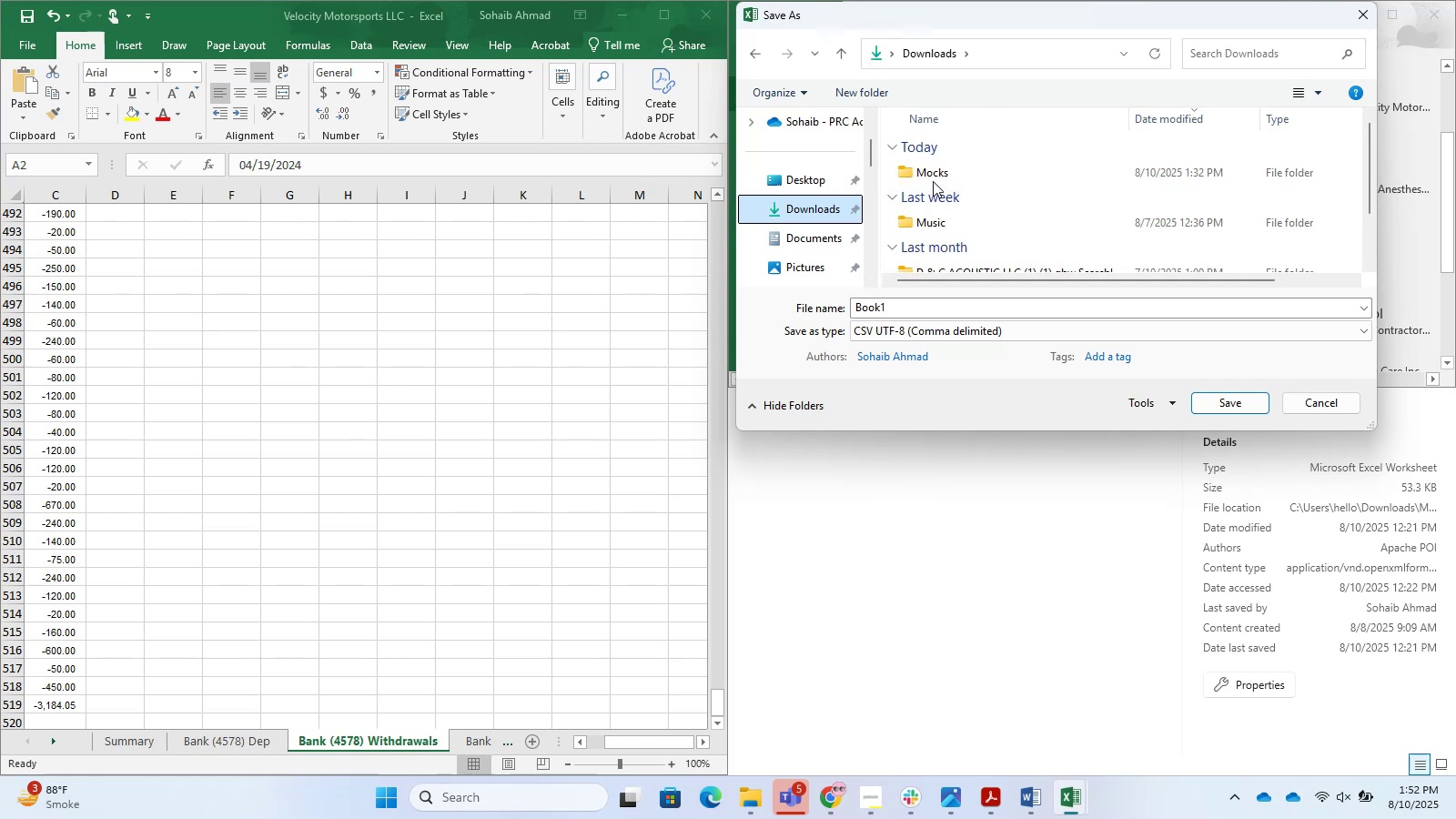 
double_click([933, 177])
 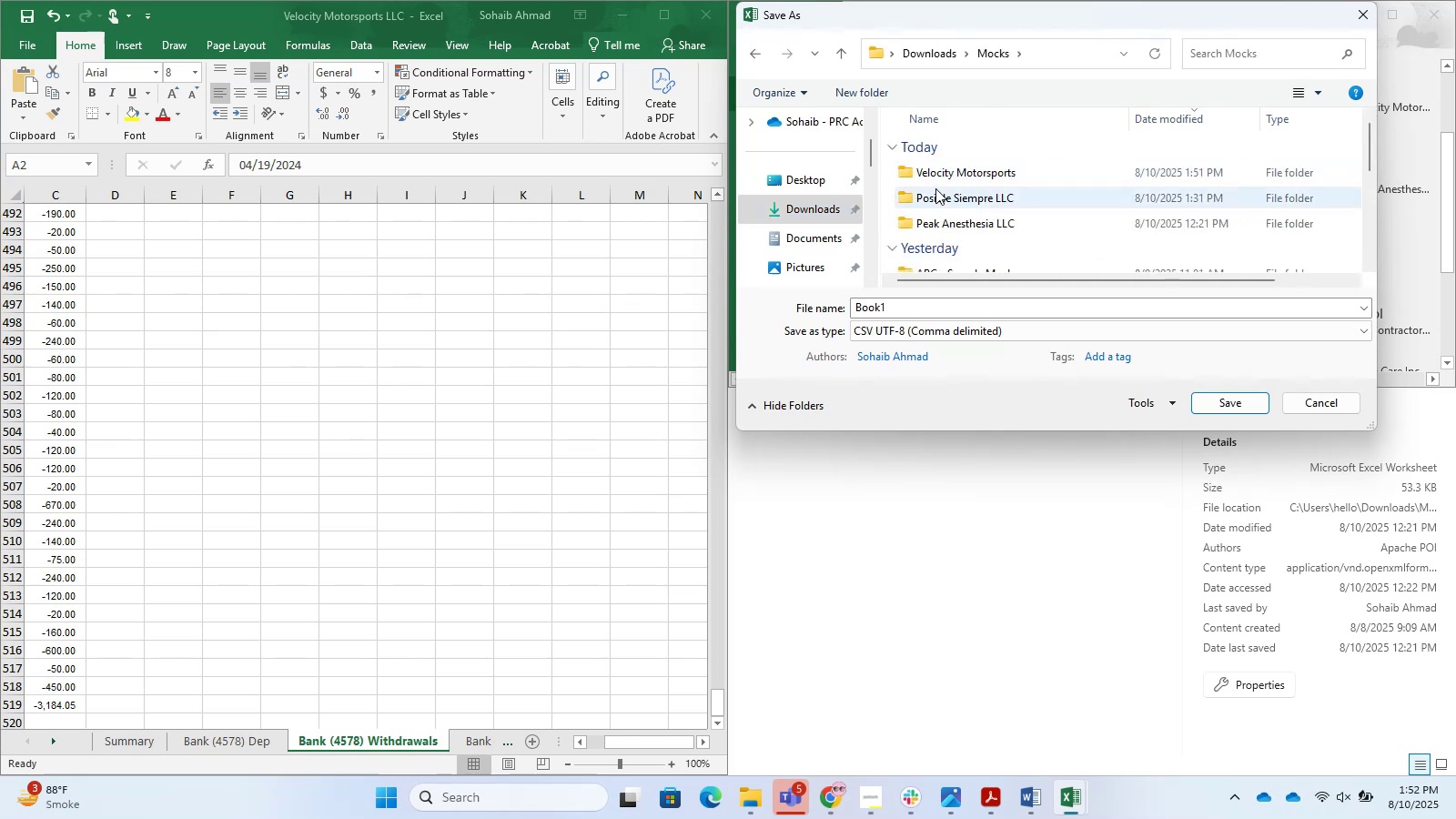 
double_click([935, 167])
 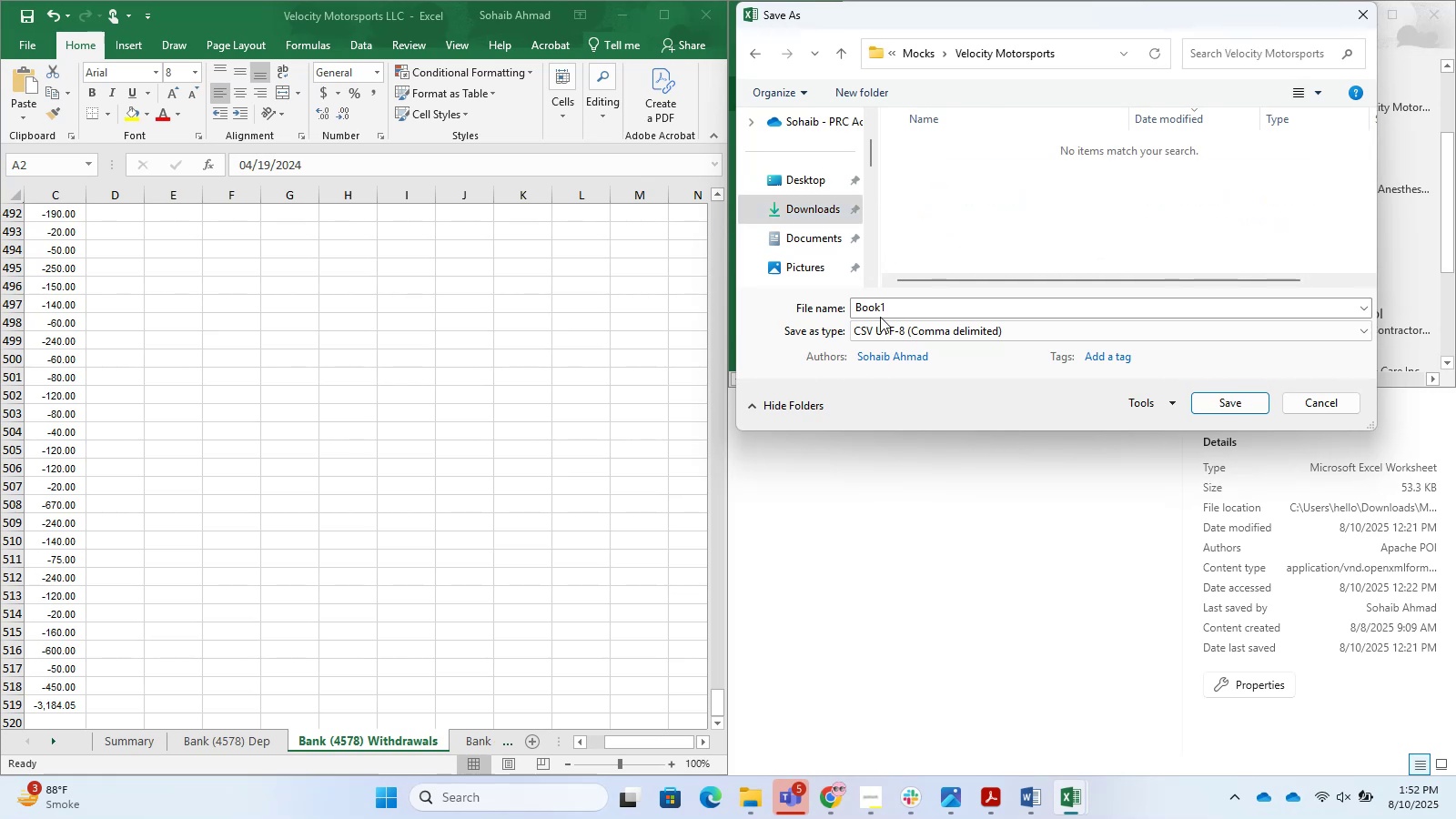 
left_click_drag(start_coordinate=[895, 307], to_coordinate=[762, 294])
 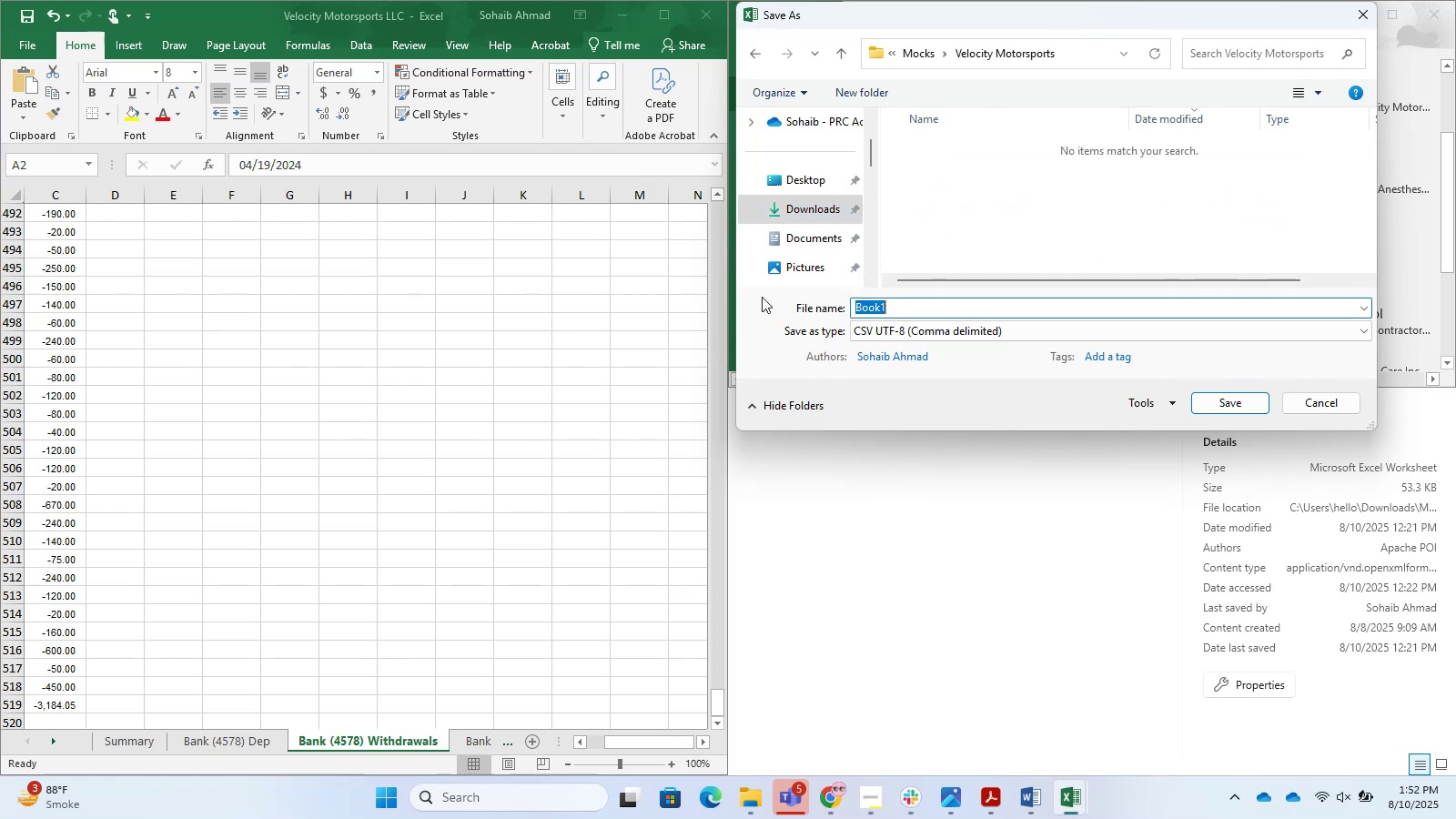 
key(Backspace)
type(Velocit)
key(Backspace)
key(Backspace)
key(Backspace)
key(Backspace)
key(Backspace)
key(Backspace)
key(Backspace)
type(Bank (4578))
 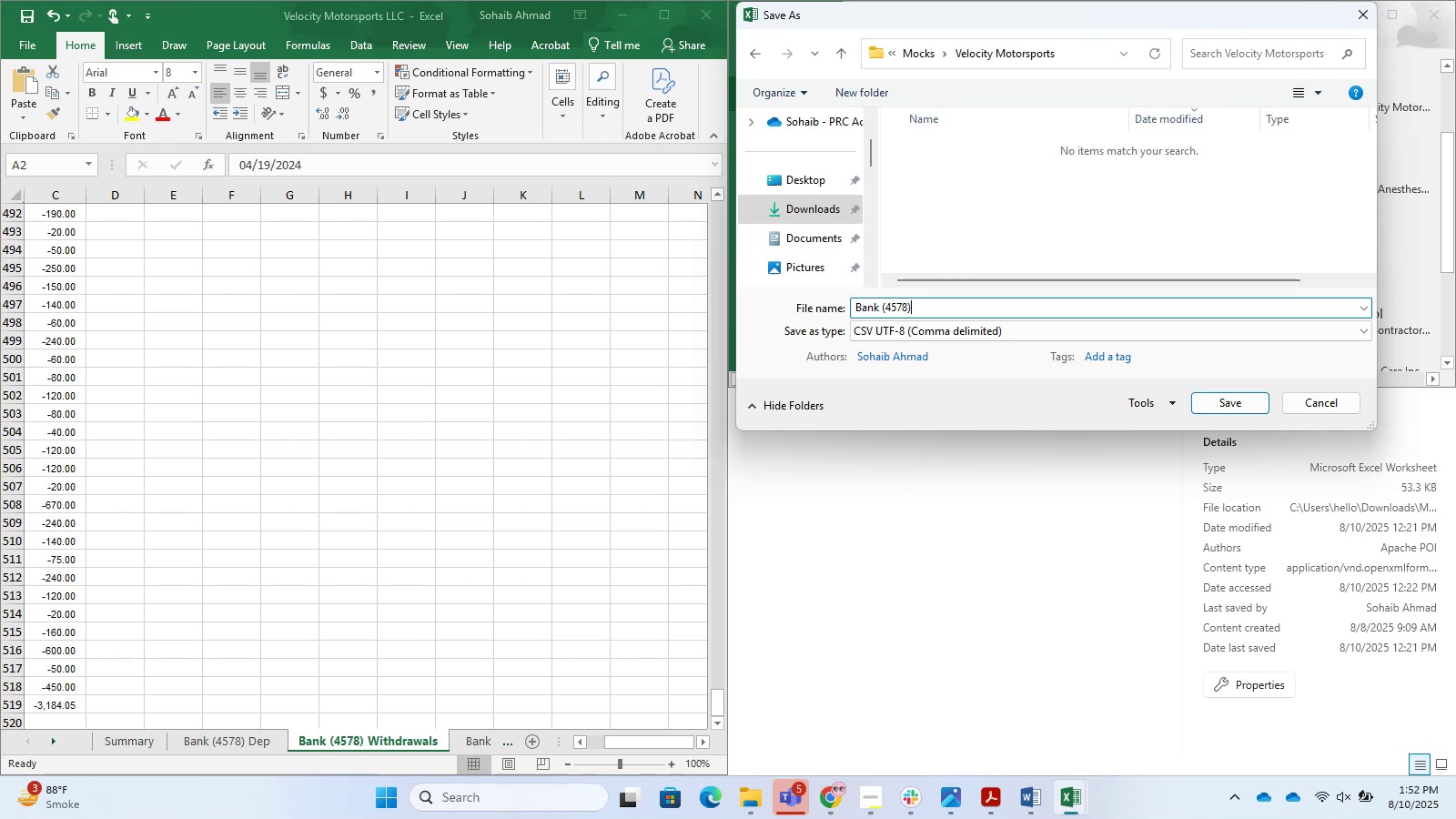 
key(Enter)
 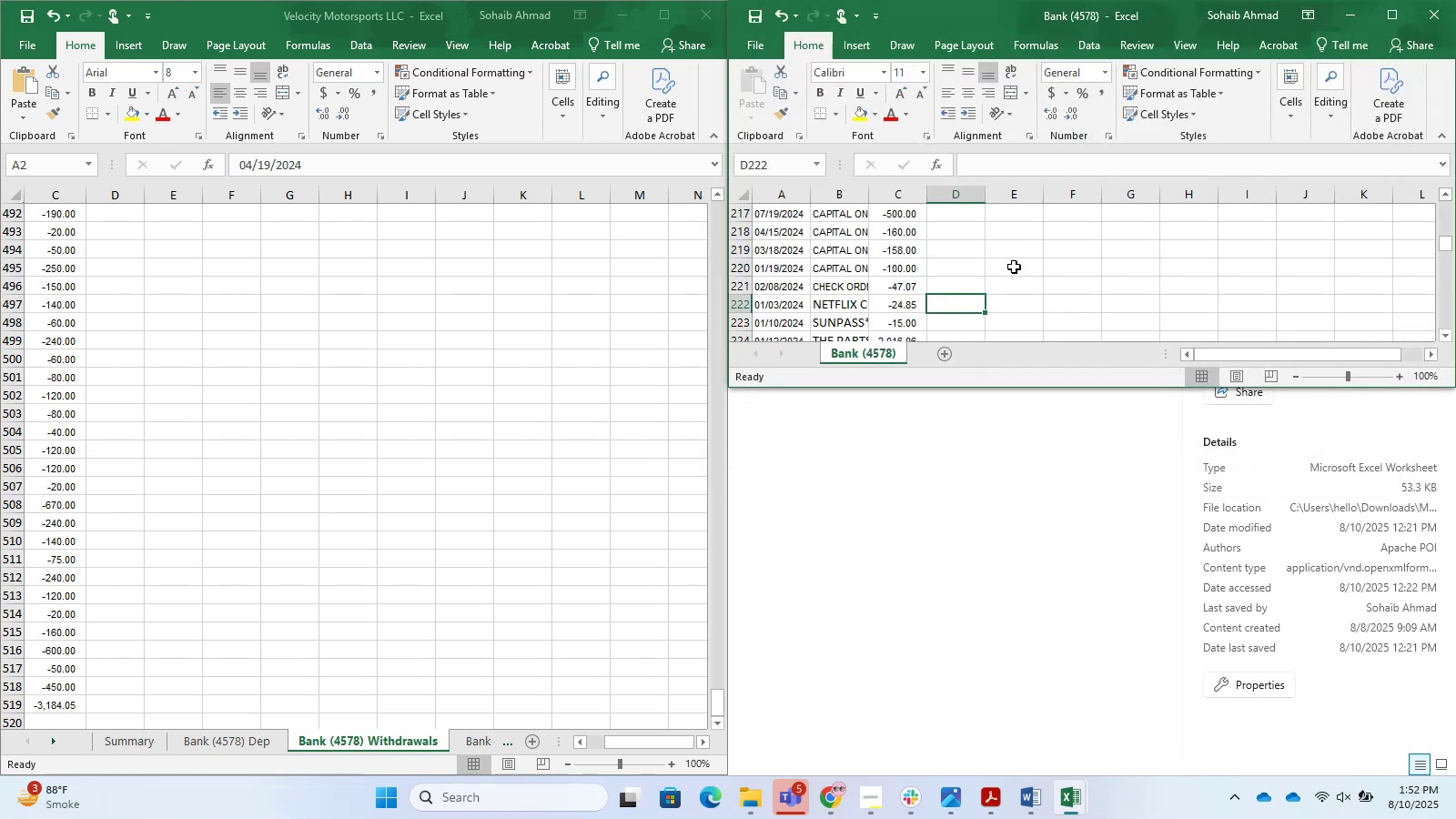 
scroll: coordinate [1016, 263], scroll_direction: up, amount: 12.0
 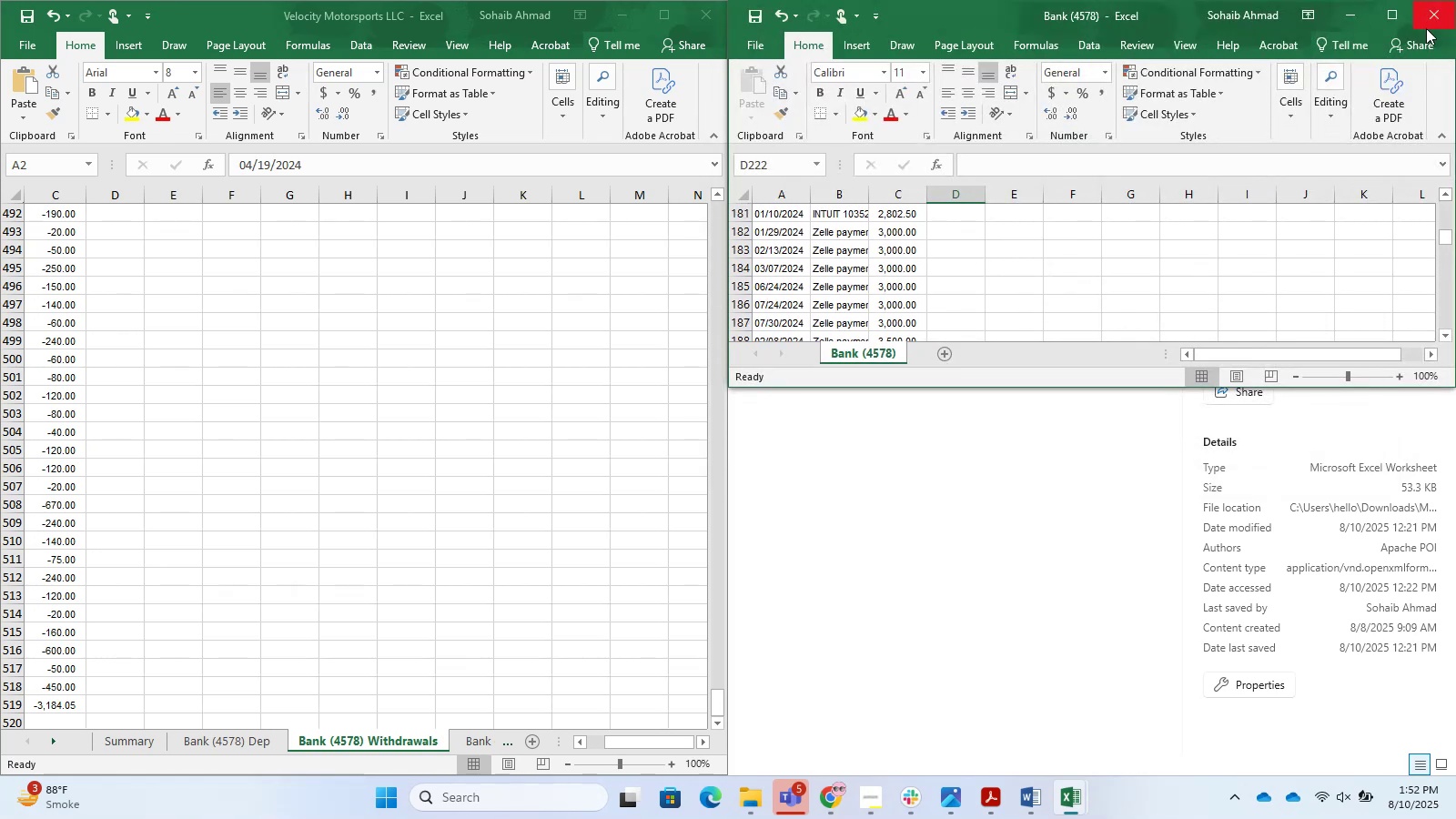 
left_click([1417, 21])
 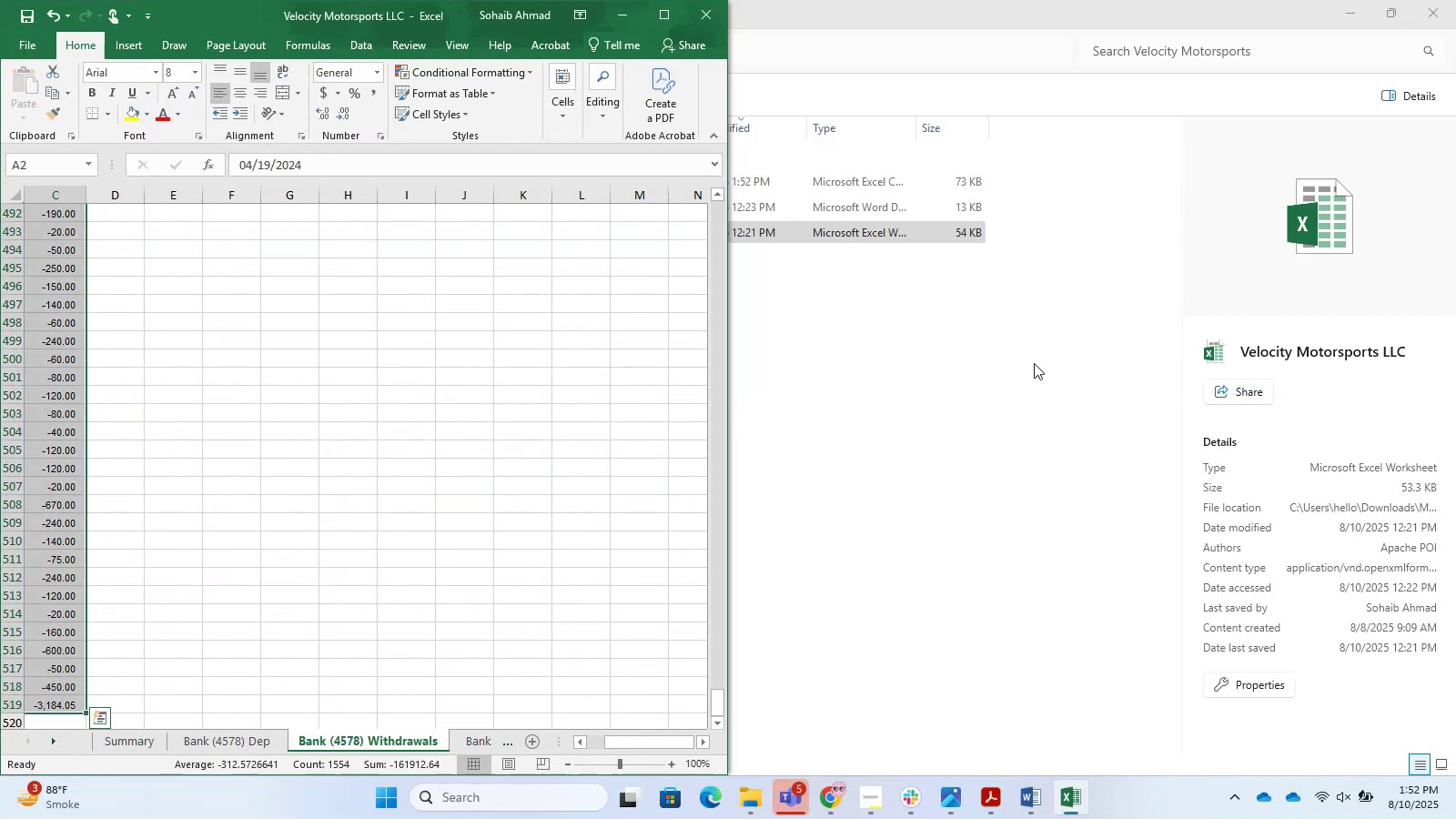 
left_click_drag(start_coordinate=[584, 430], to_coordinate=[578, 437])
 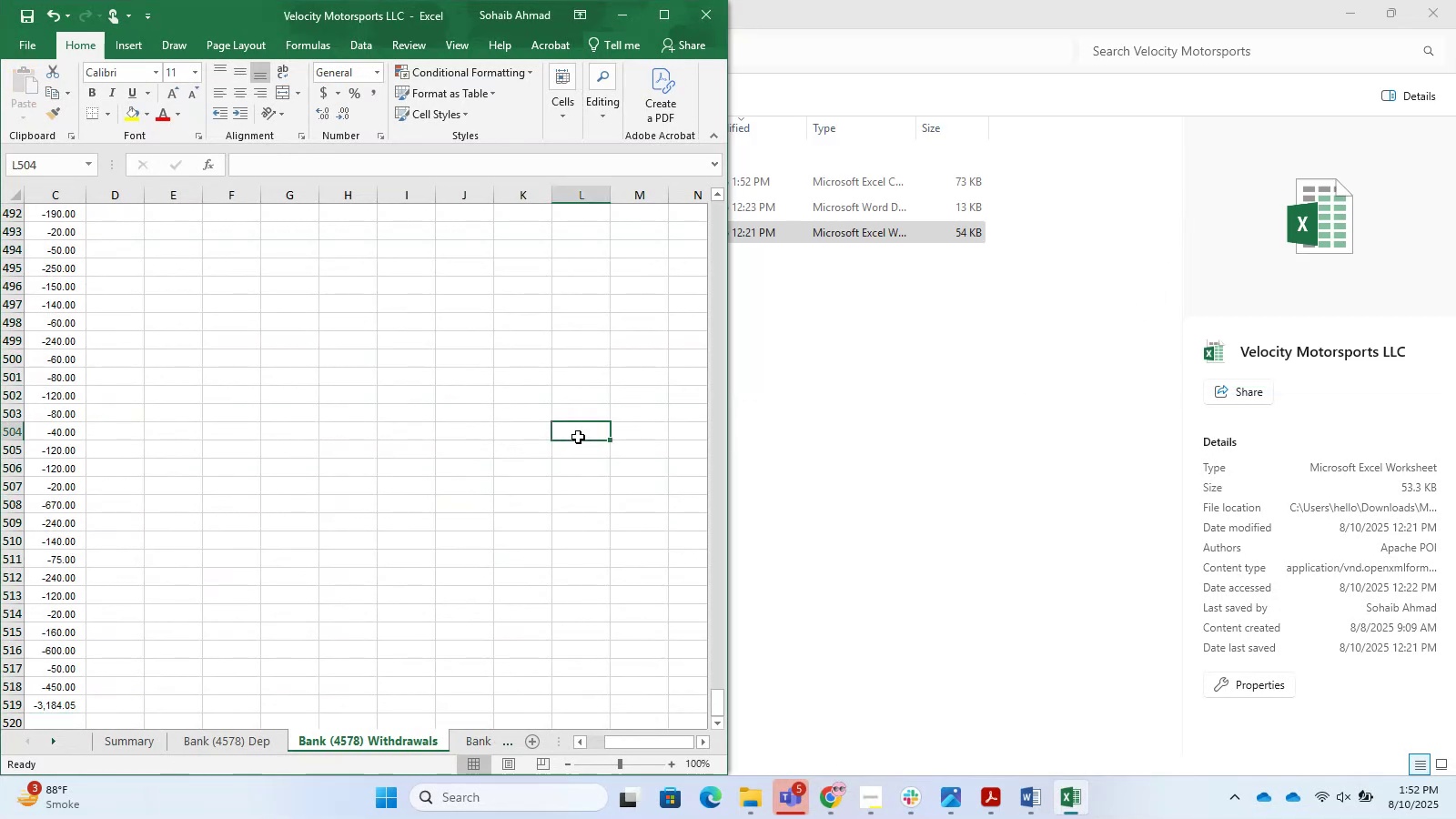 
key(Control+N)
 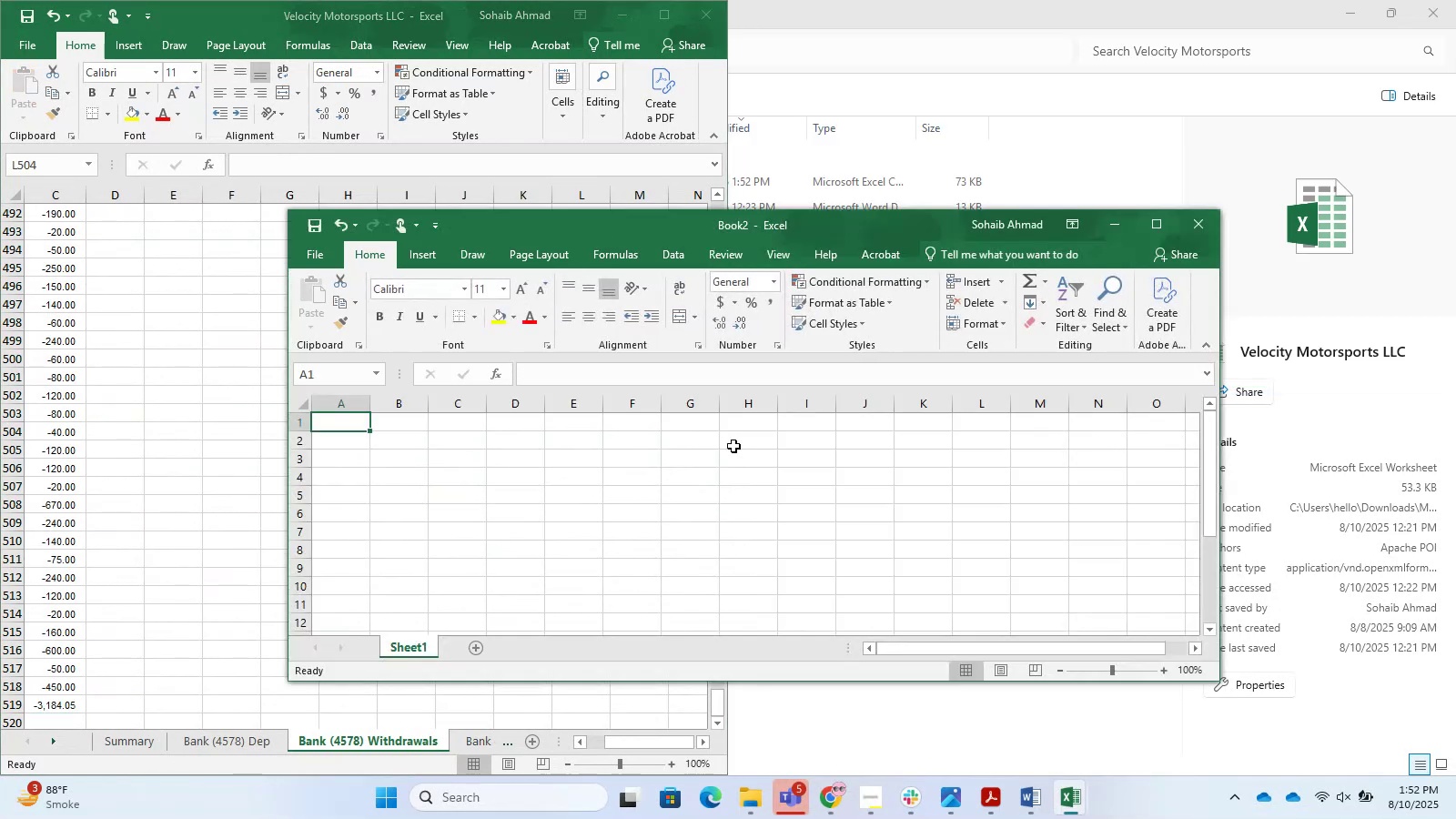 
left_click_drag(start_coordinate=[744, 227], to_coordinate=[754, 57])
 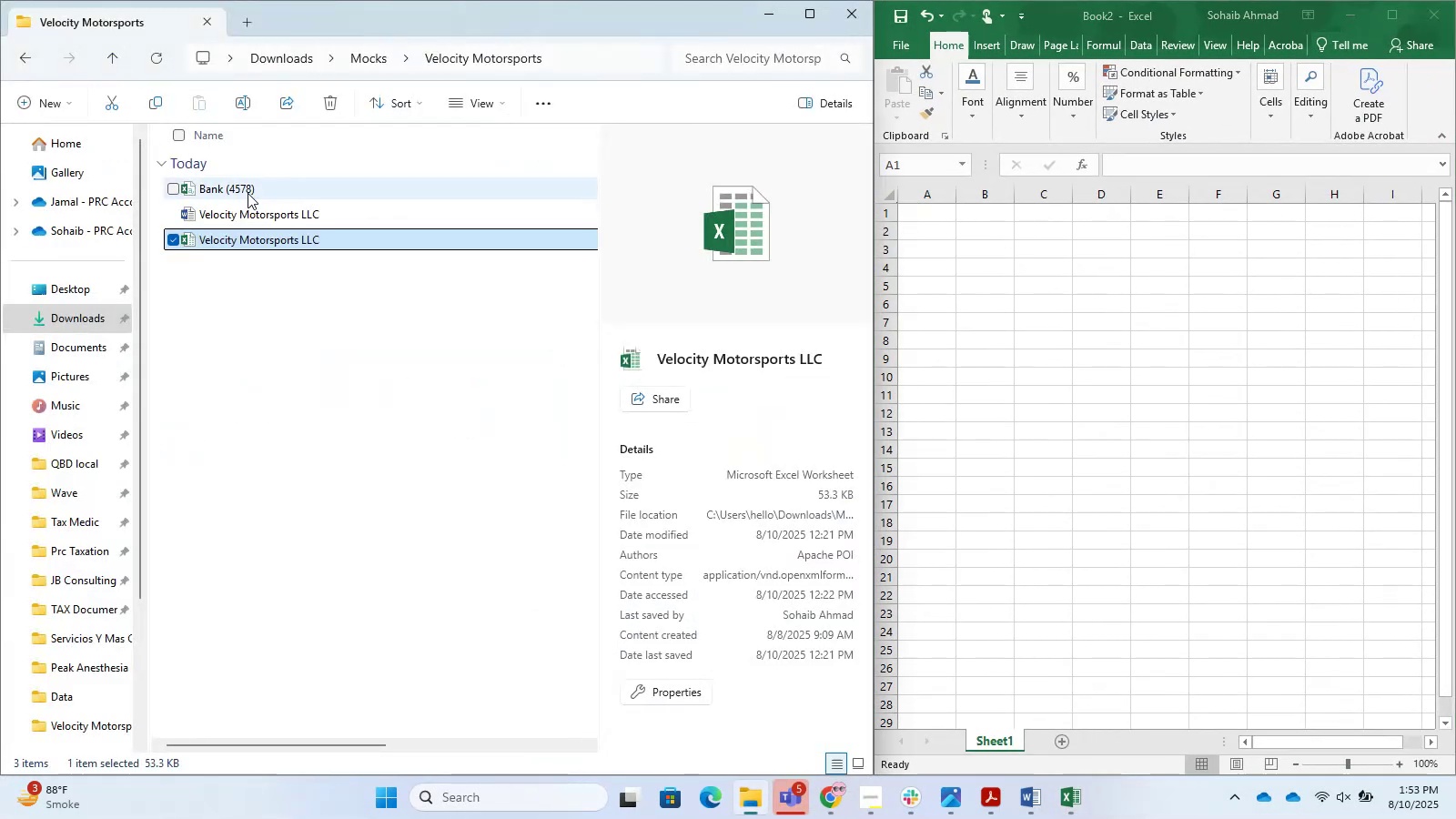 
left_click([840, 16])
 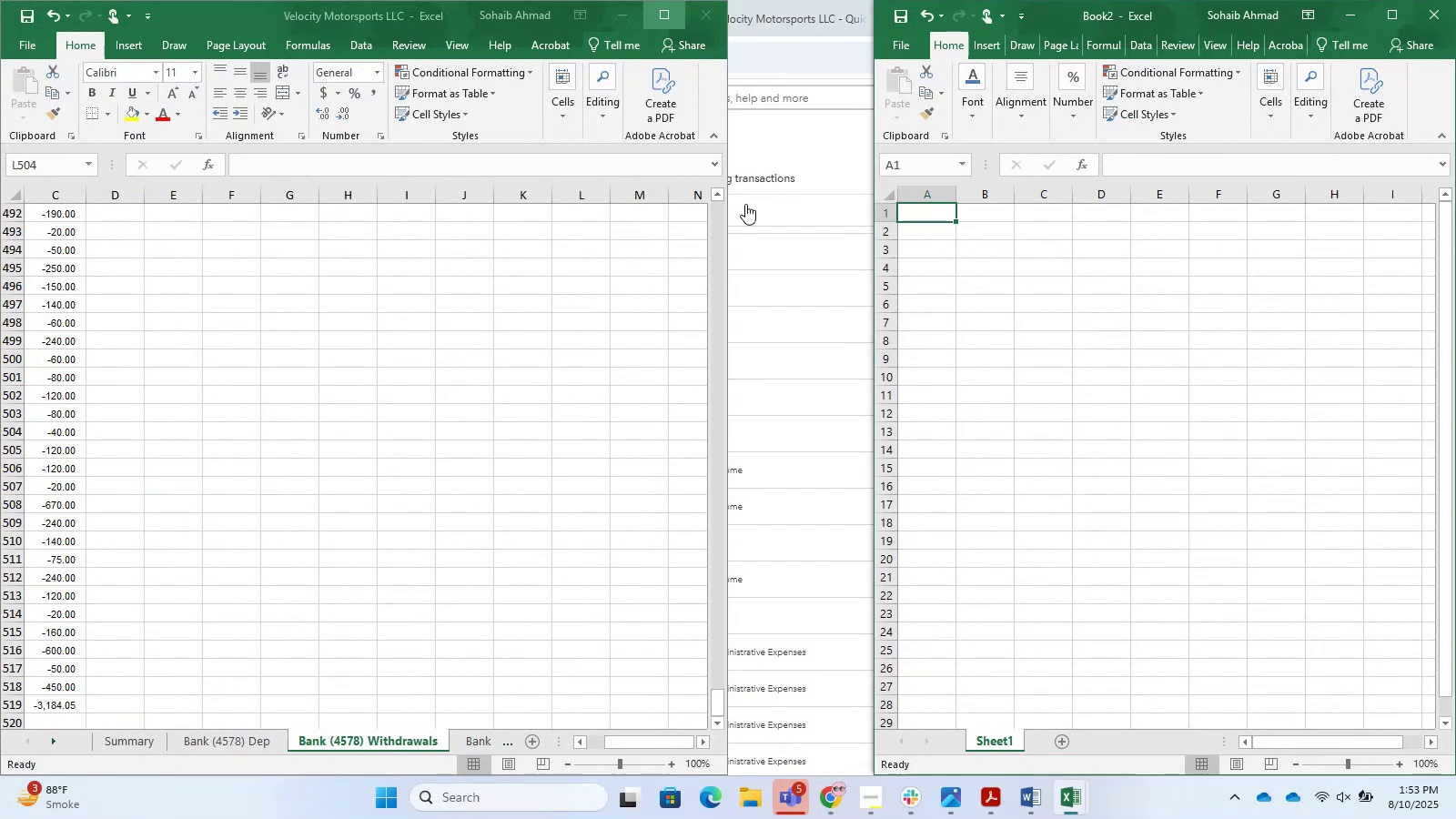 
left_click_drag(start_coordinate=[730, 218], to_coordinate=[875, 224])
 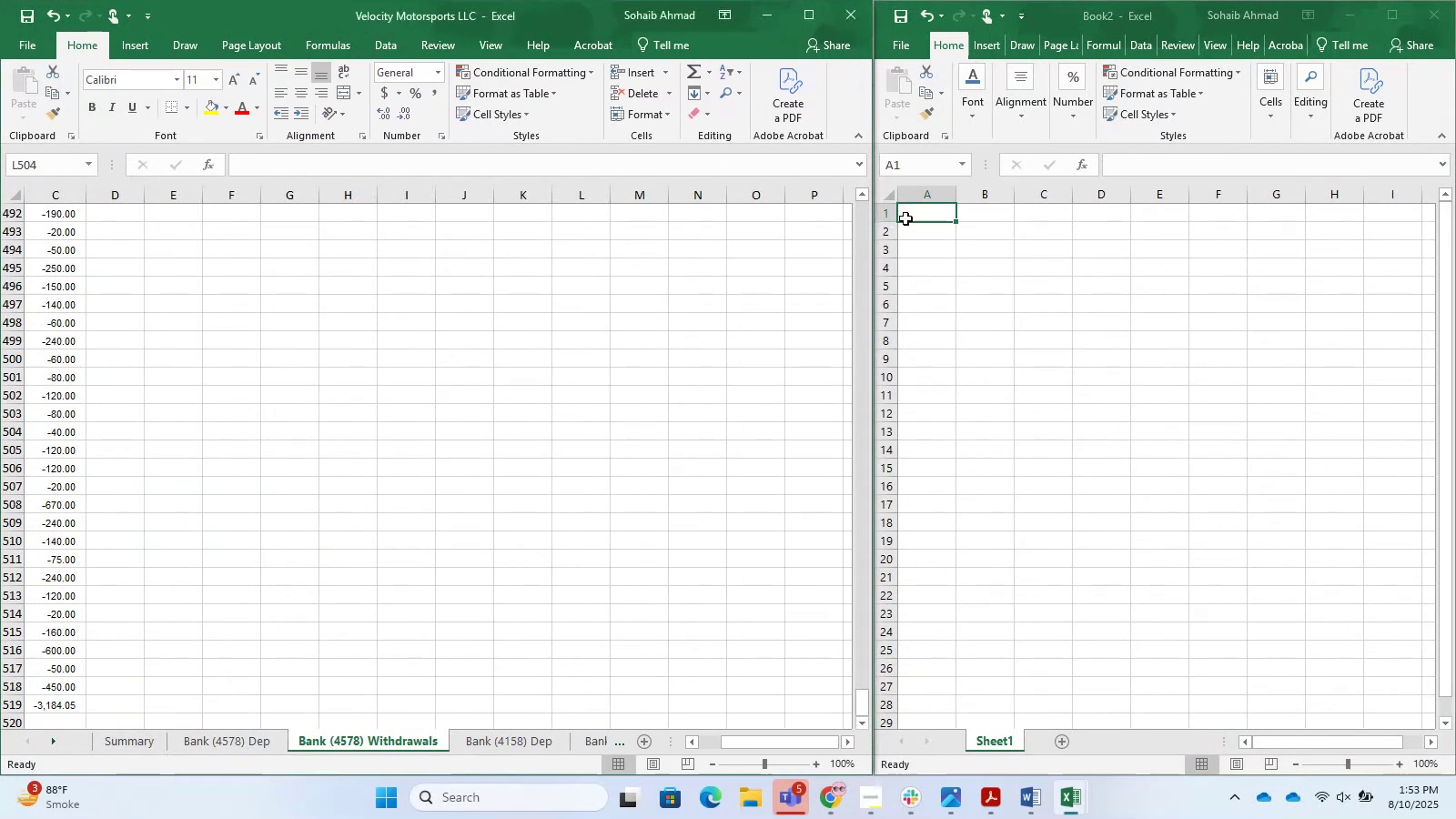 
left_click([913, 214])
 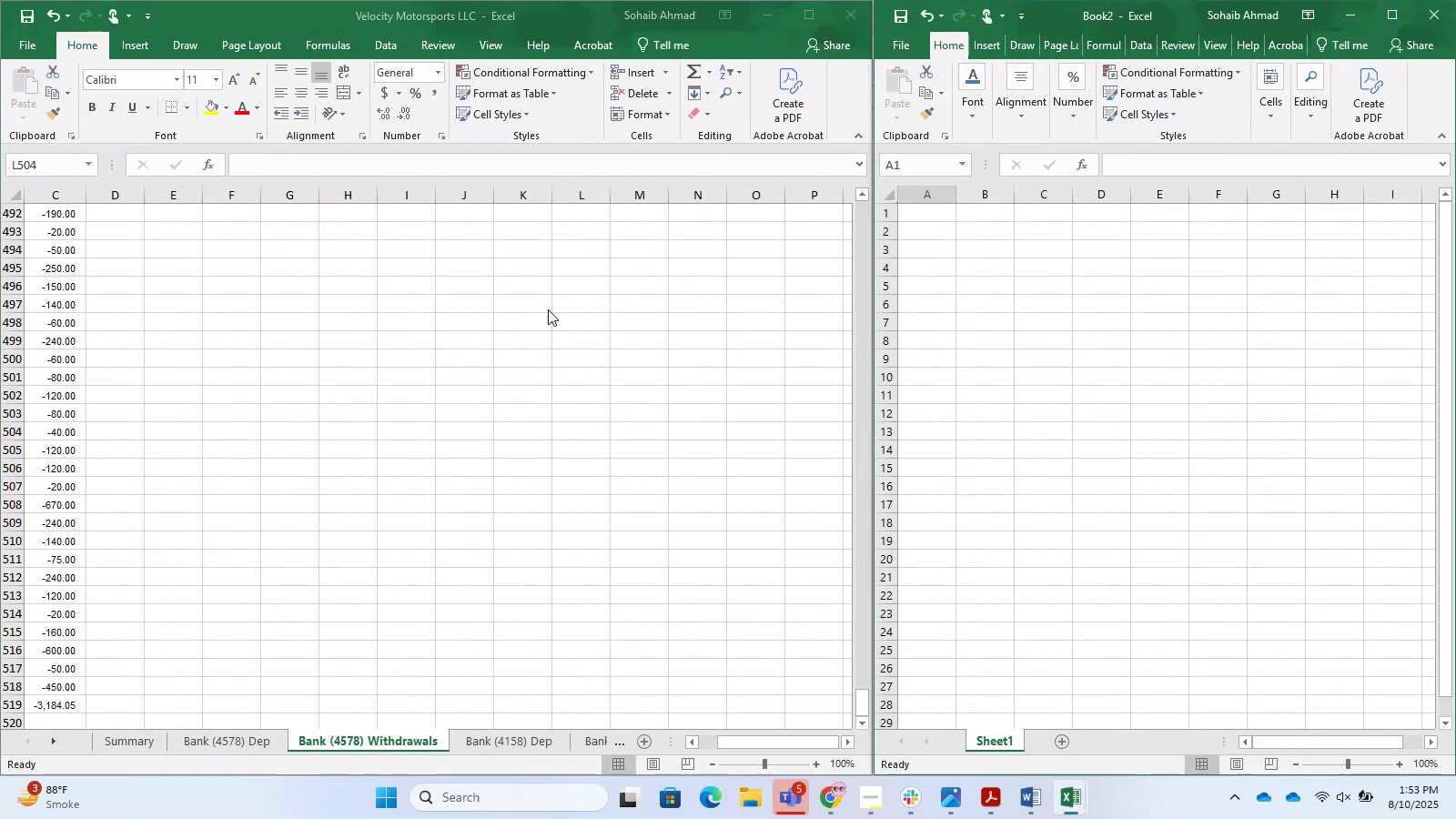 
left_click([287, 309])
 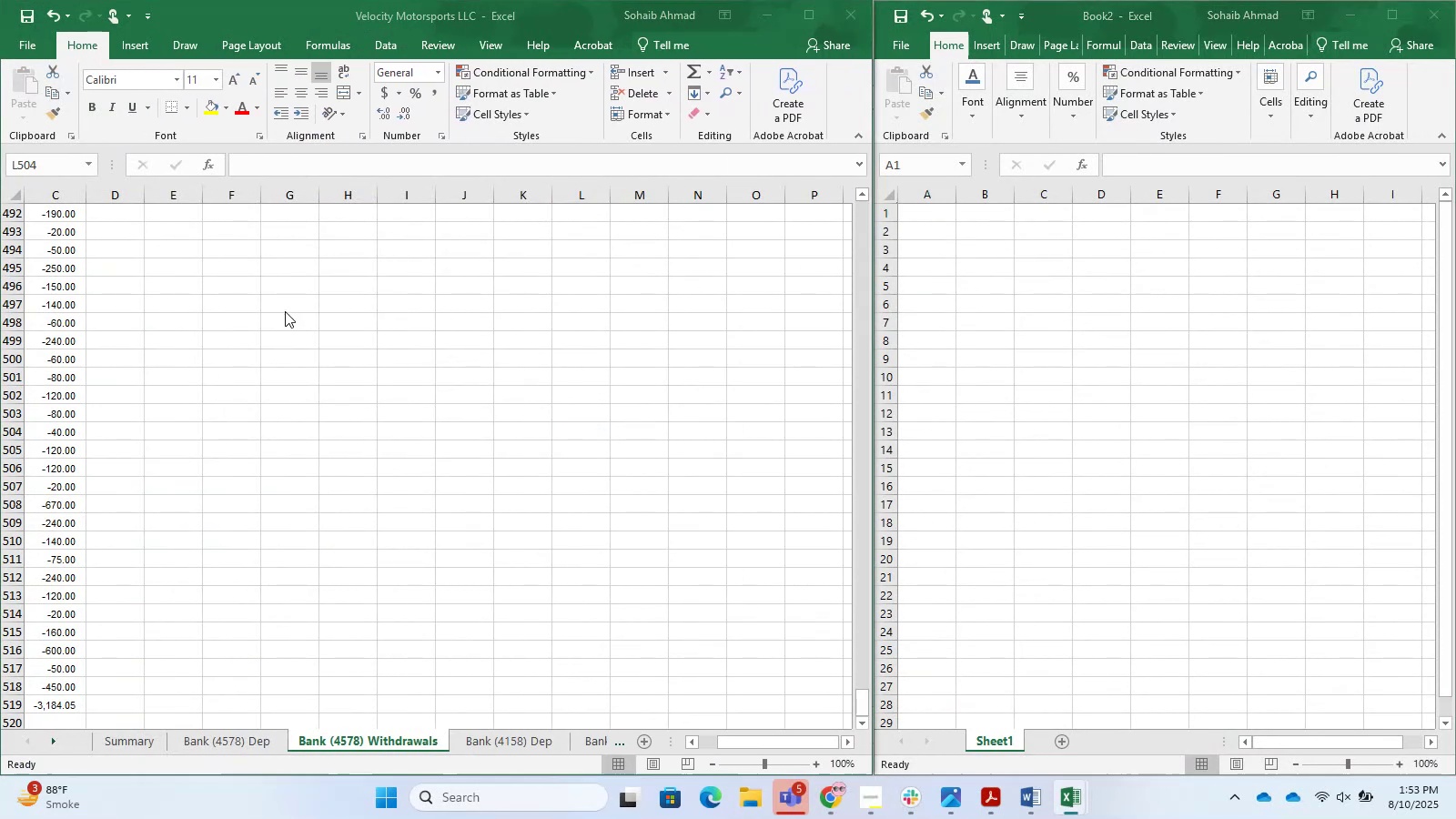 
scroll: coordinate [280, 391], scroll_direction: up, amount: 1.0
 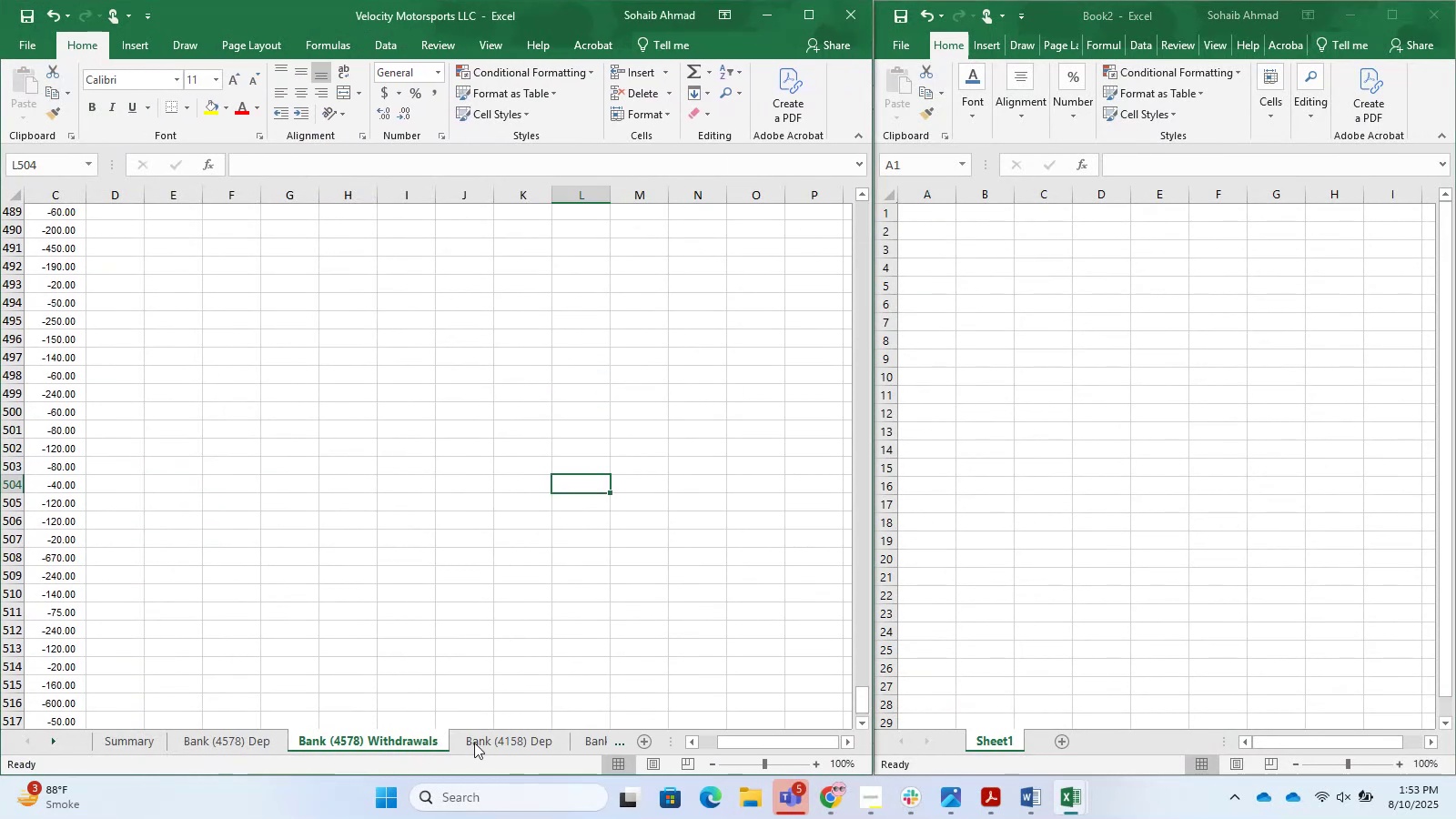 
left_click([474, 743])
 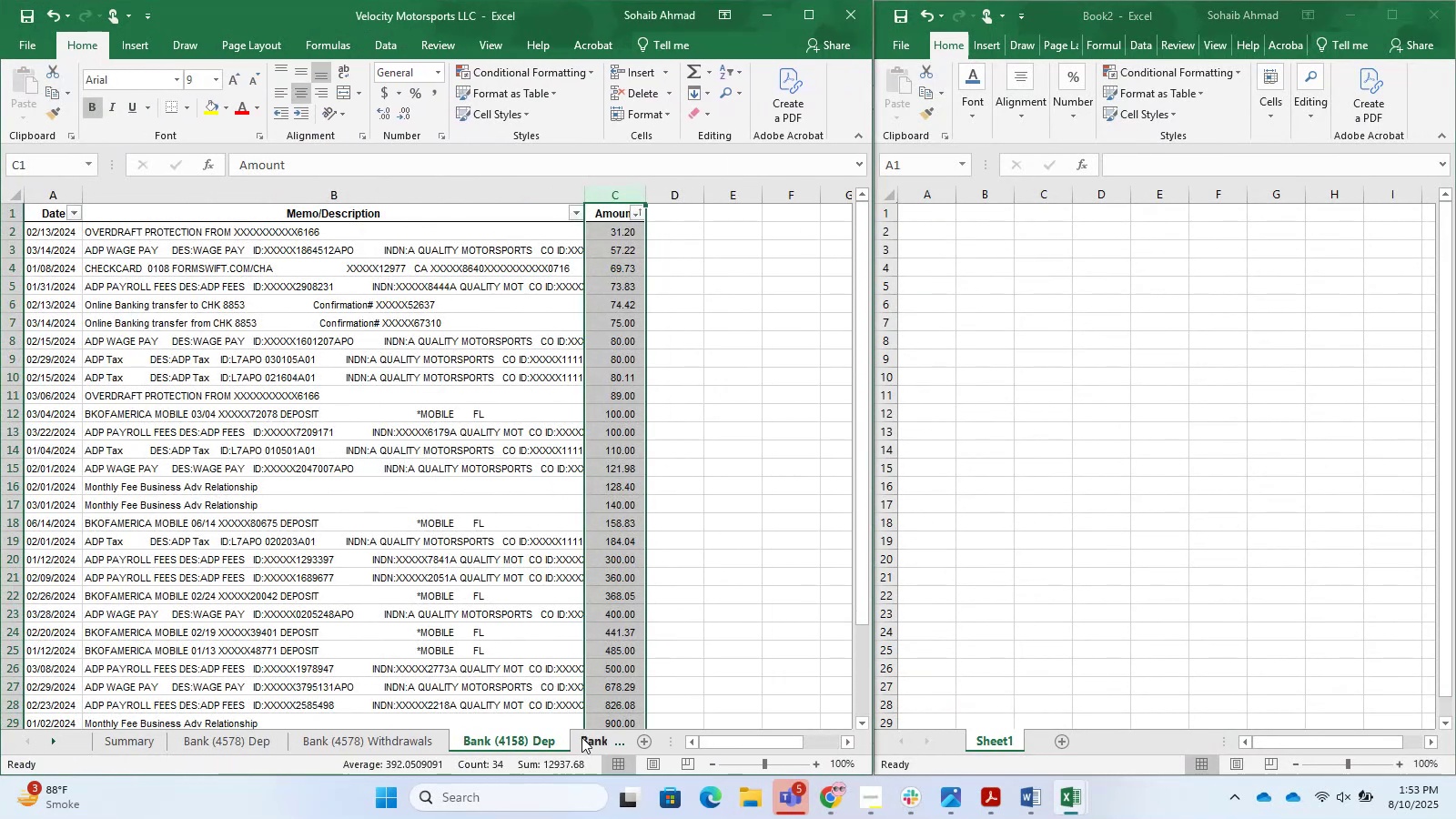 
left_click_drag(start_coordinate=[668, 739], to_coordinate=[767, 733])
 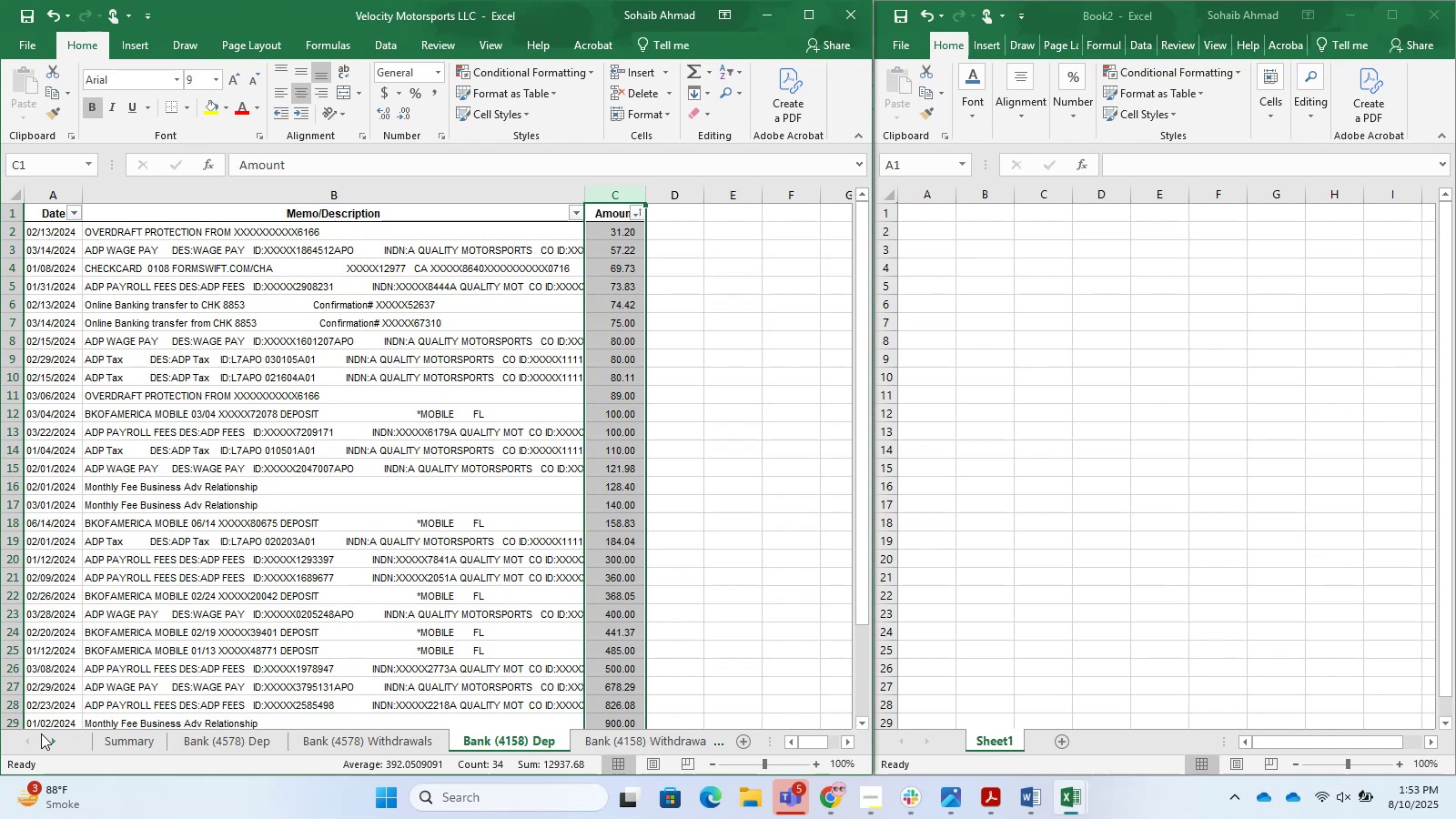 
left_click([46, 733])
 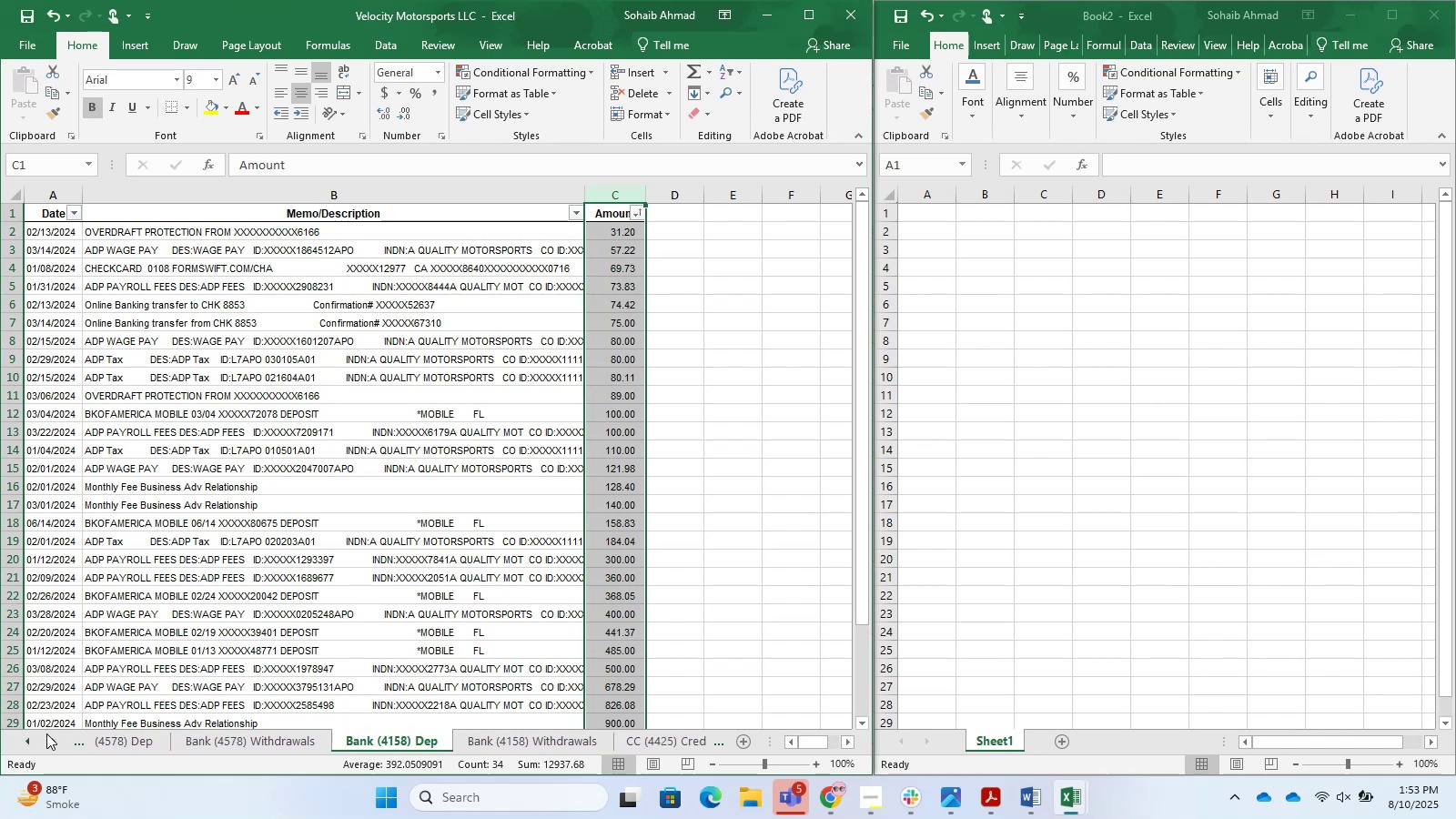 
double_click([46, 733])
 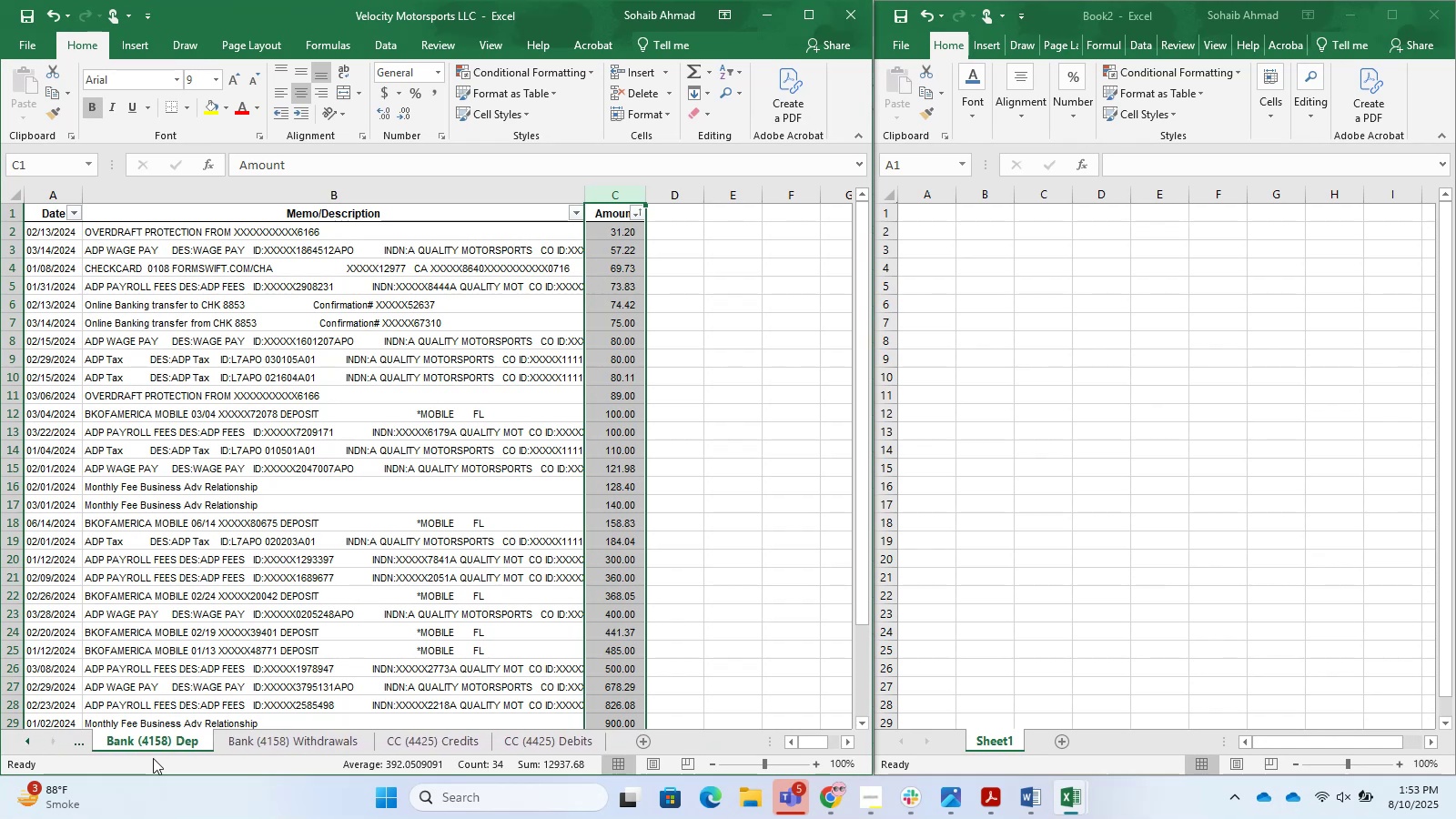 
scroll: coordinate [279, 458], scroll_direction: up, amount: 4.0
 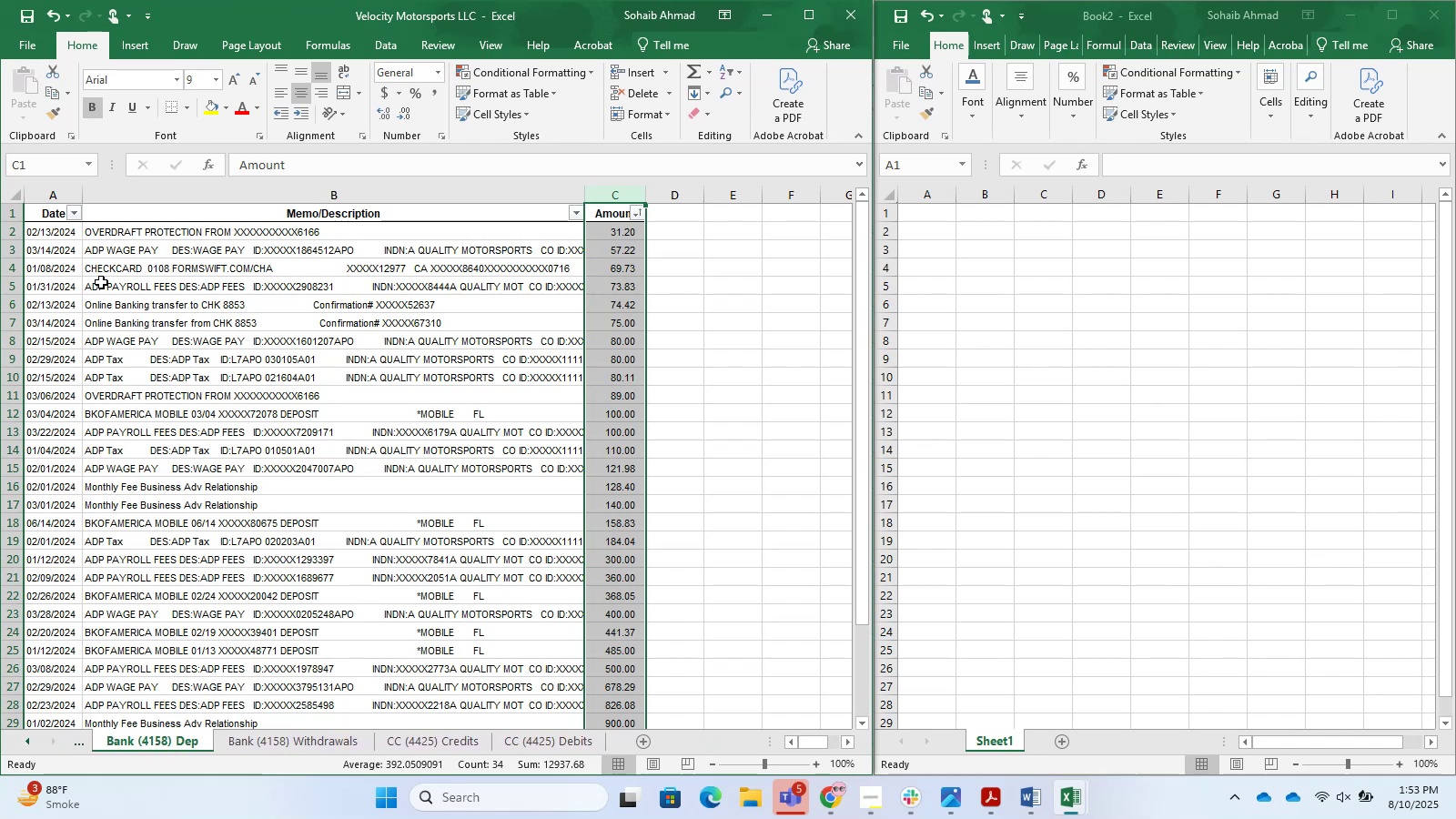 
left_click_drag(start_coordinate=[39, 216], to_coordinate=[567, 680])
 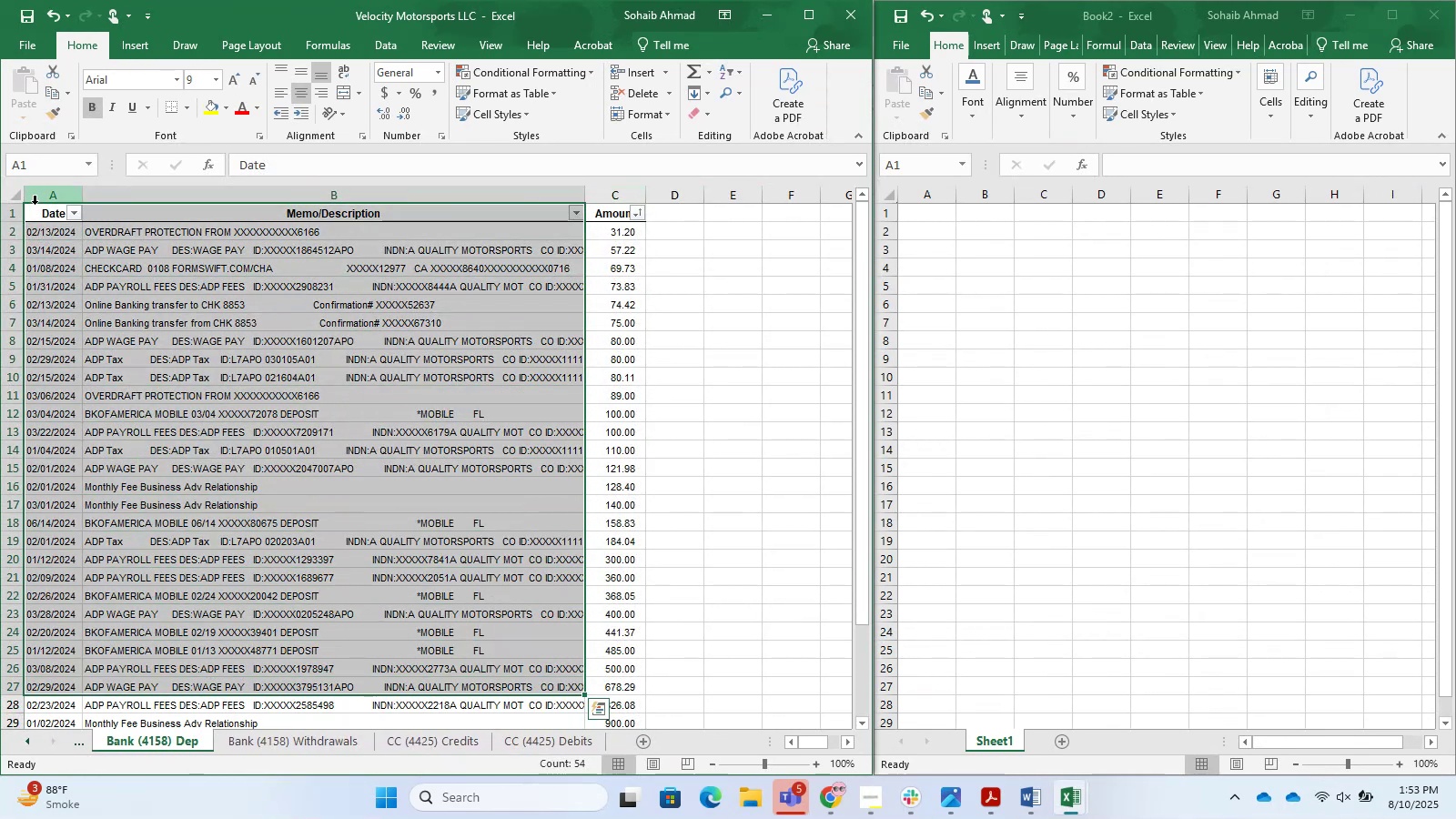 
left_click([48, 217])
 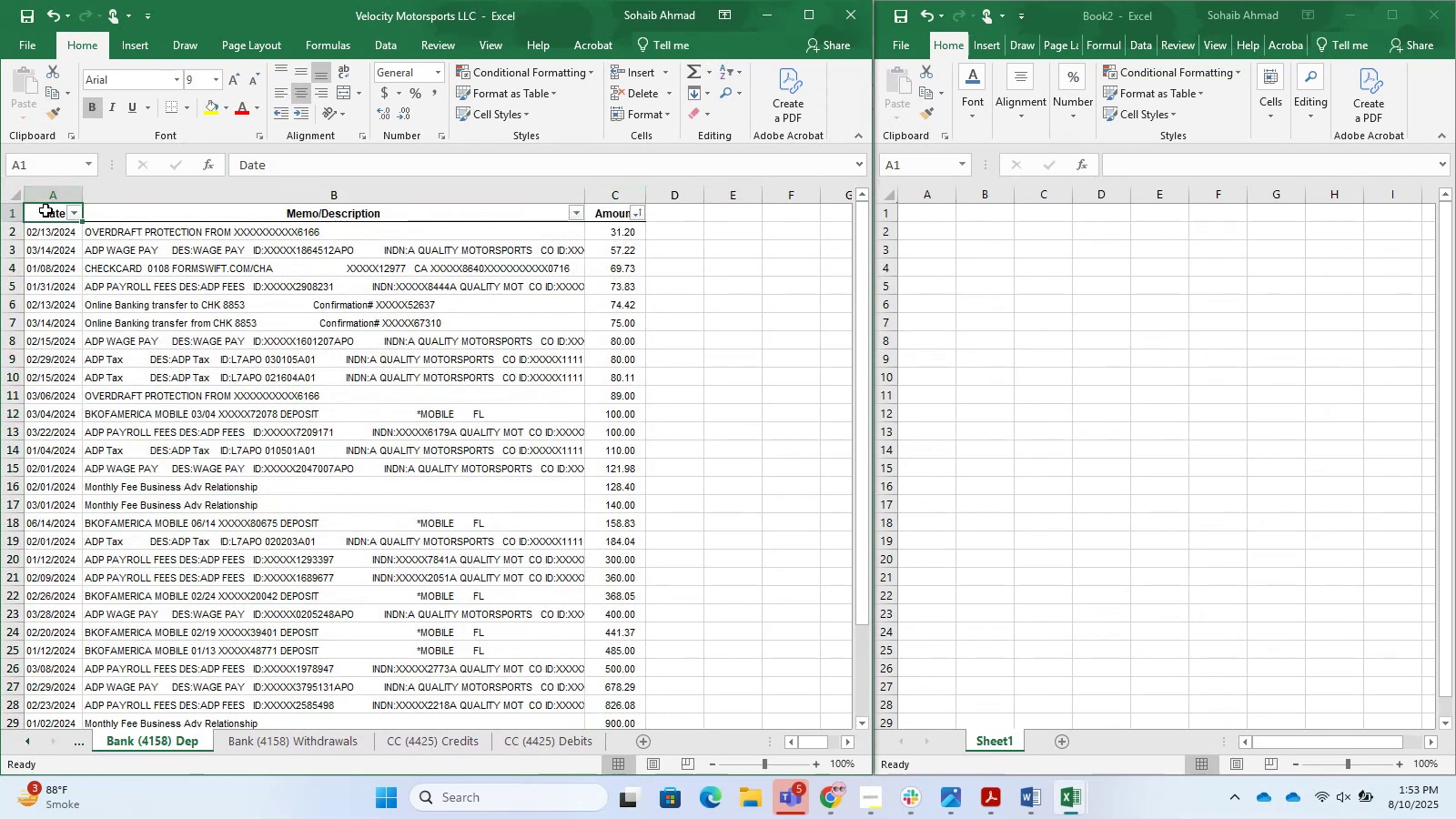 
key(Control+Shift+ArrowRight)
 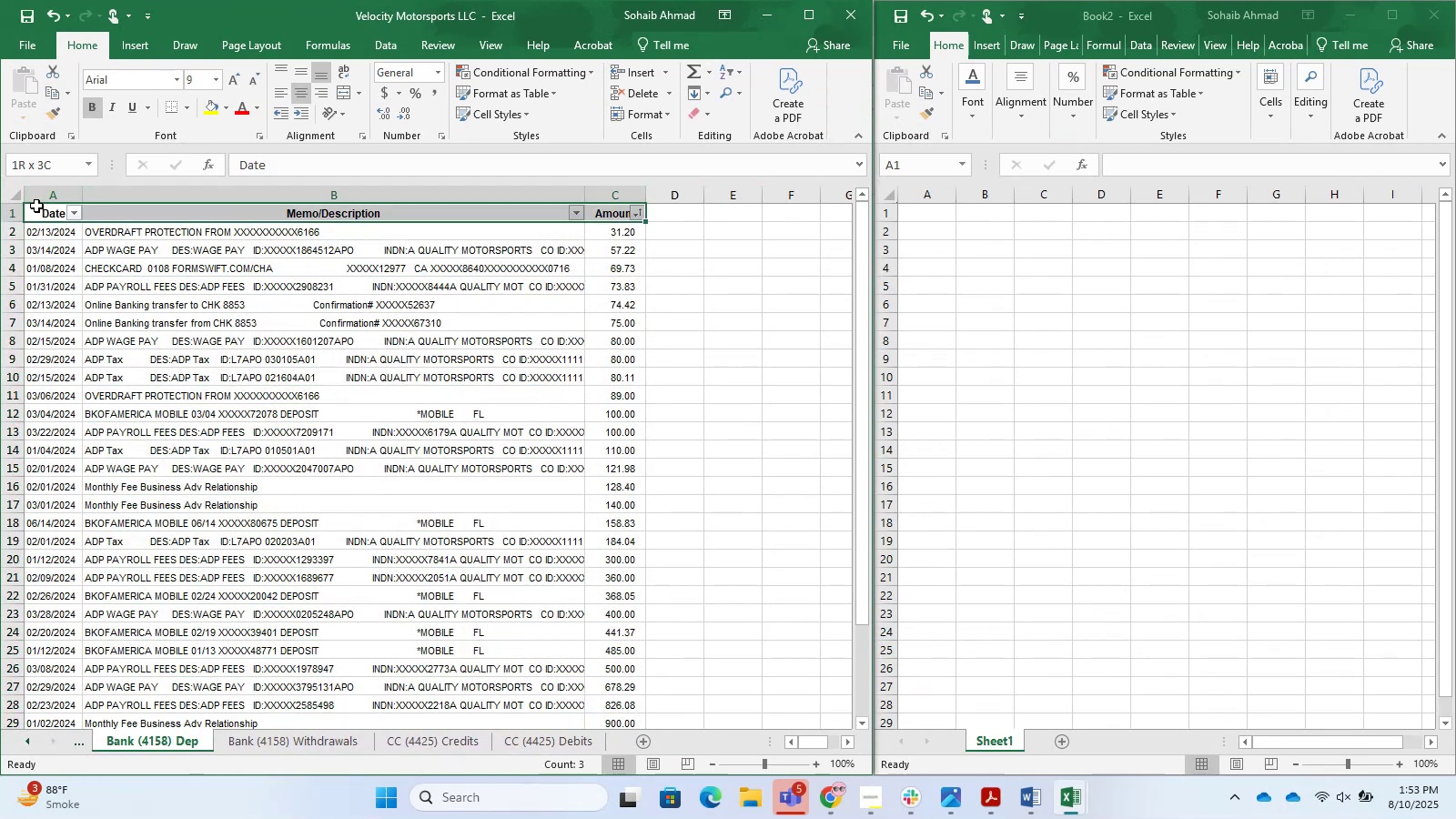 
key(Control+Shift+ArrowDown)
 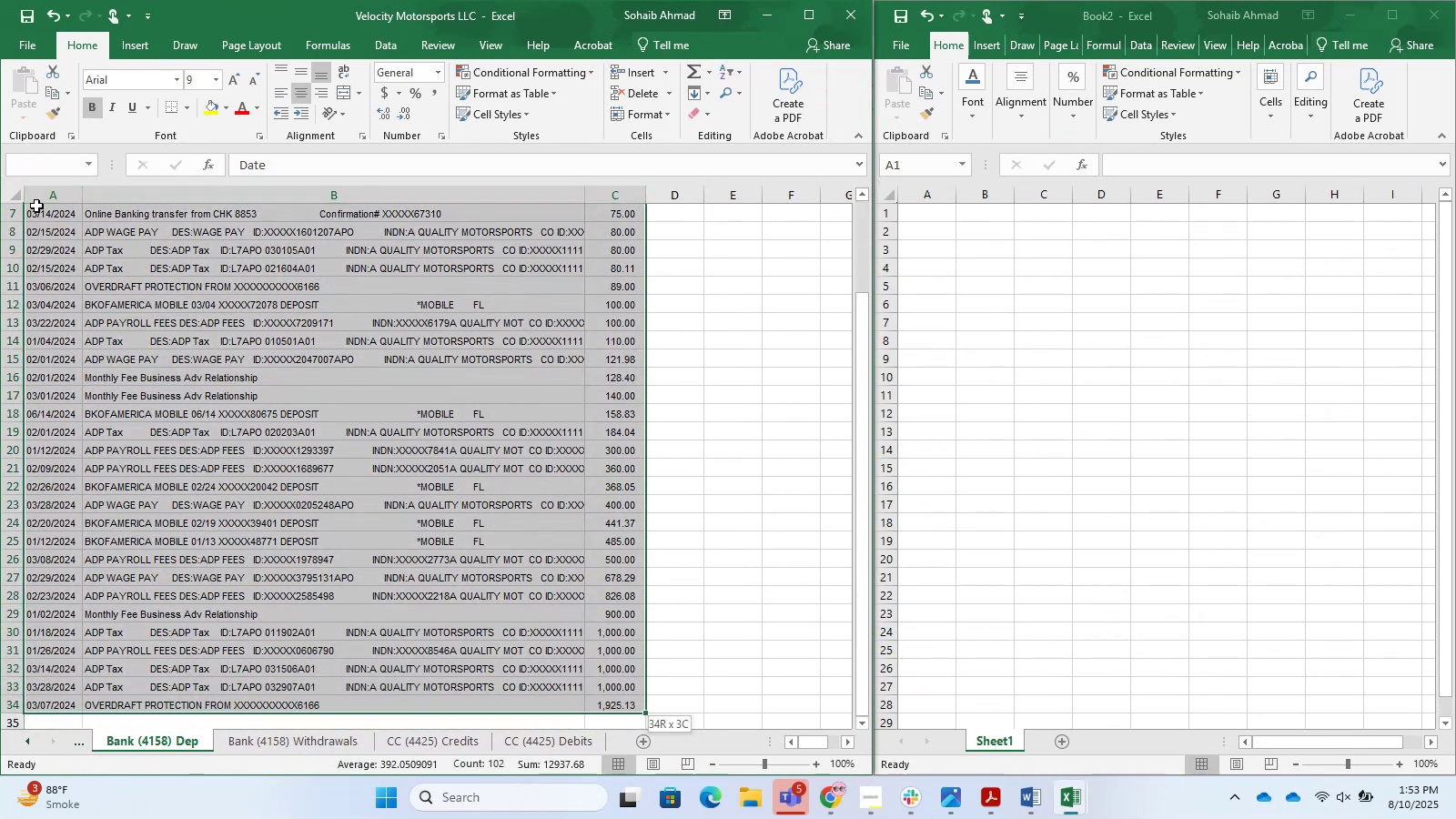 
key(Control+C)
 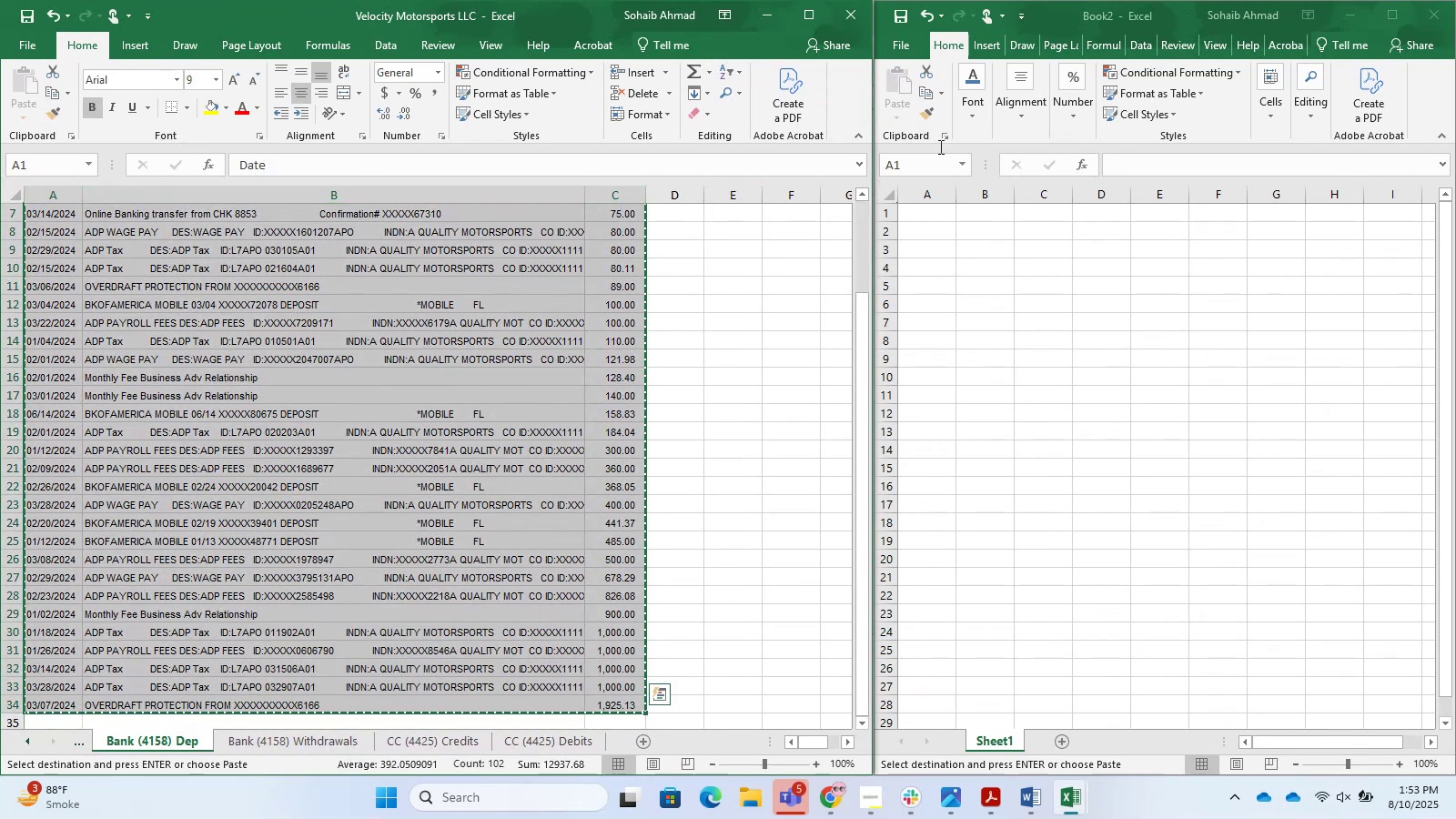 
left_click([1131, 275])
 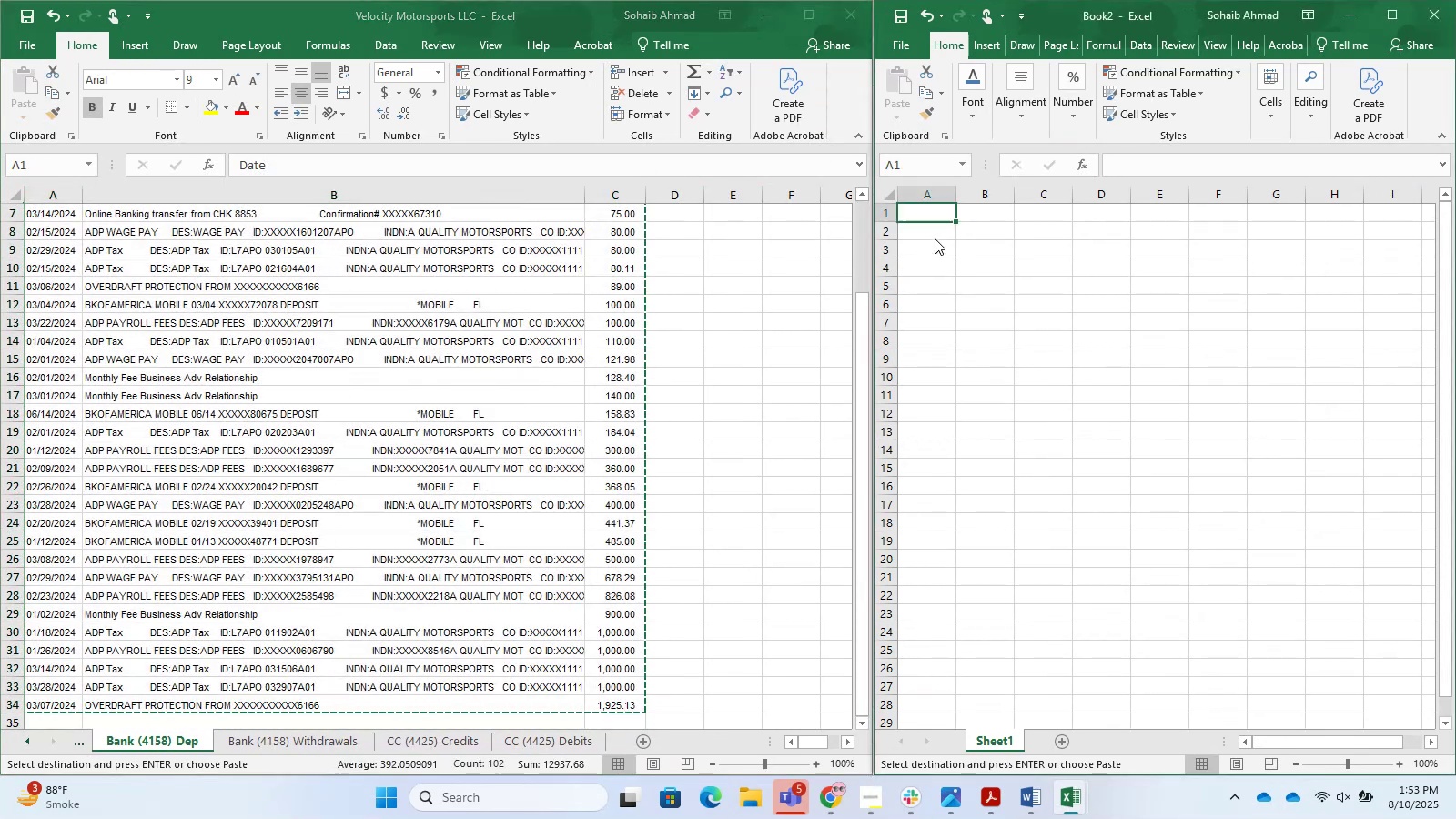 
left_click([926, 223])
 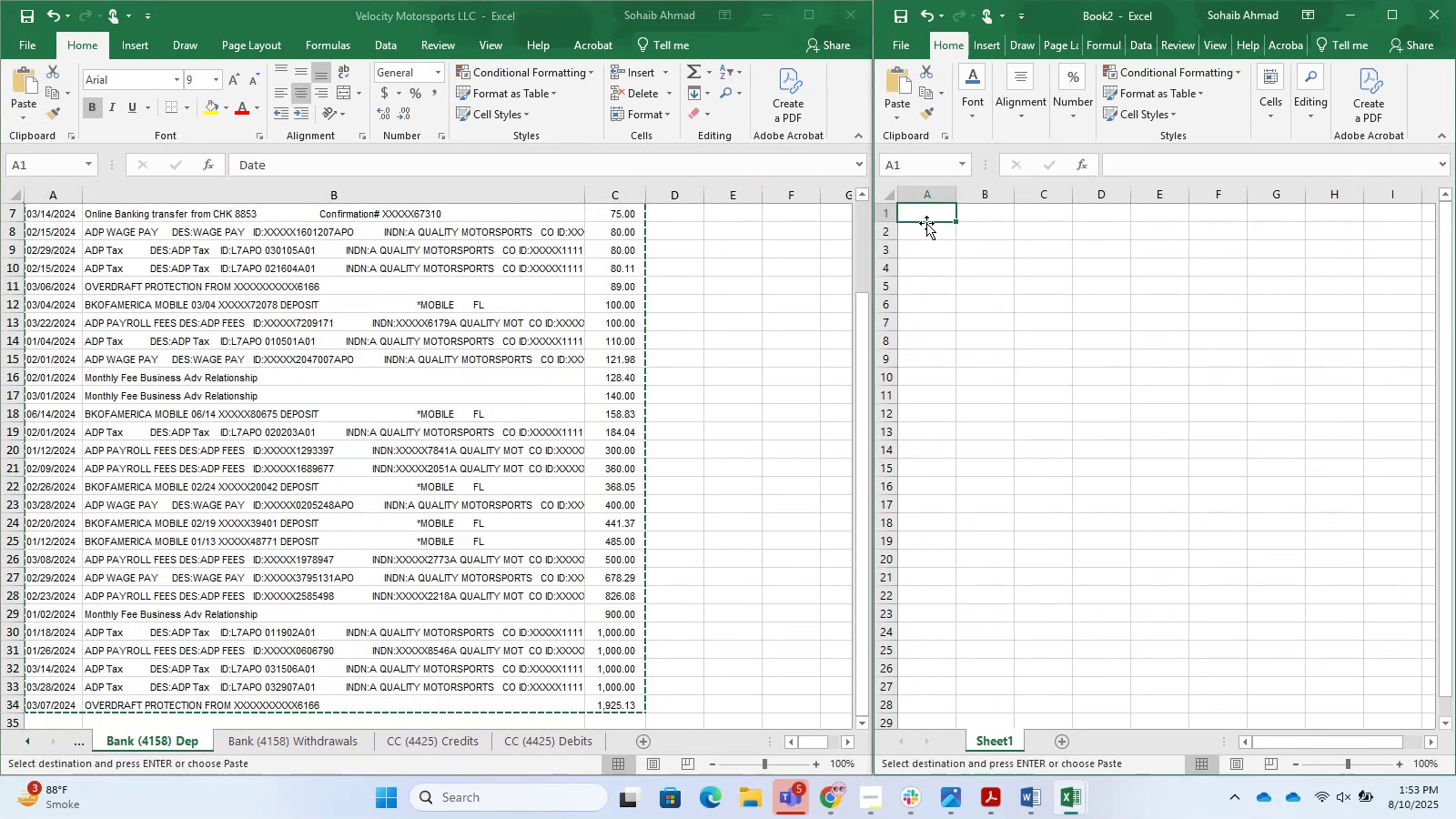 
key(Control+V)
 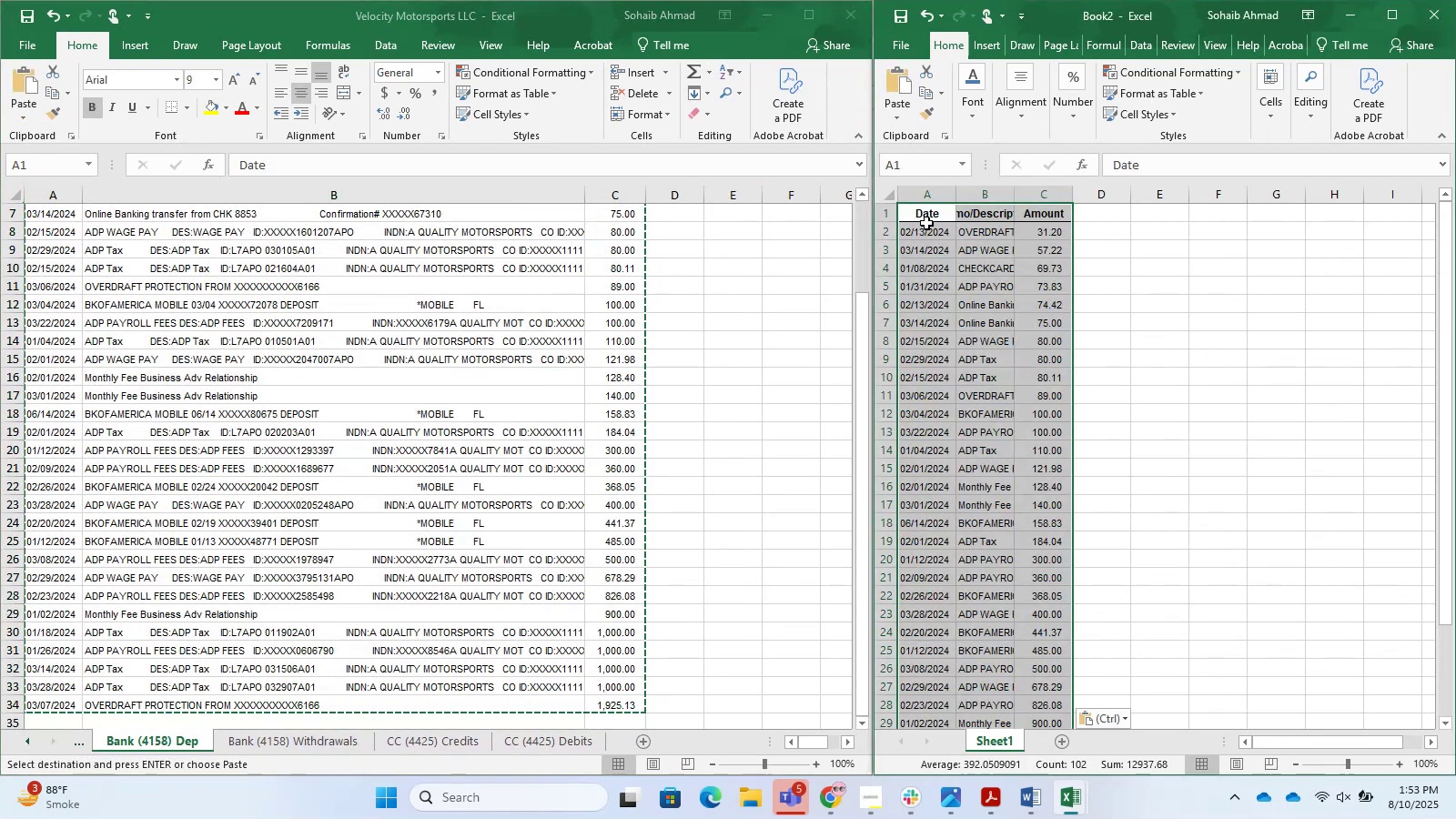 
scroll: coordinate [980, 440], scroll_direction: down, amount: 9.0
 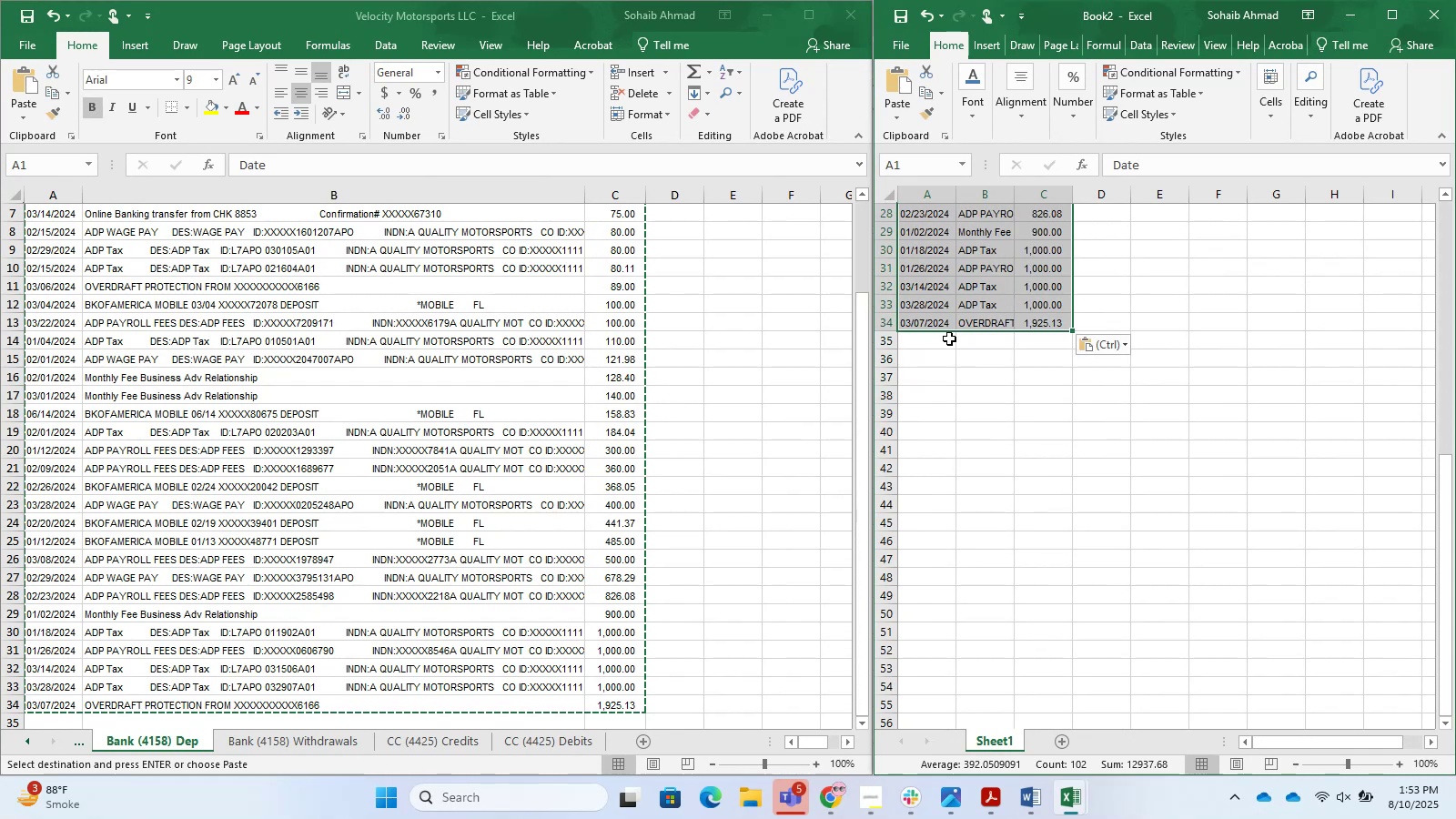 
left_click([943, 337])
 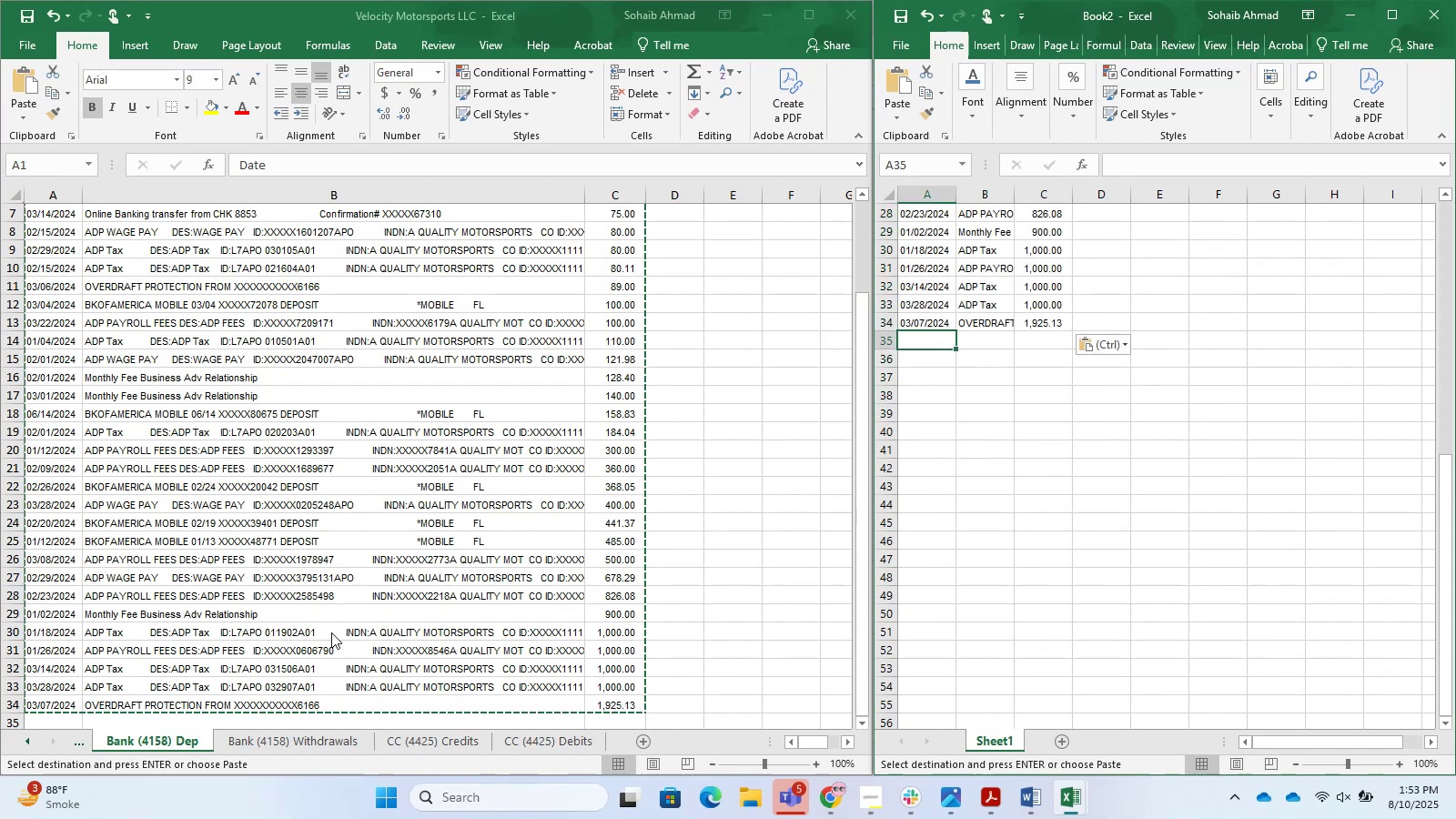 
left_click([279, 717])
 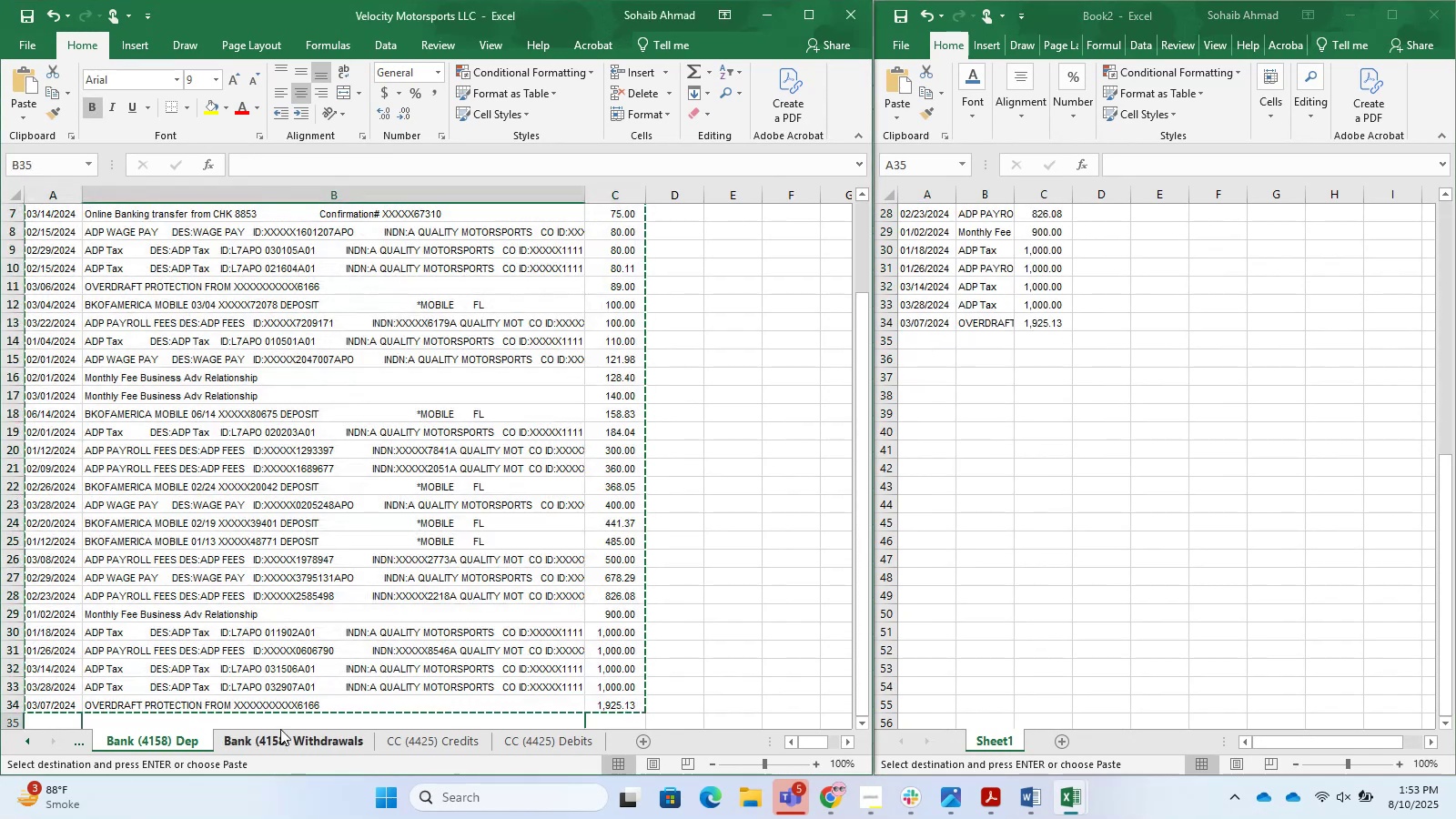 
triple_click([283, 731])
 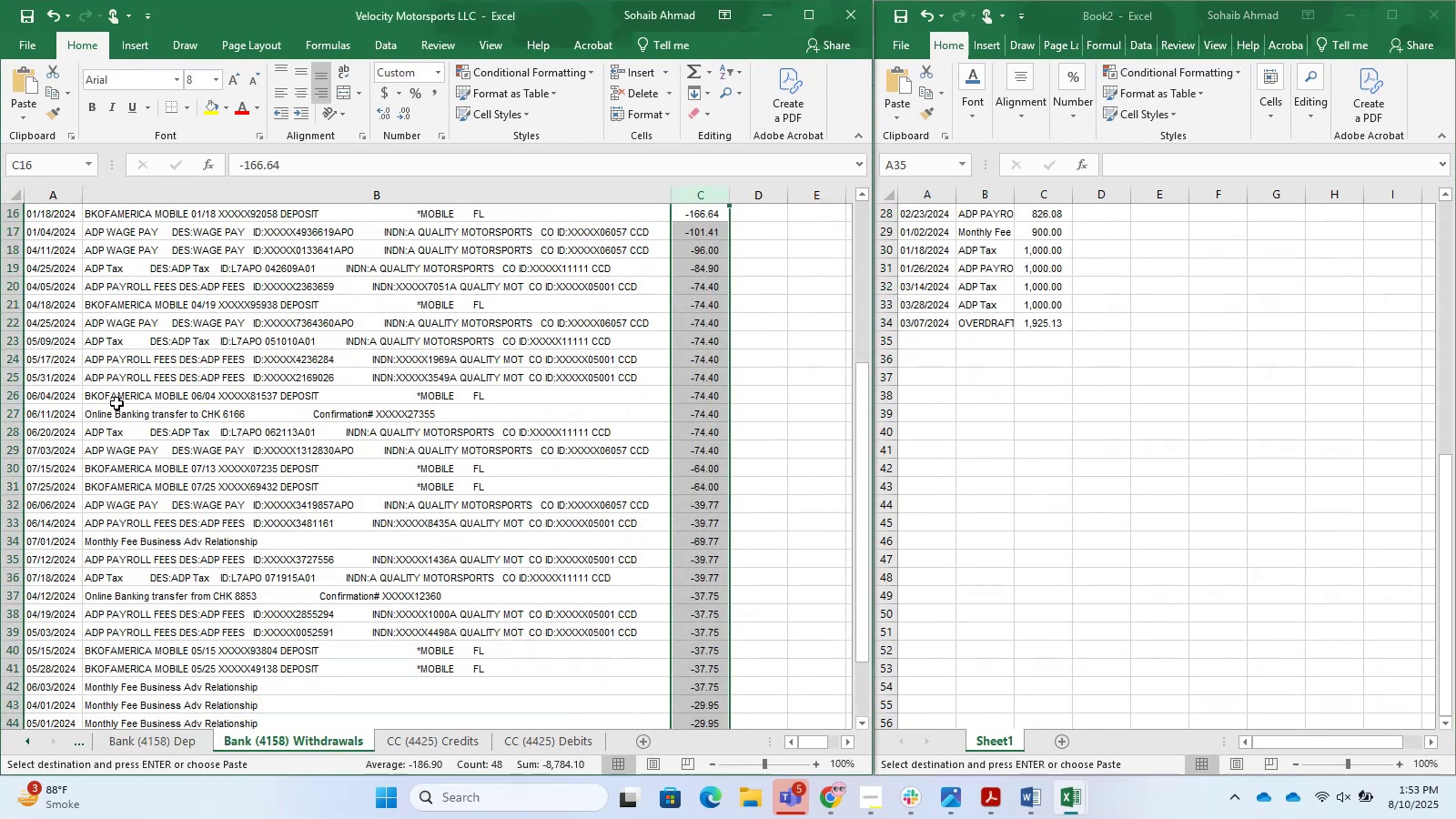 
scroll: coordinate [65, 234], scroll_direction: up, amount: 8.0
 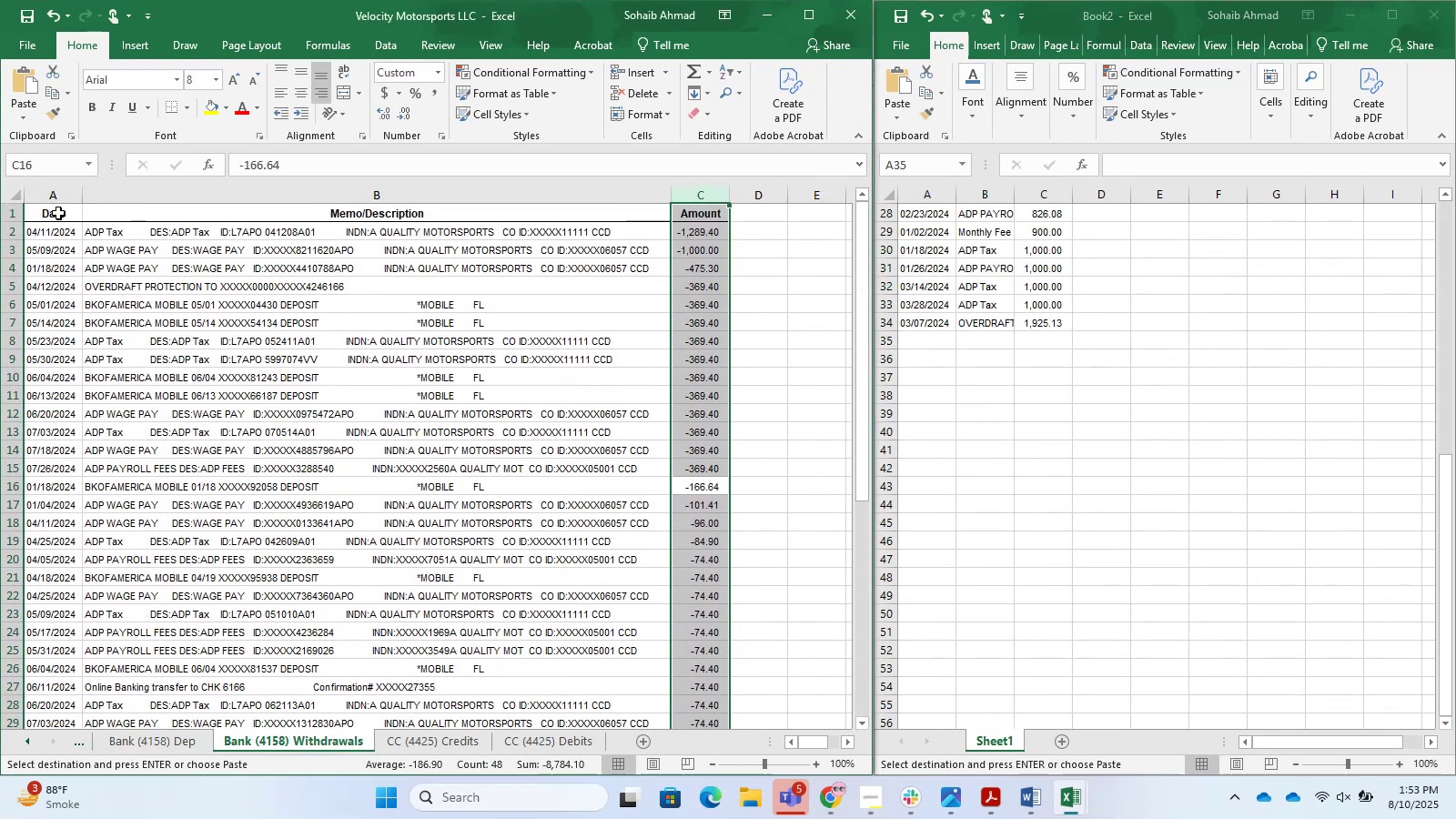 
key(Control+Shift+ArrowRight)
 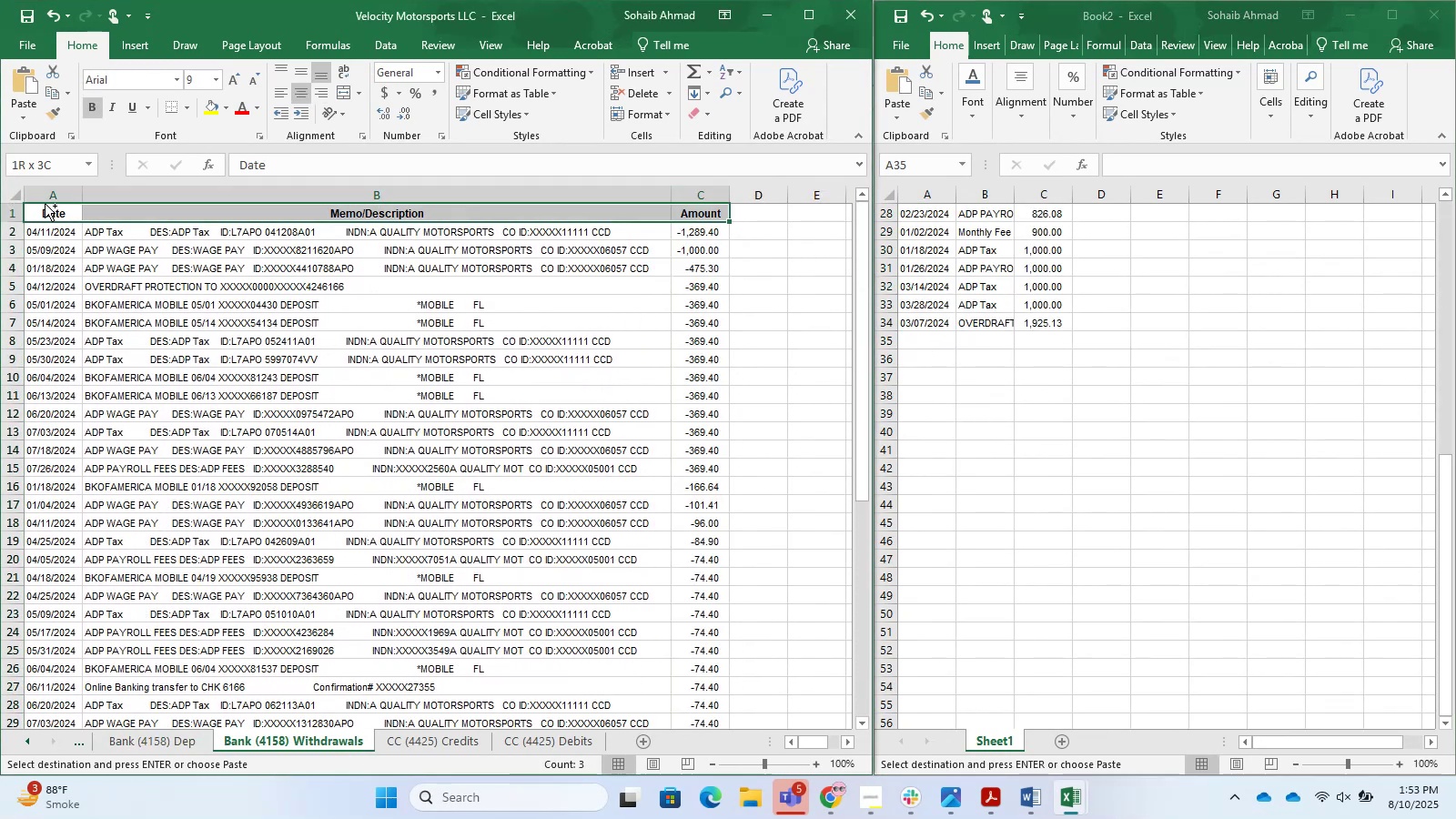 
key(Control+Shift+ArrowDown)
 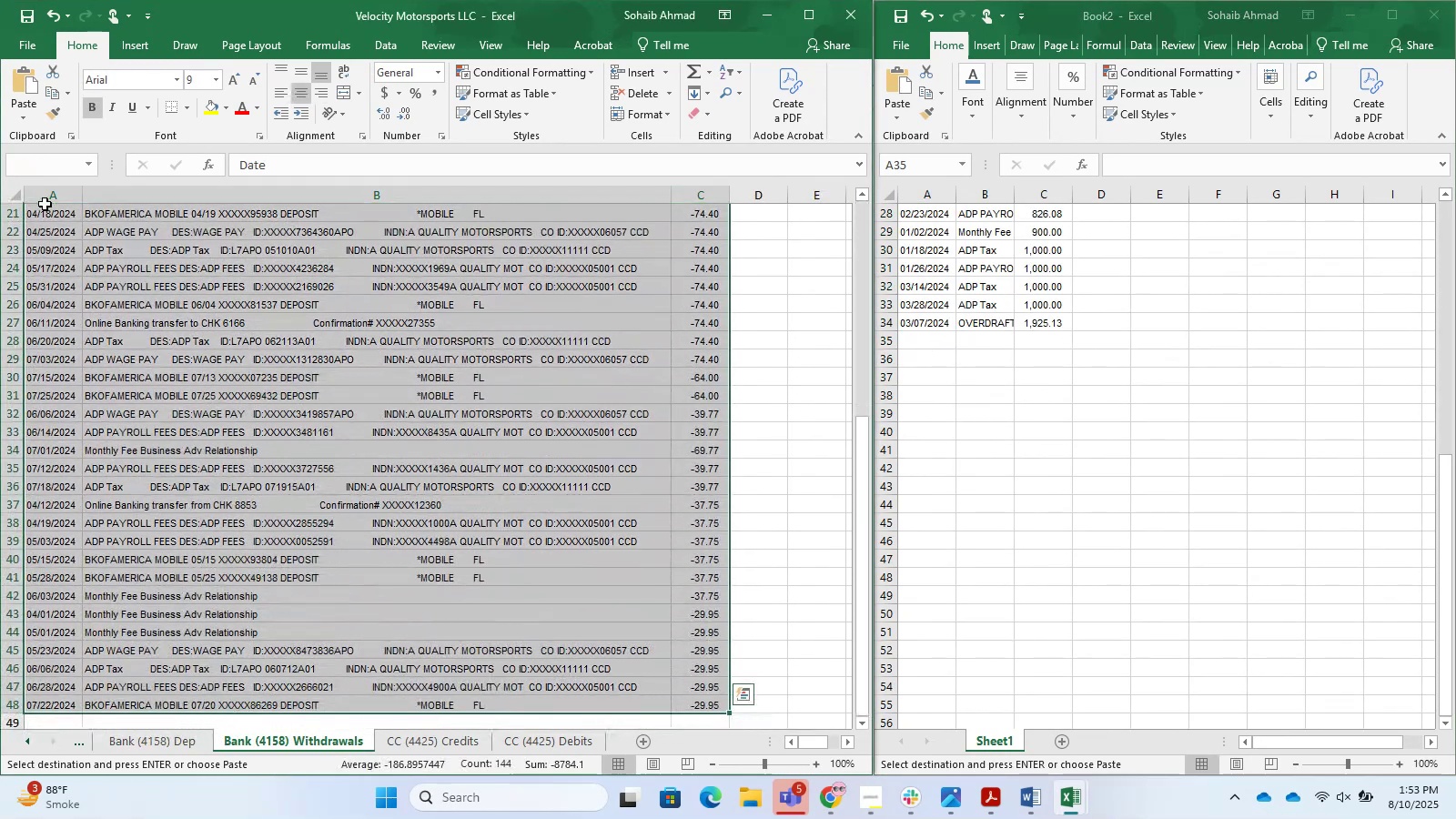 
key(Control+C)
 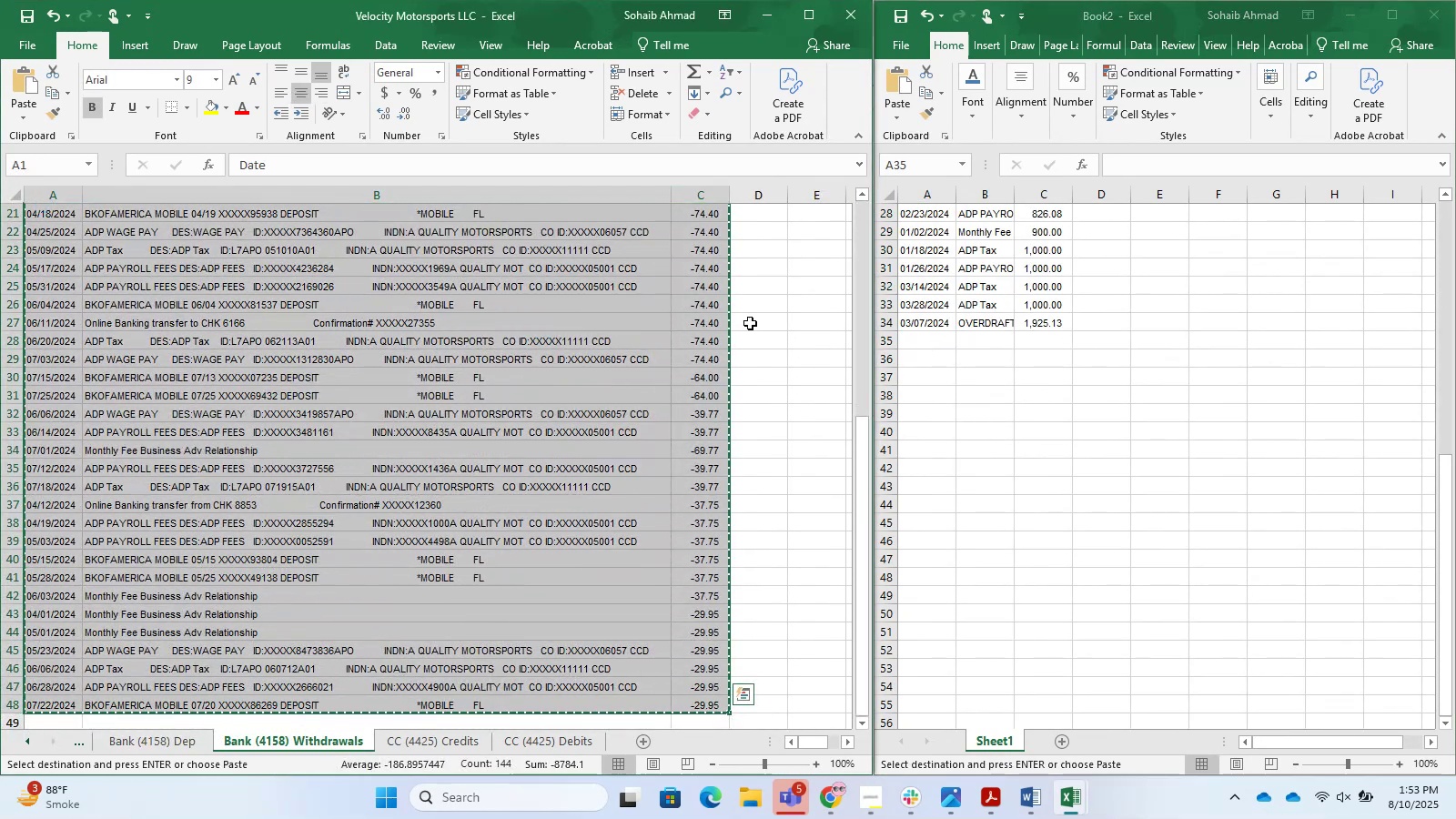 
left_click([854, 427])
 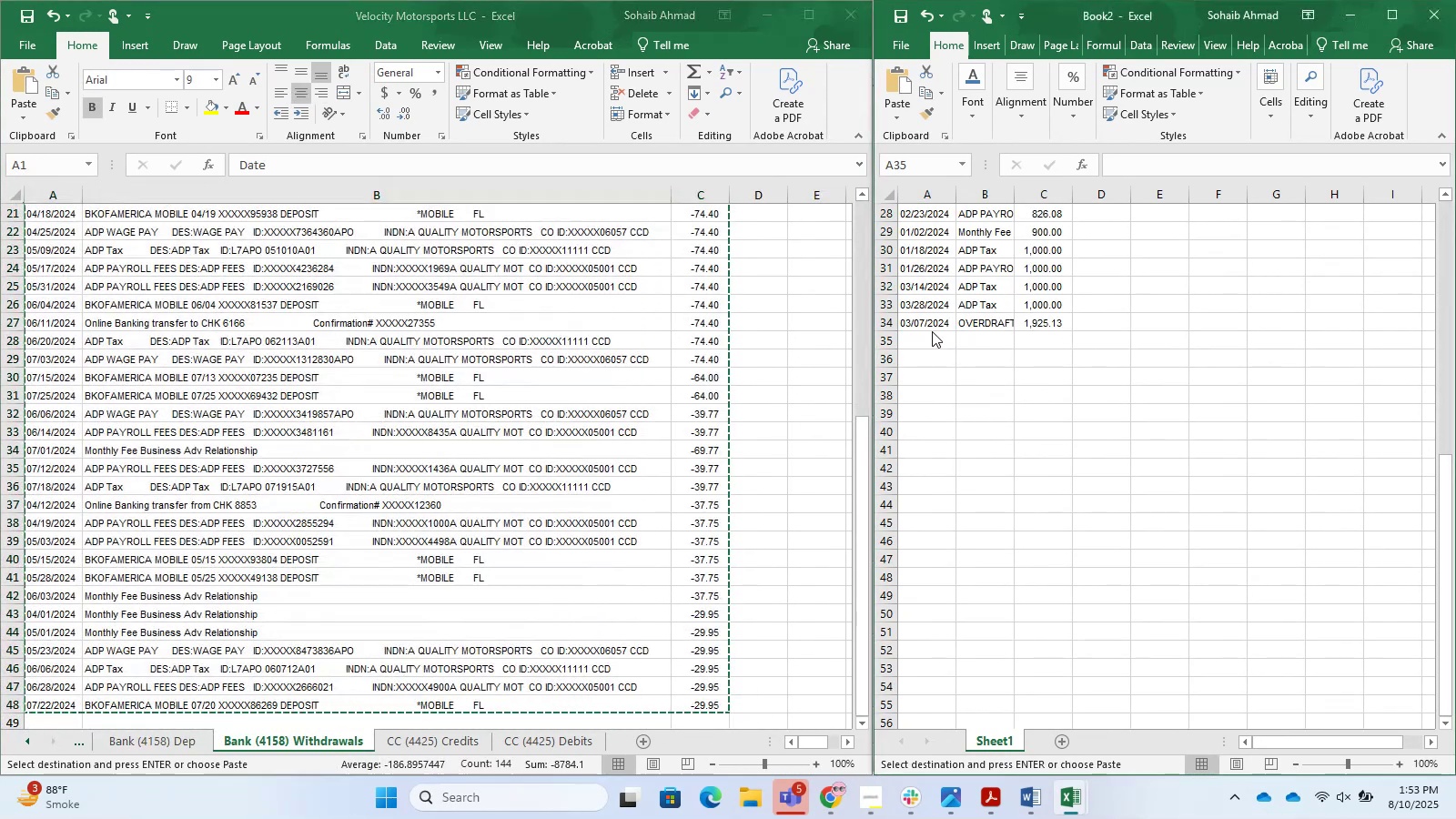 
double_click([932, 331])
 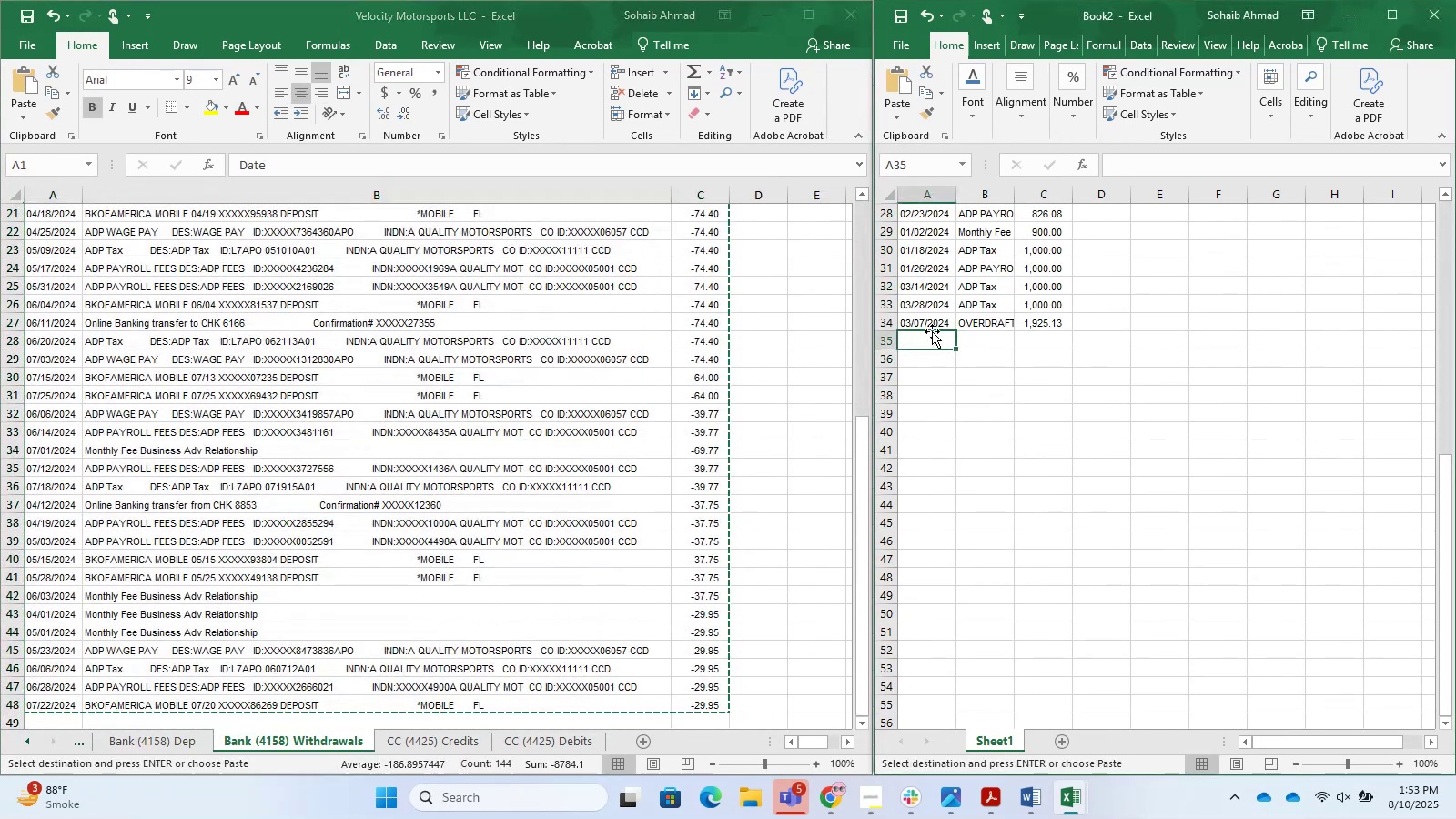 
key(Control+V)
 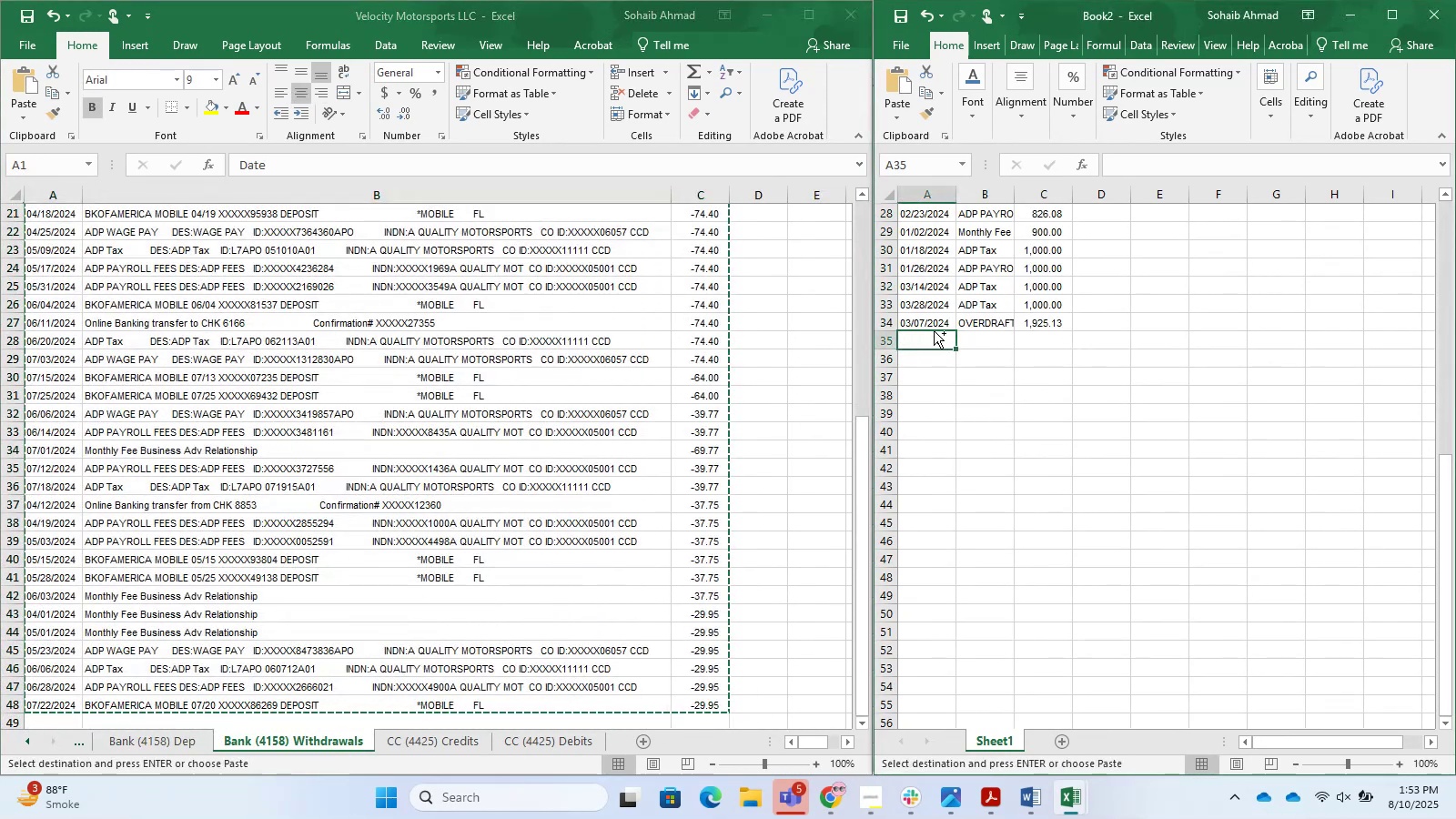 
key(Control+B)
 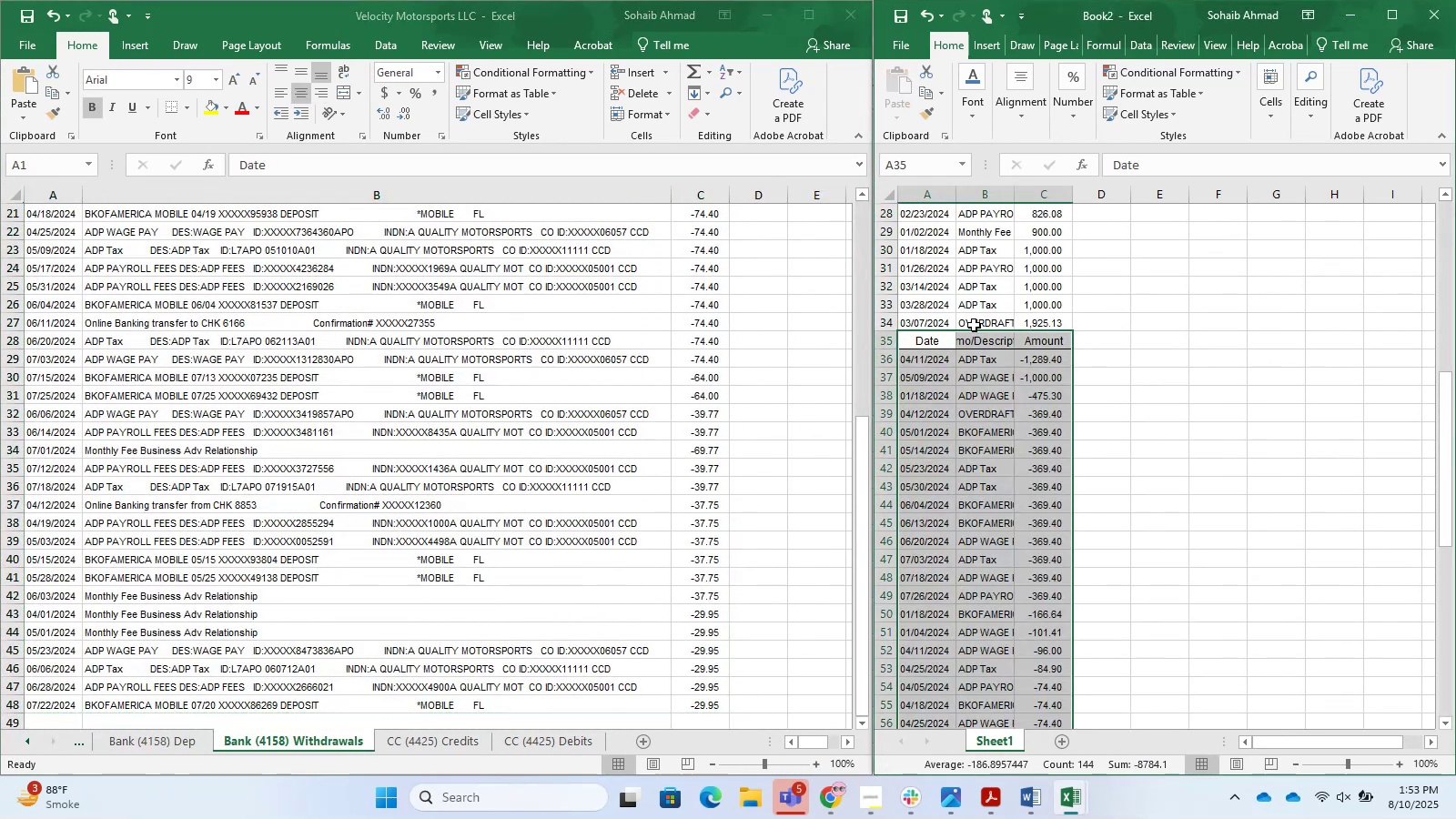 
left_click([895, 342])
 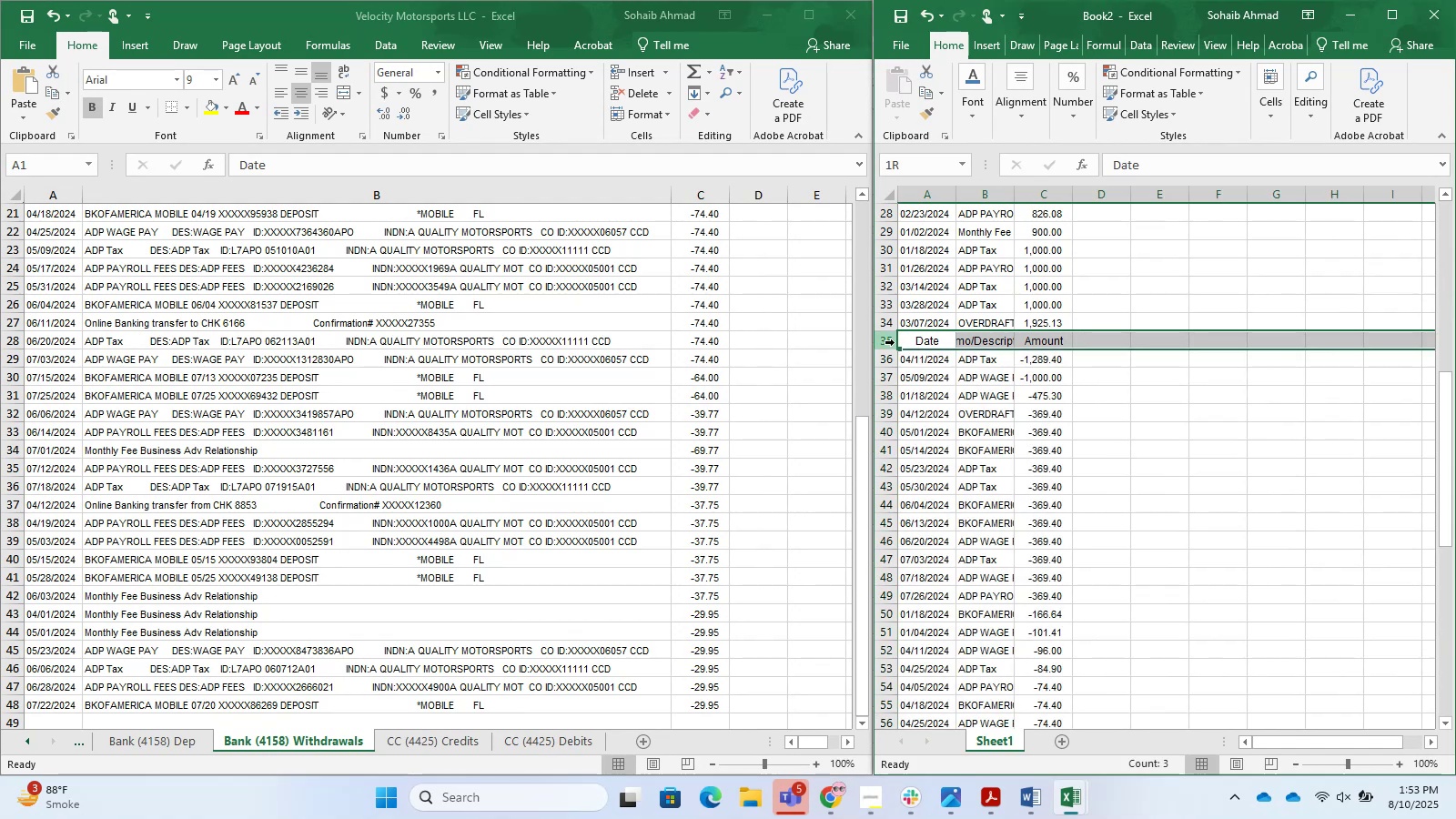 
key(Control+NumpadAdd)
 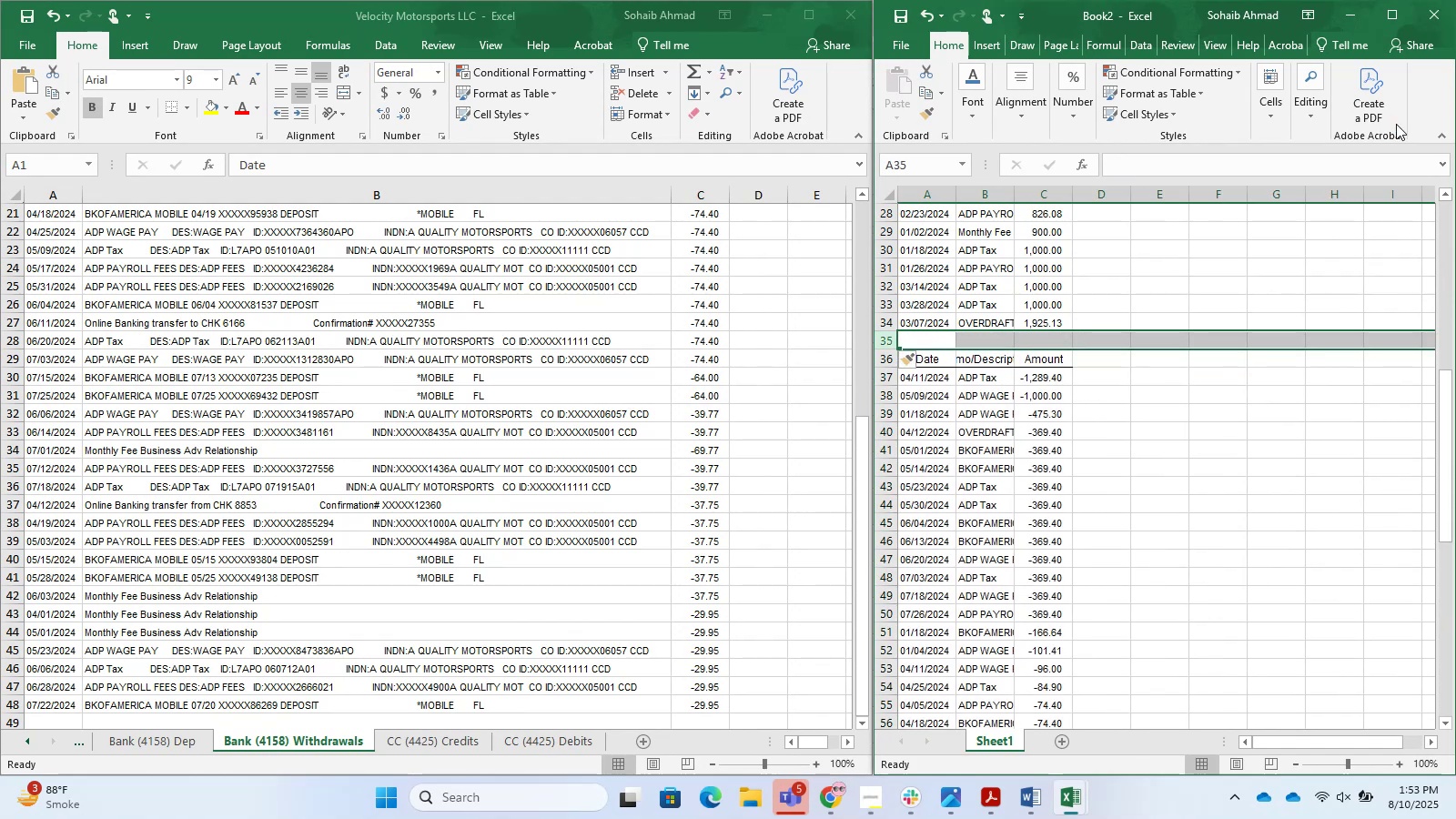 
key(Control+NumpadSubtract)
 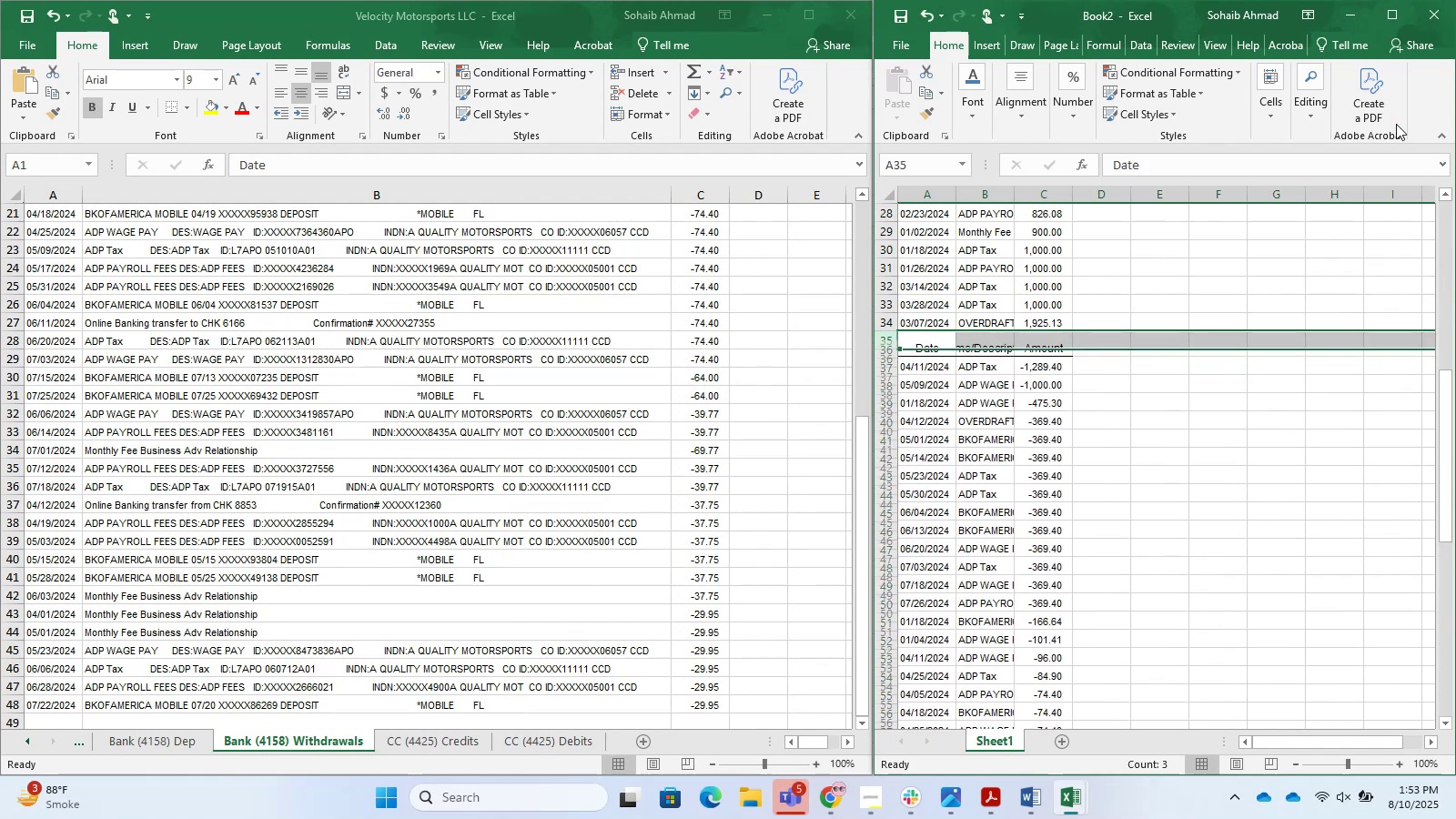 
key(Control+NumpadSubtract)
 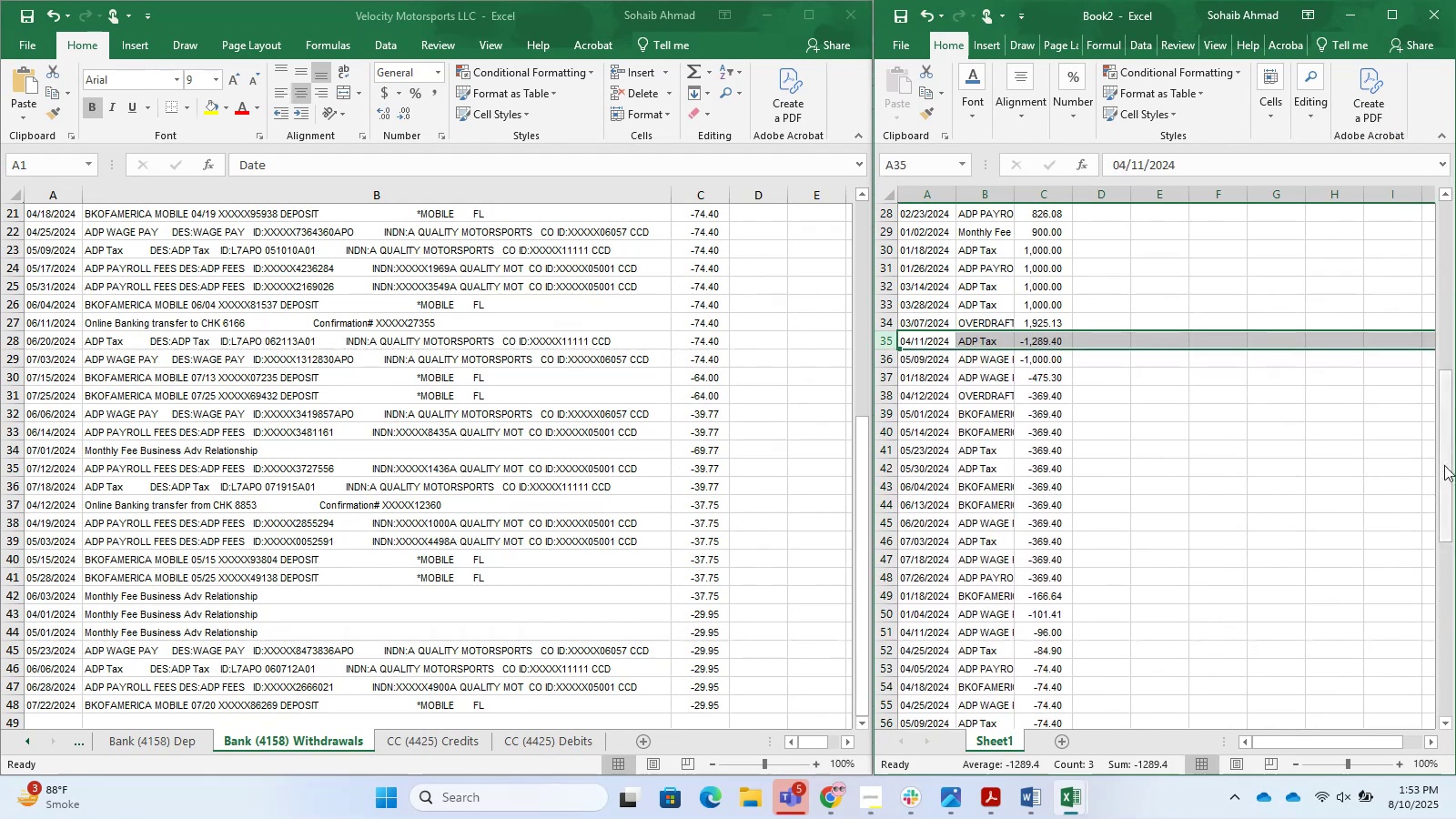 
scroll: coordinate [1188, 535], scroll_direction: down, amount: 14.0
 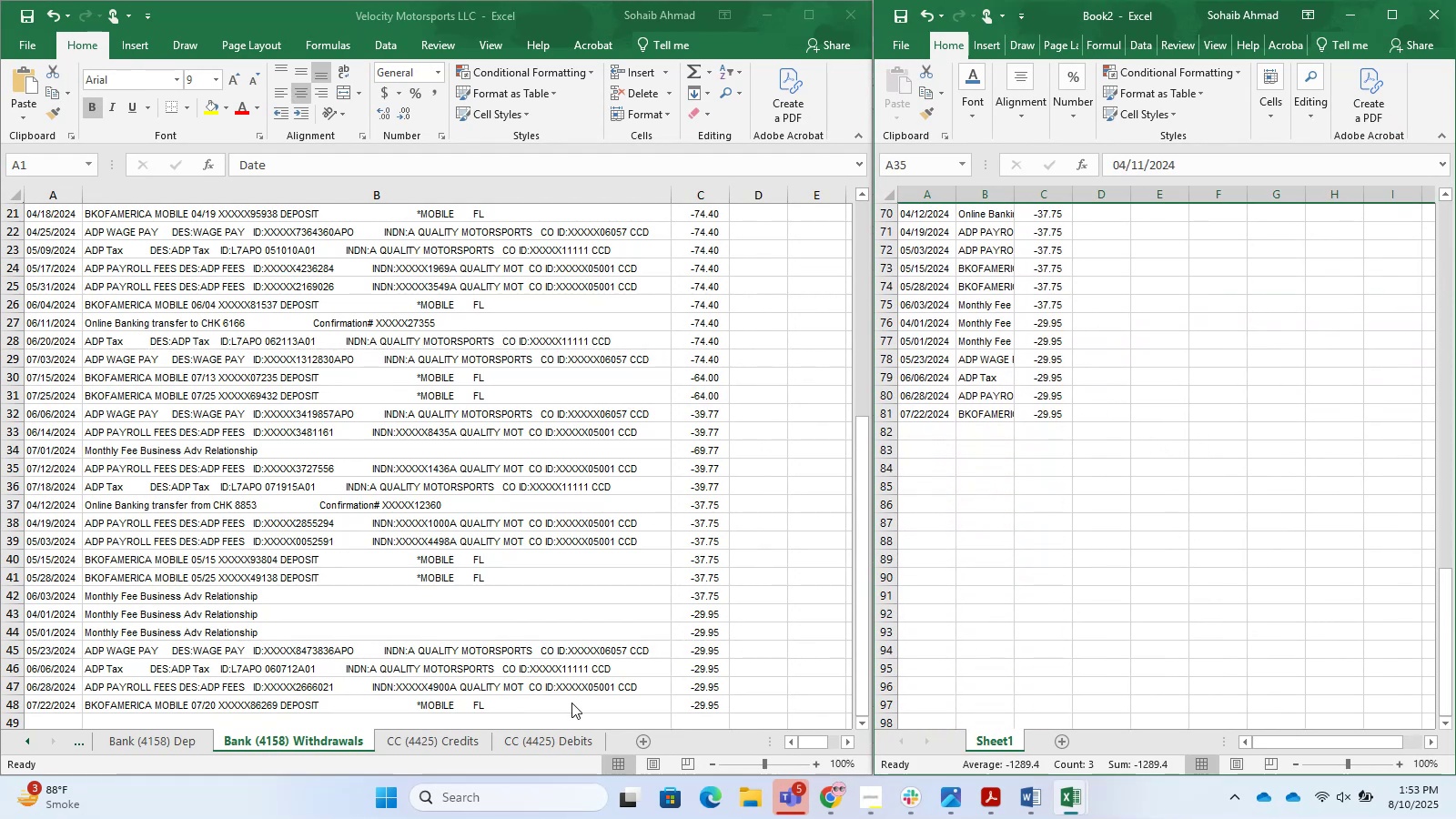 
left_click([1277, 517])
 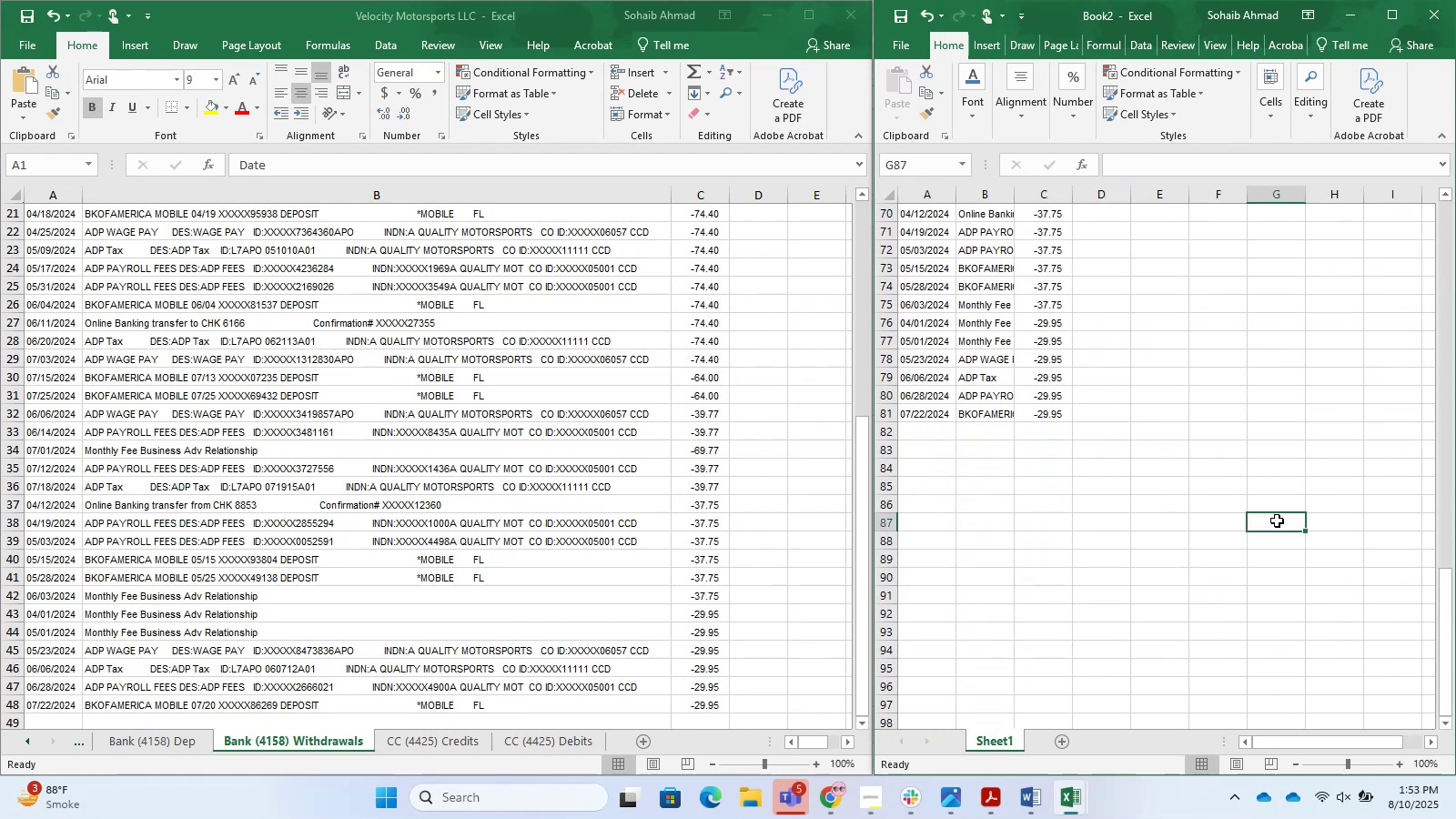 
key(Control+S)
 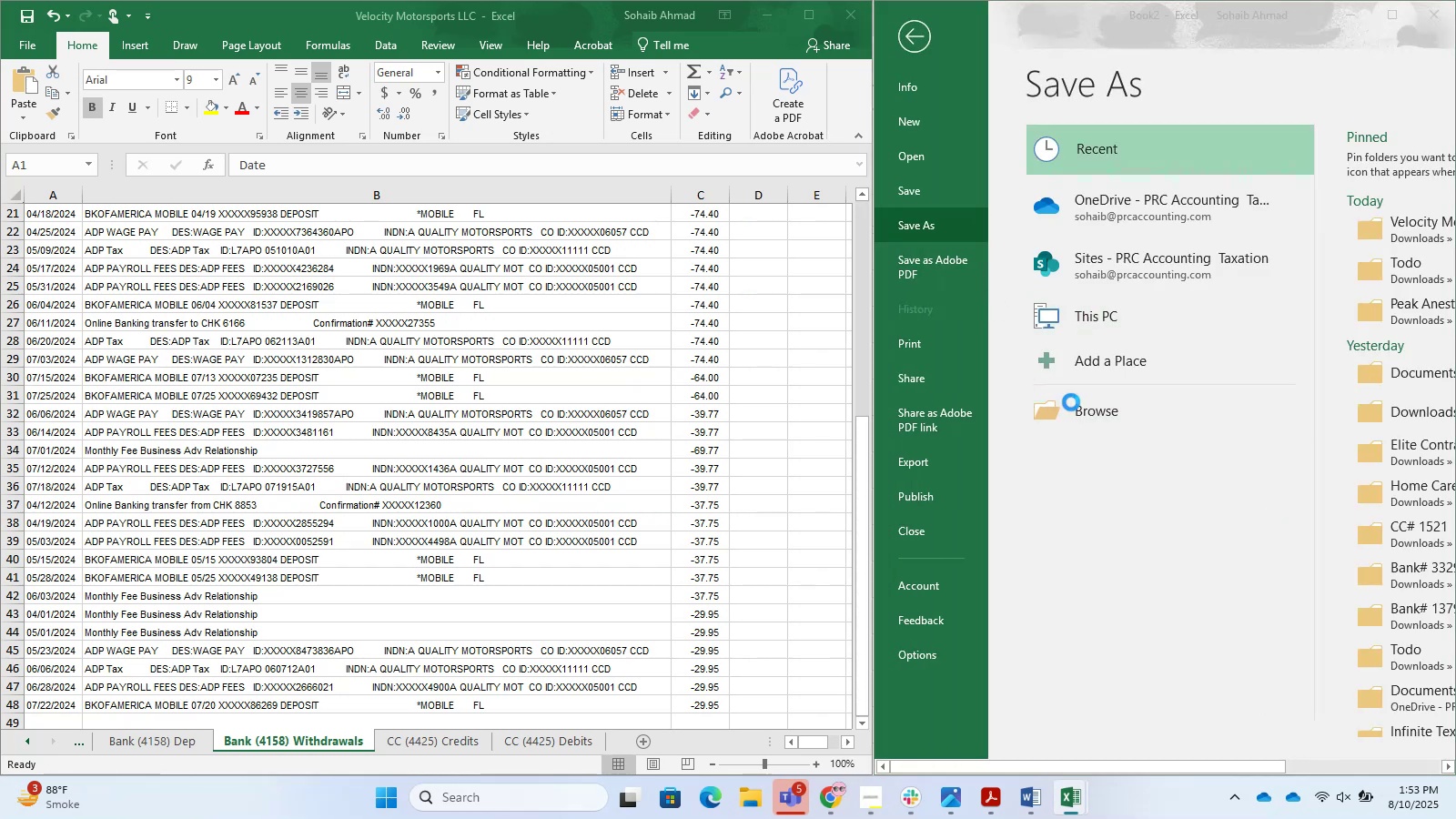 
left_click([1053, 331])
 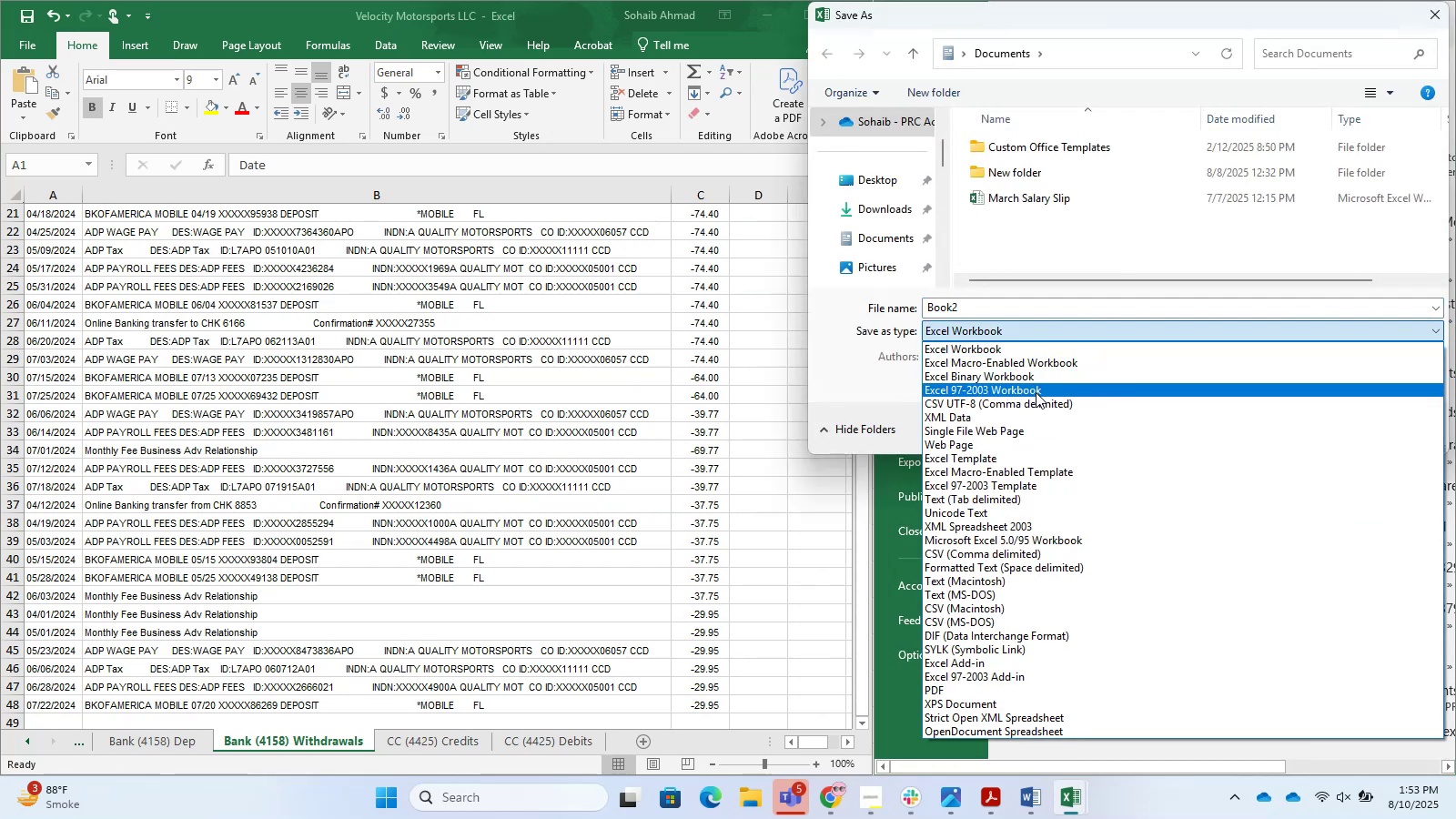 
left_click([1028, 406])
 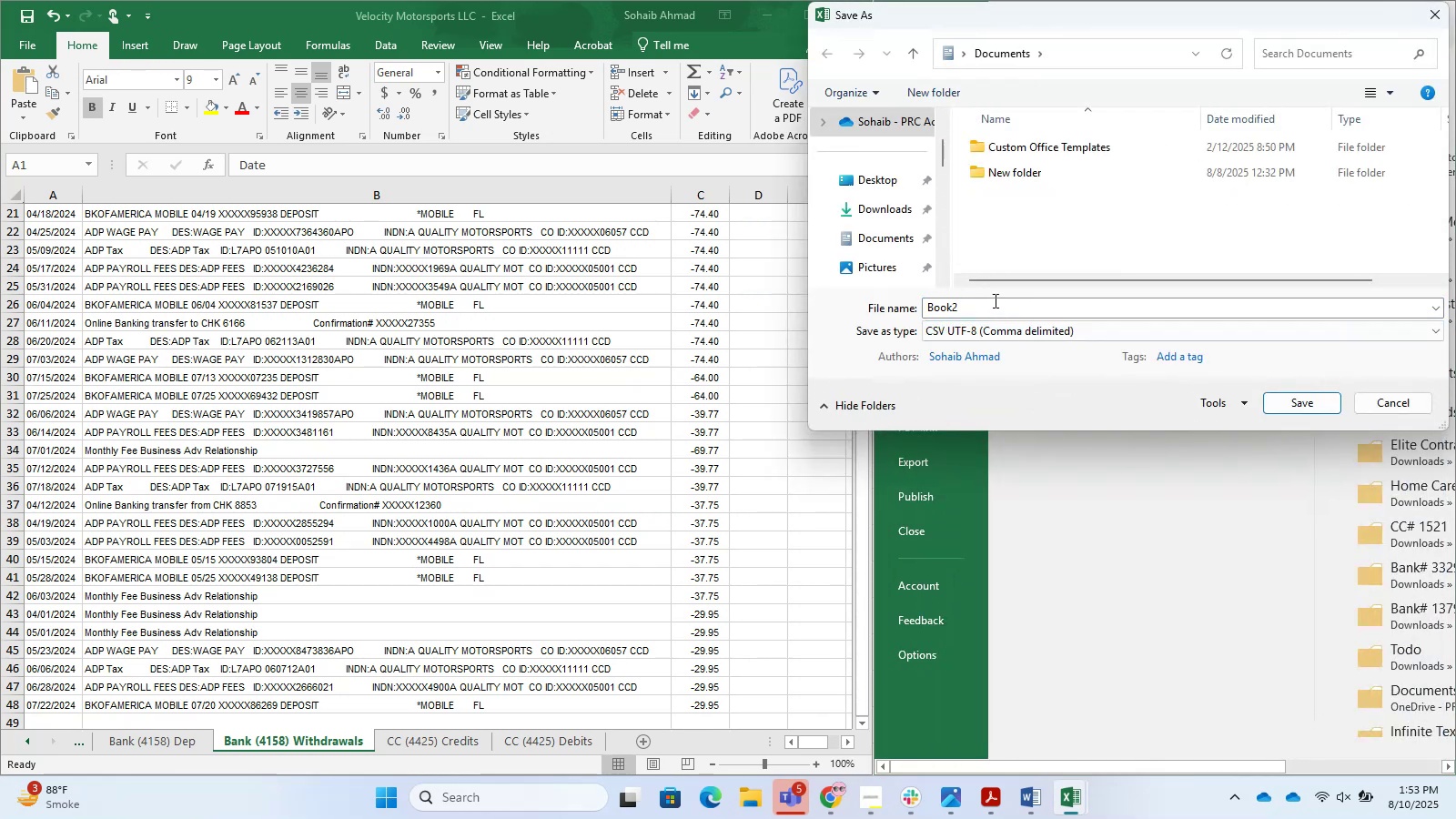 
left_click([991, 300])
 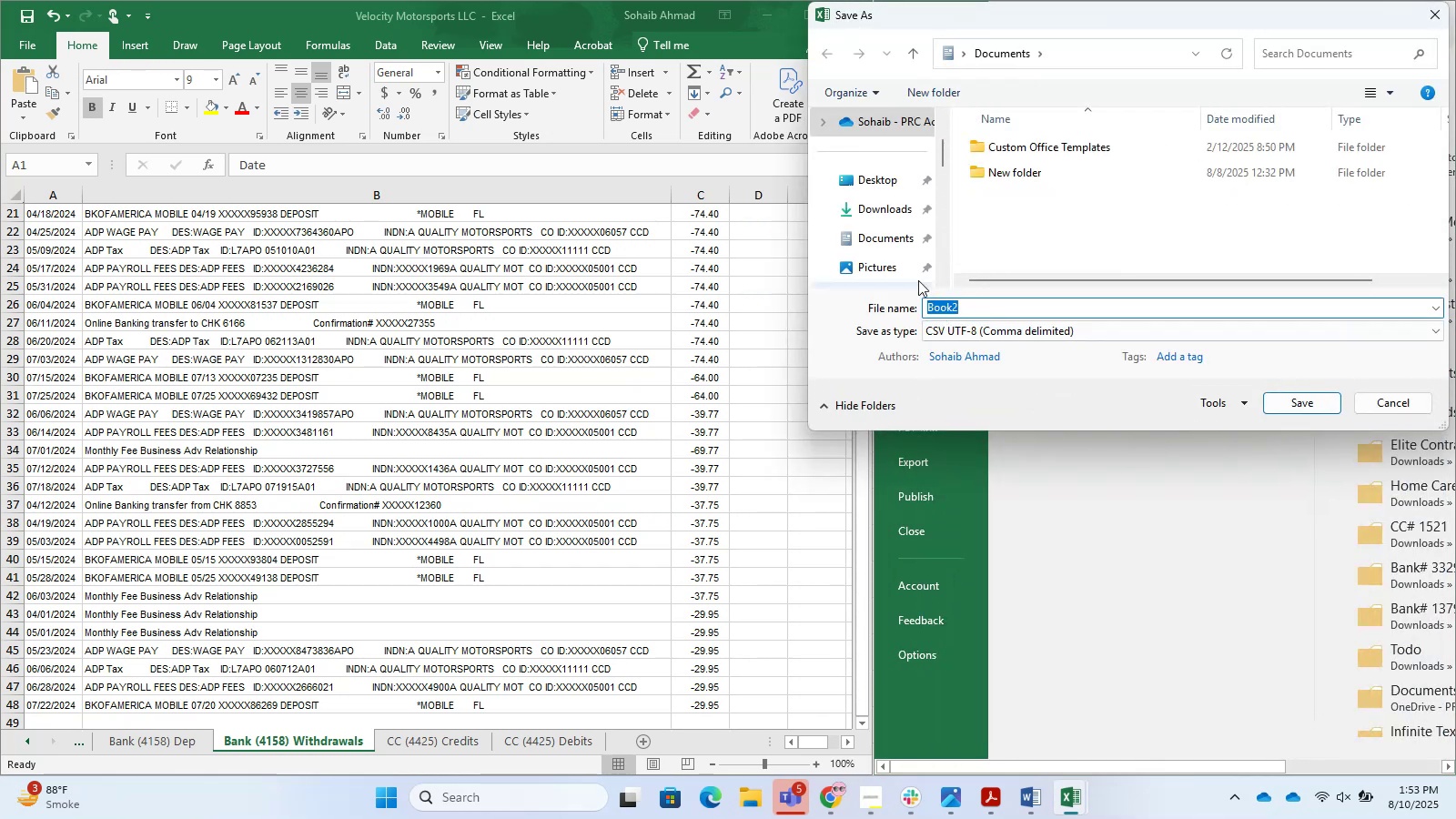 
left_click([879, 197])
 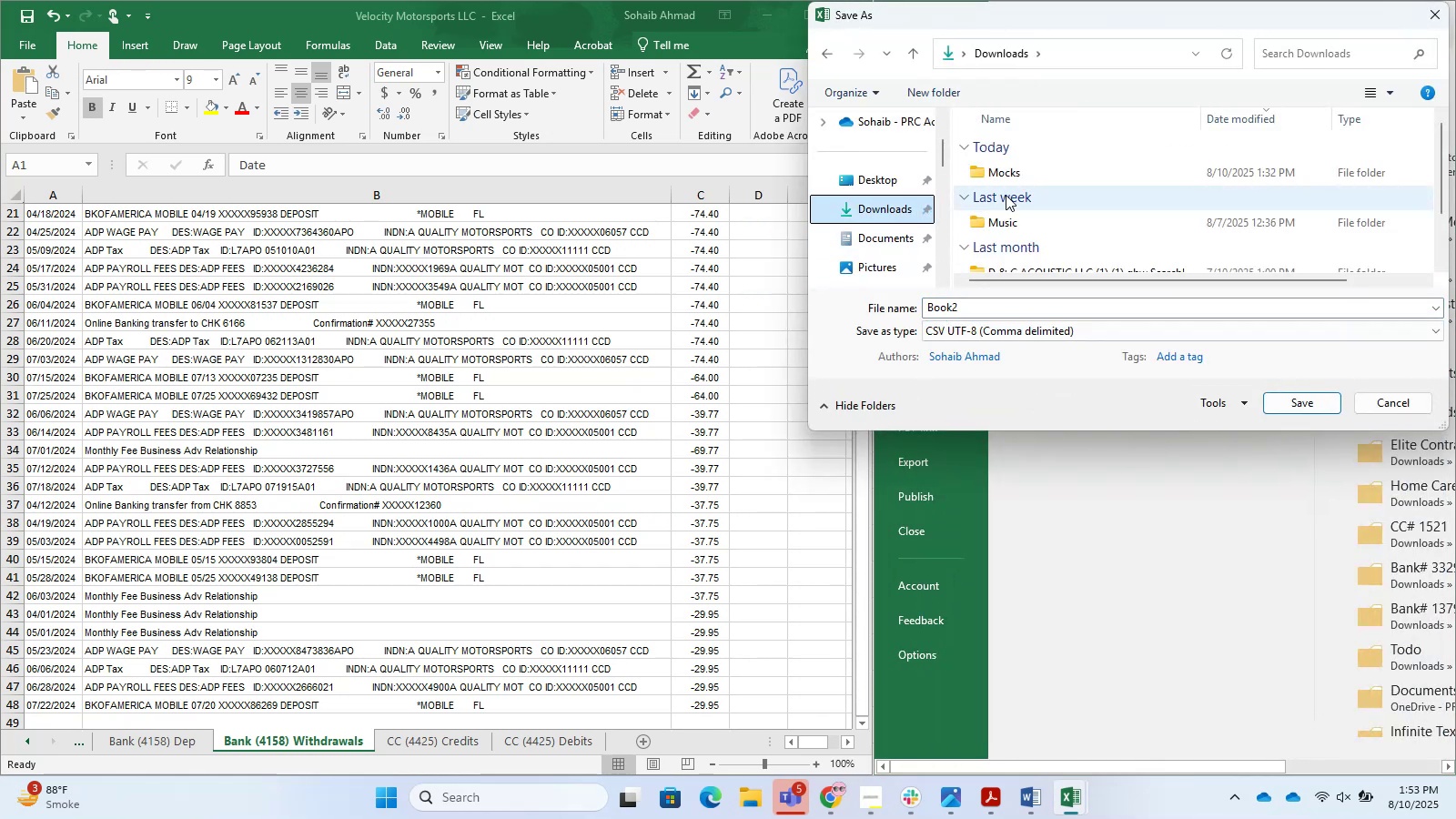 
double_click([1014, 180])
 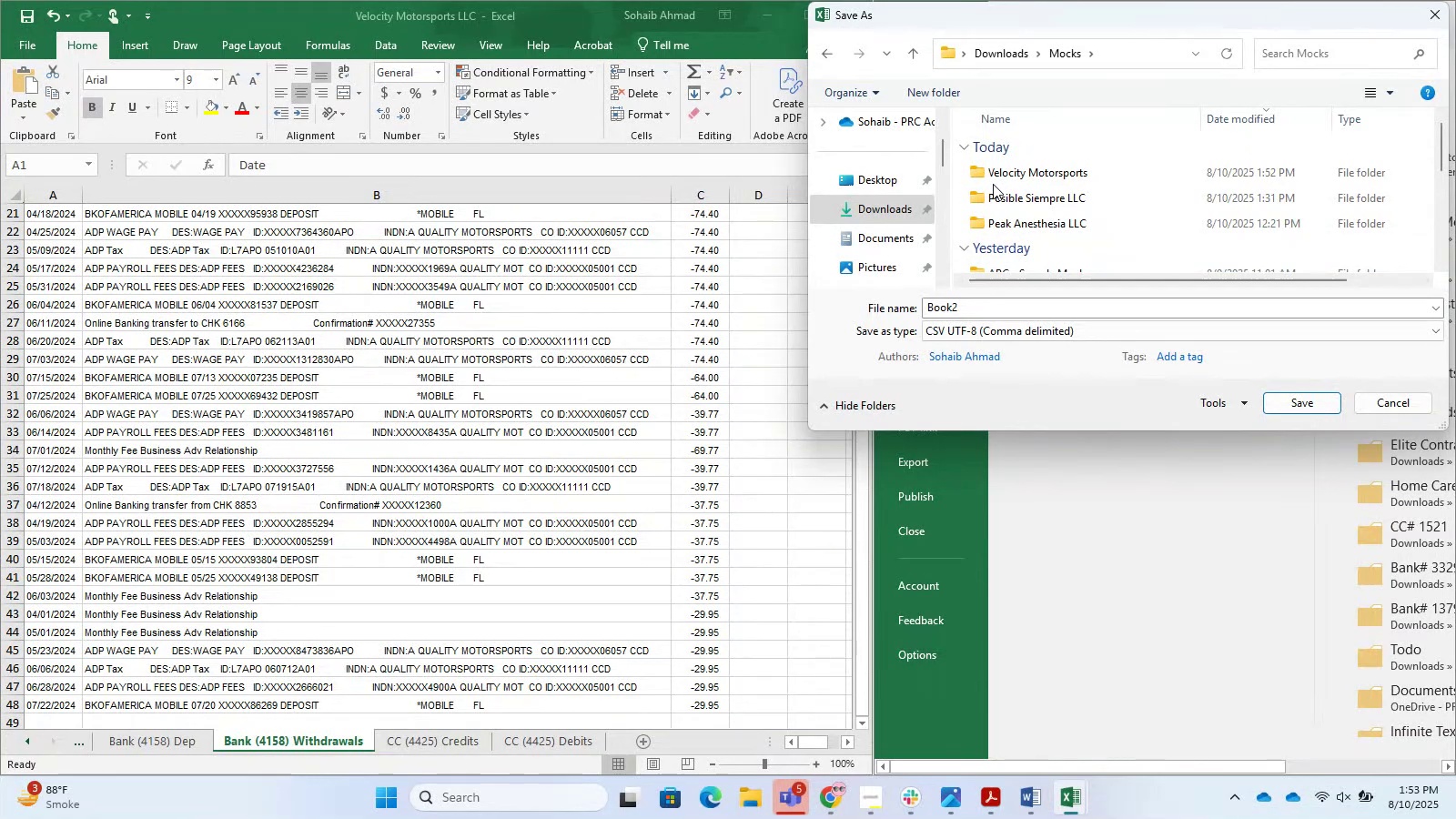 
double_click([1016, 172])
 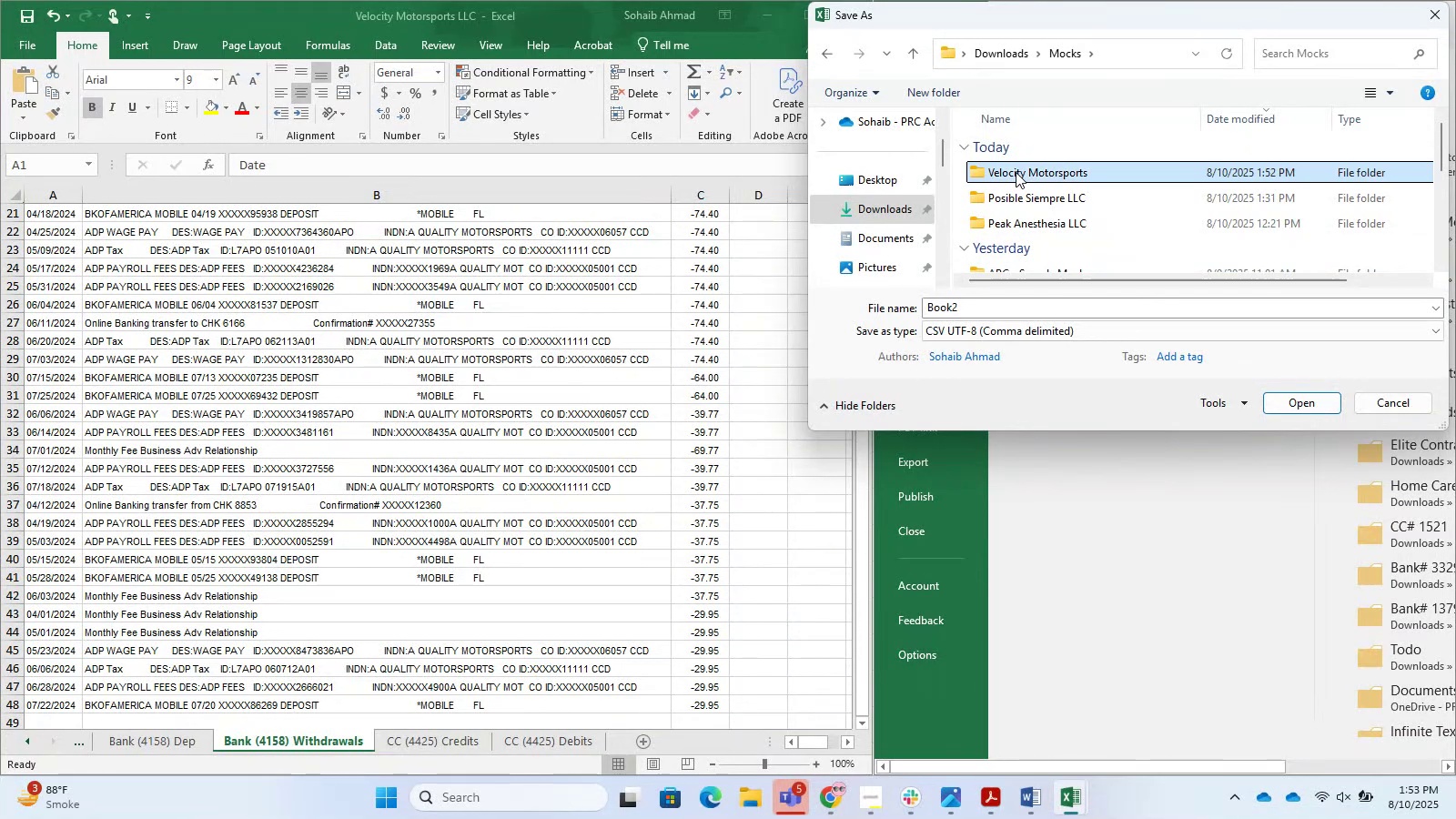 
triple_click([1016, 172])
 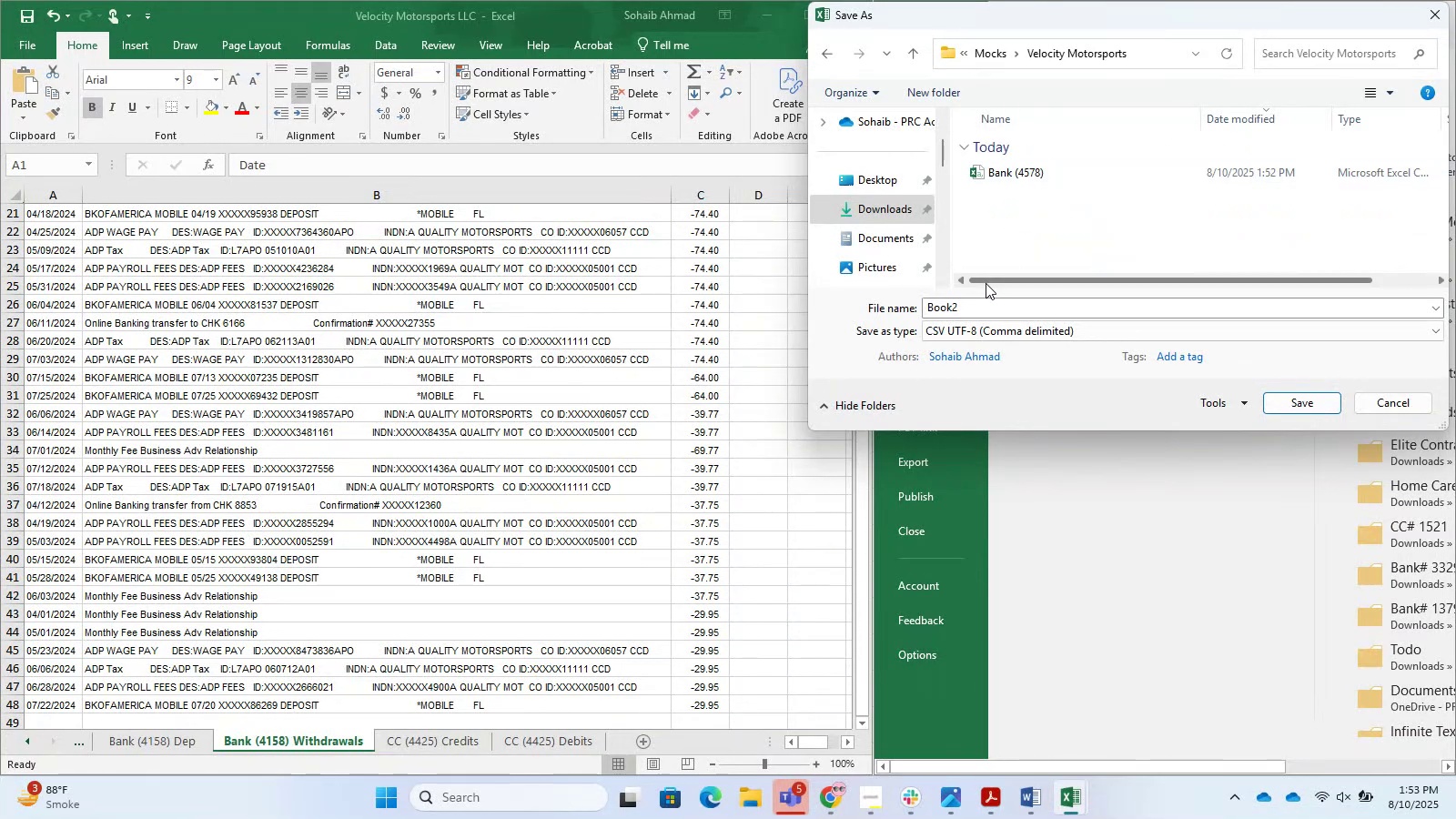 
left_click_drag(start_coordinate=[975, 298], to_coordinate=[855, 297])
 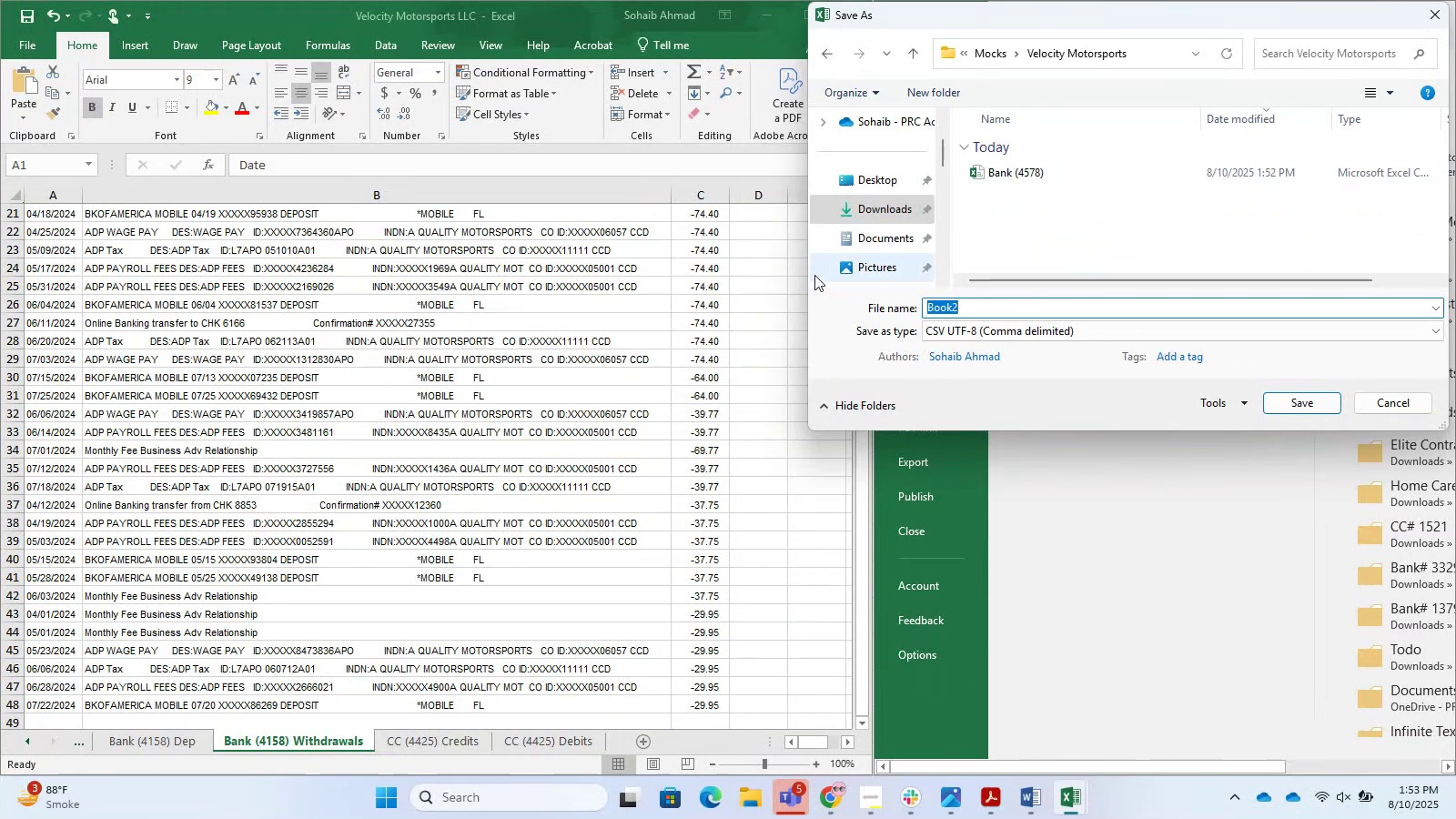 
type(Bank (4518))
 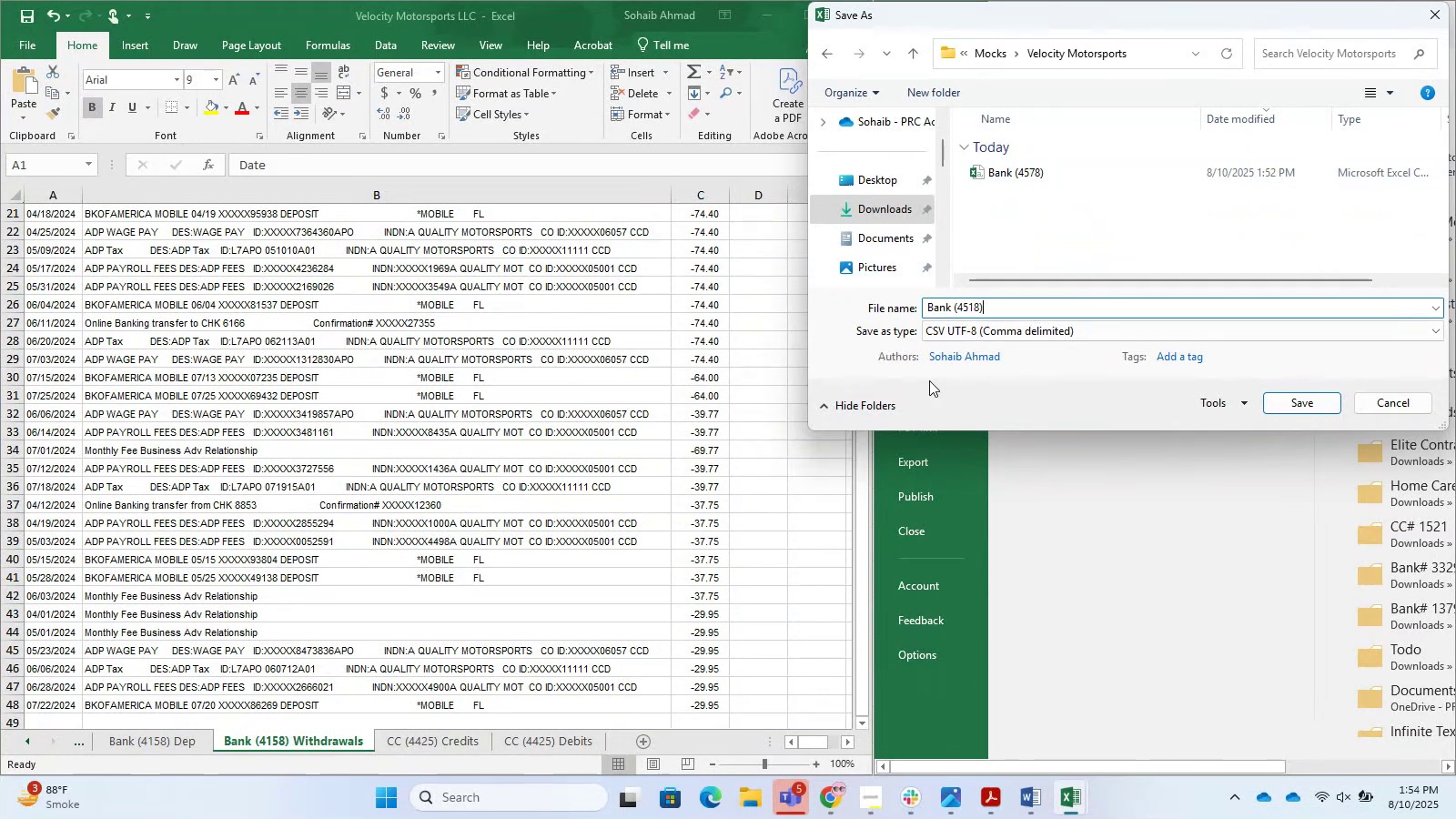 
key(Enter)
 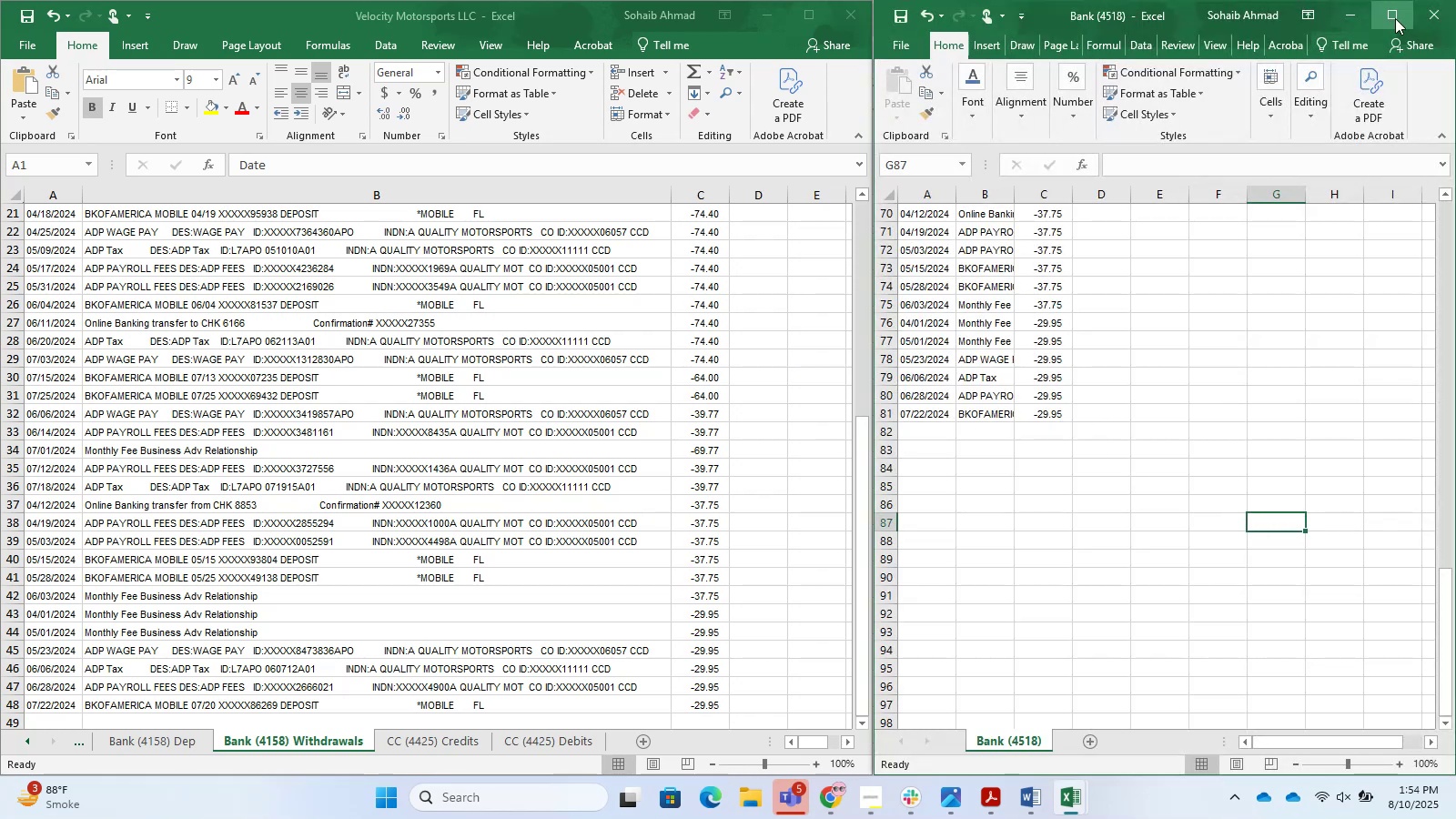 
left_click([1362, 236])
 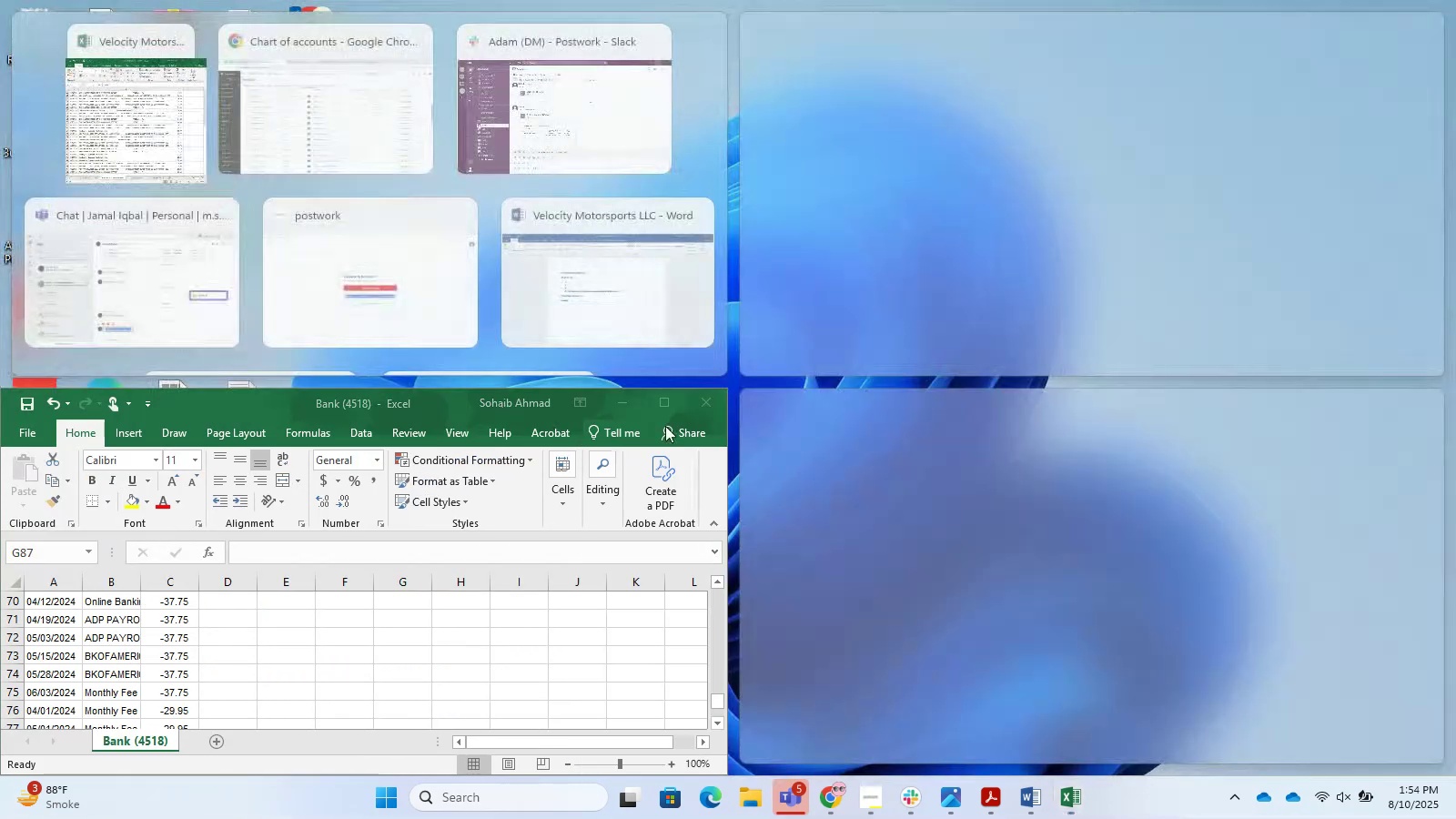 
left_click([695, 405])
 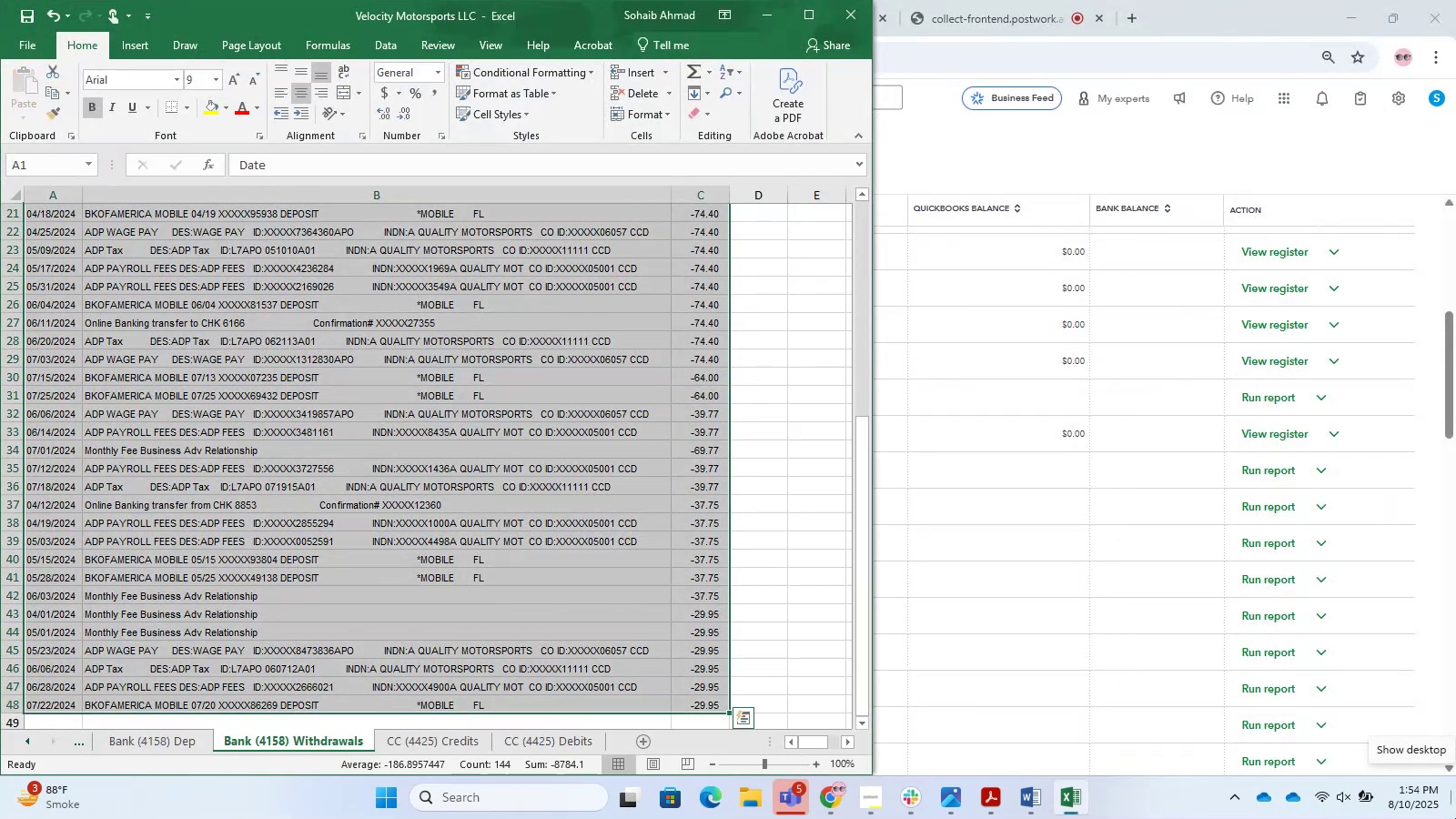 
wait(9.57)
 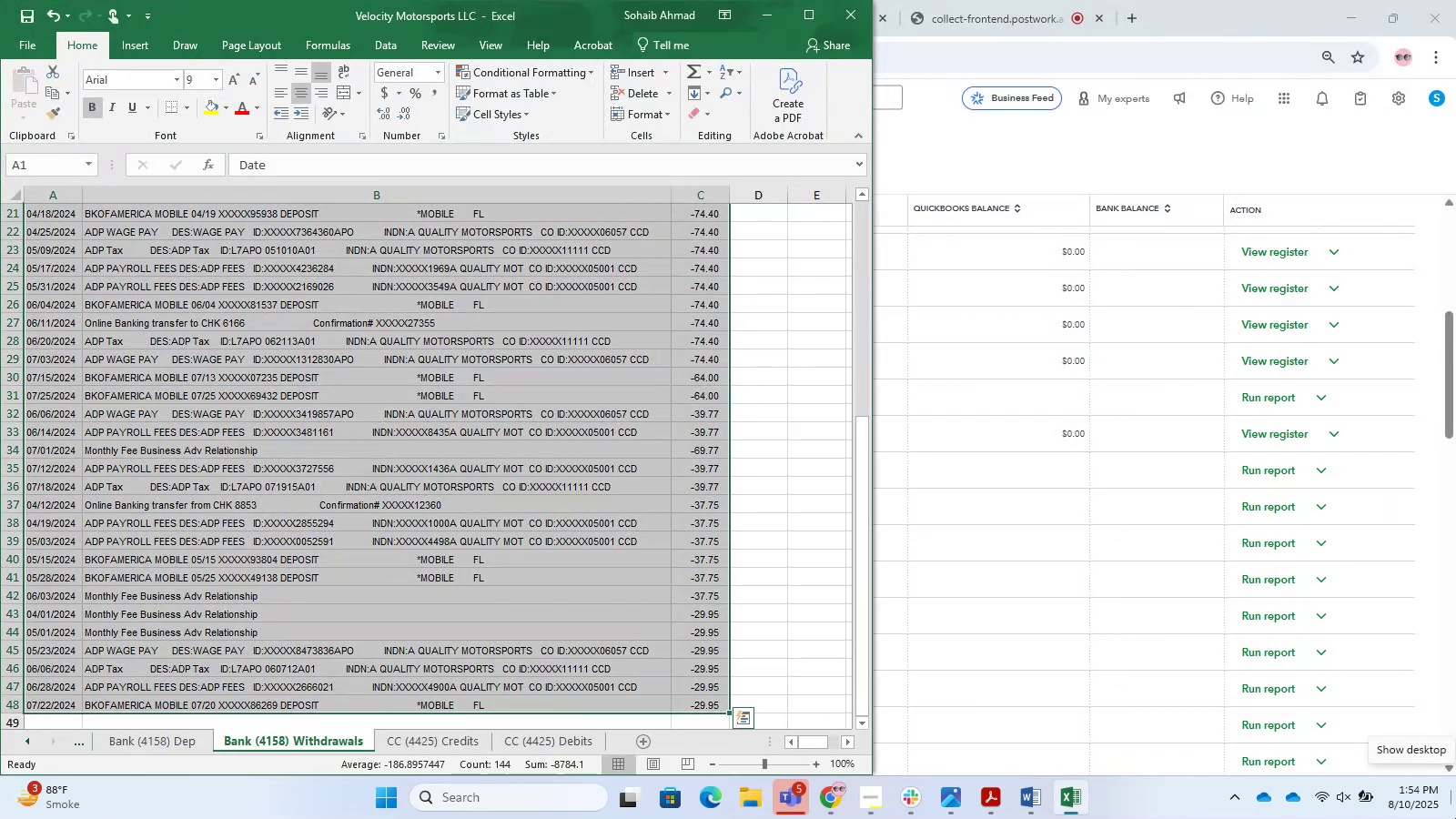 
left_click([787, 378])
 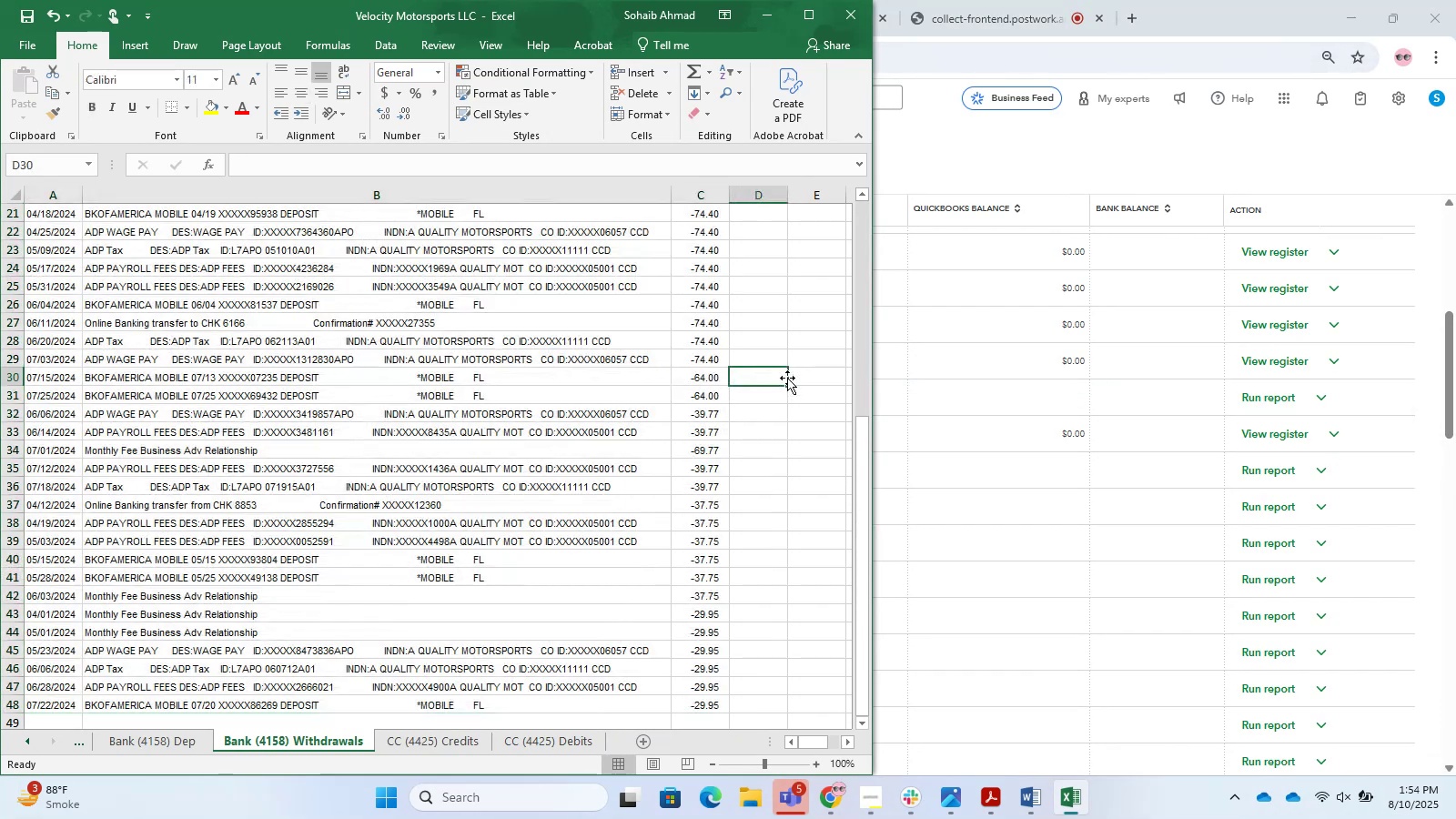 
key(Control+N)
 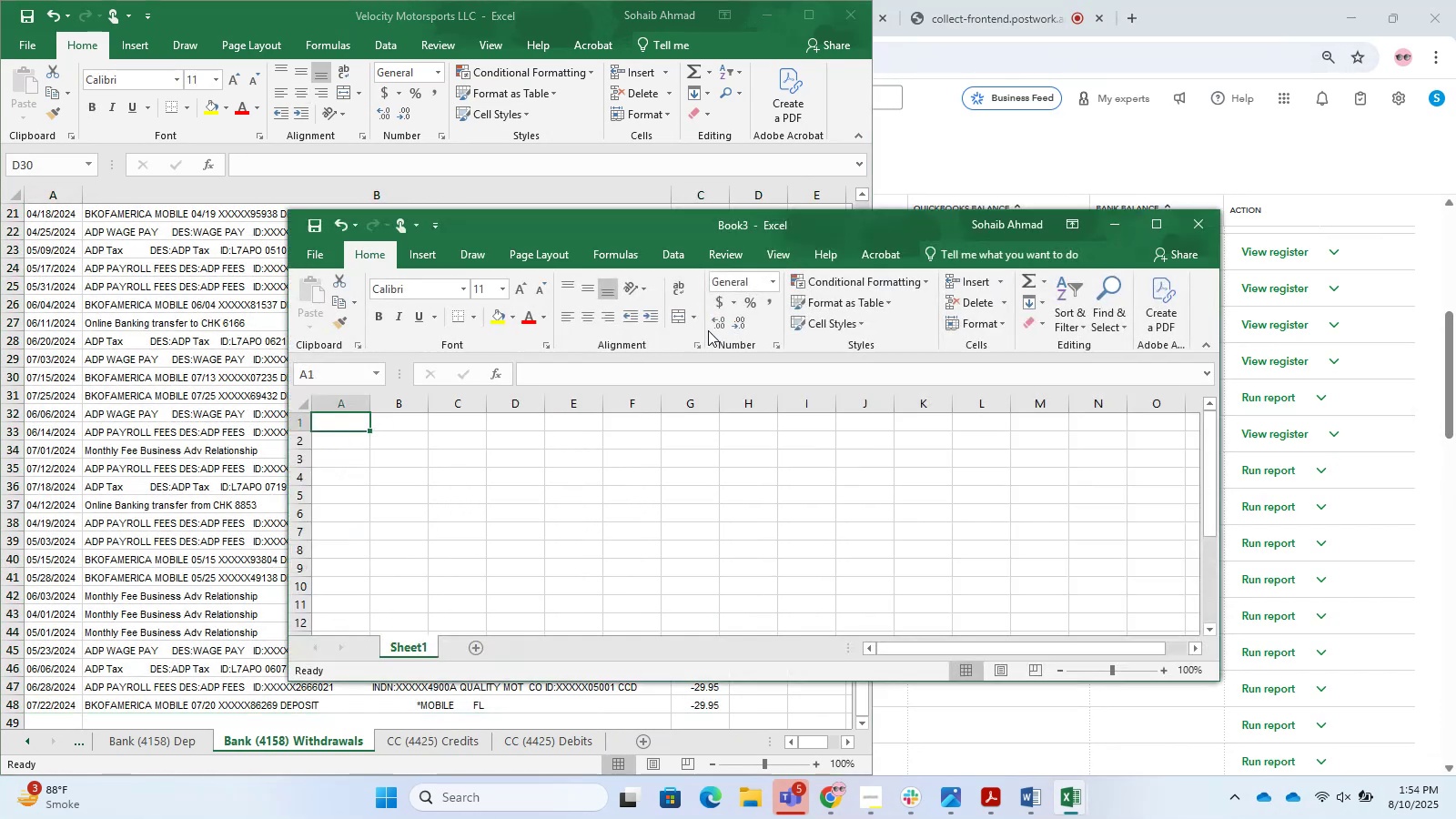 
left_click_drag(start_coordinate=[762, 217], to_coordinate=[762, 48])
 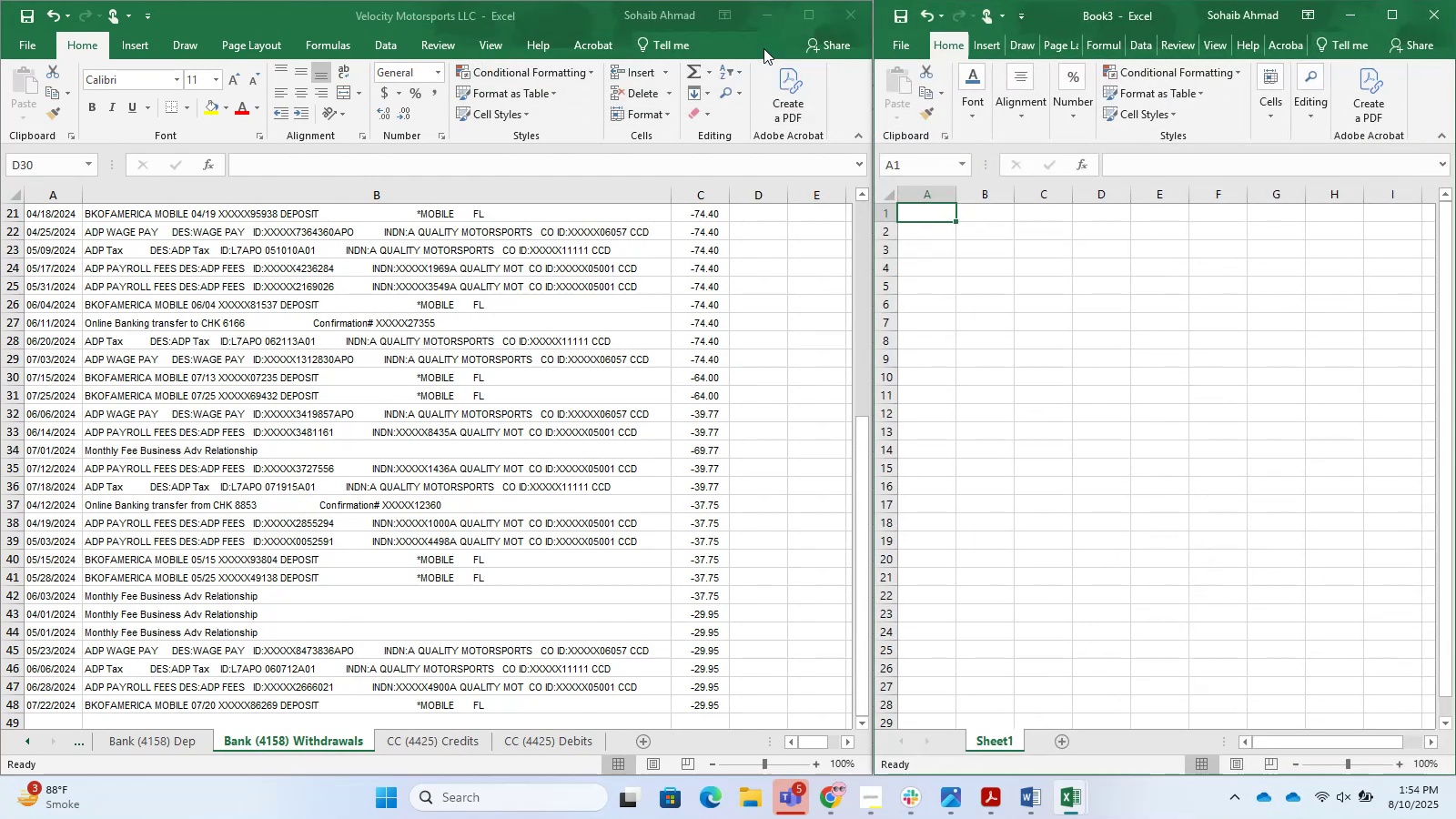 
wait(8.21)
 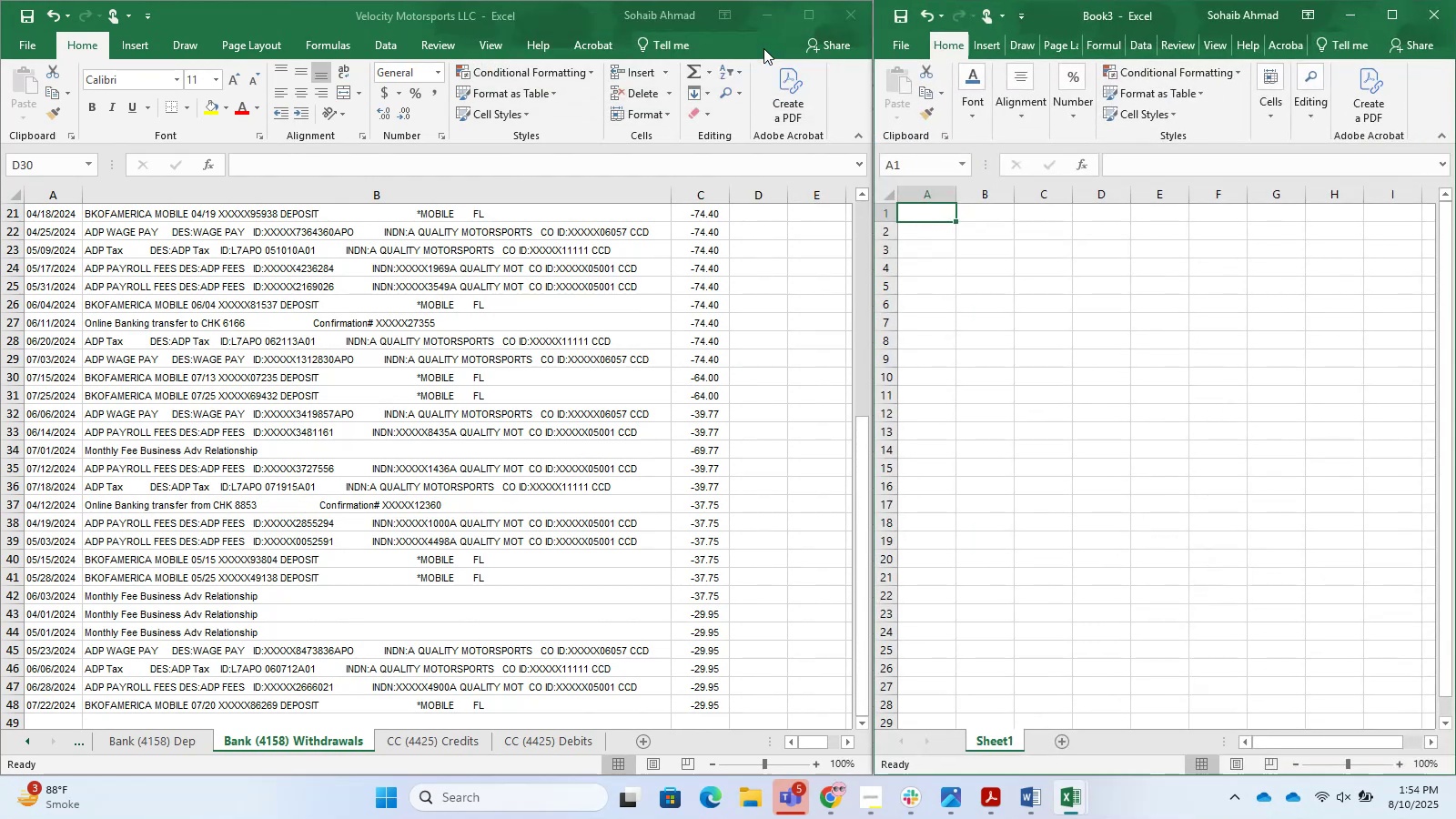 
double_click([452, 734])
 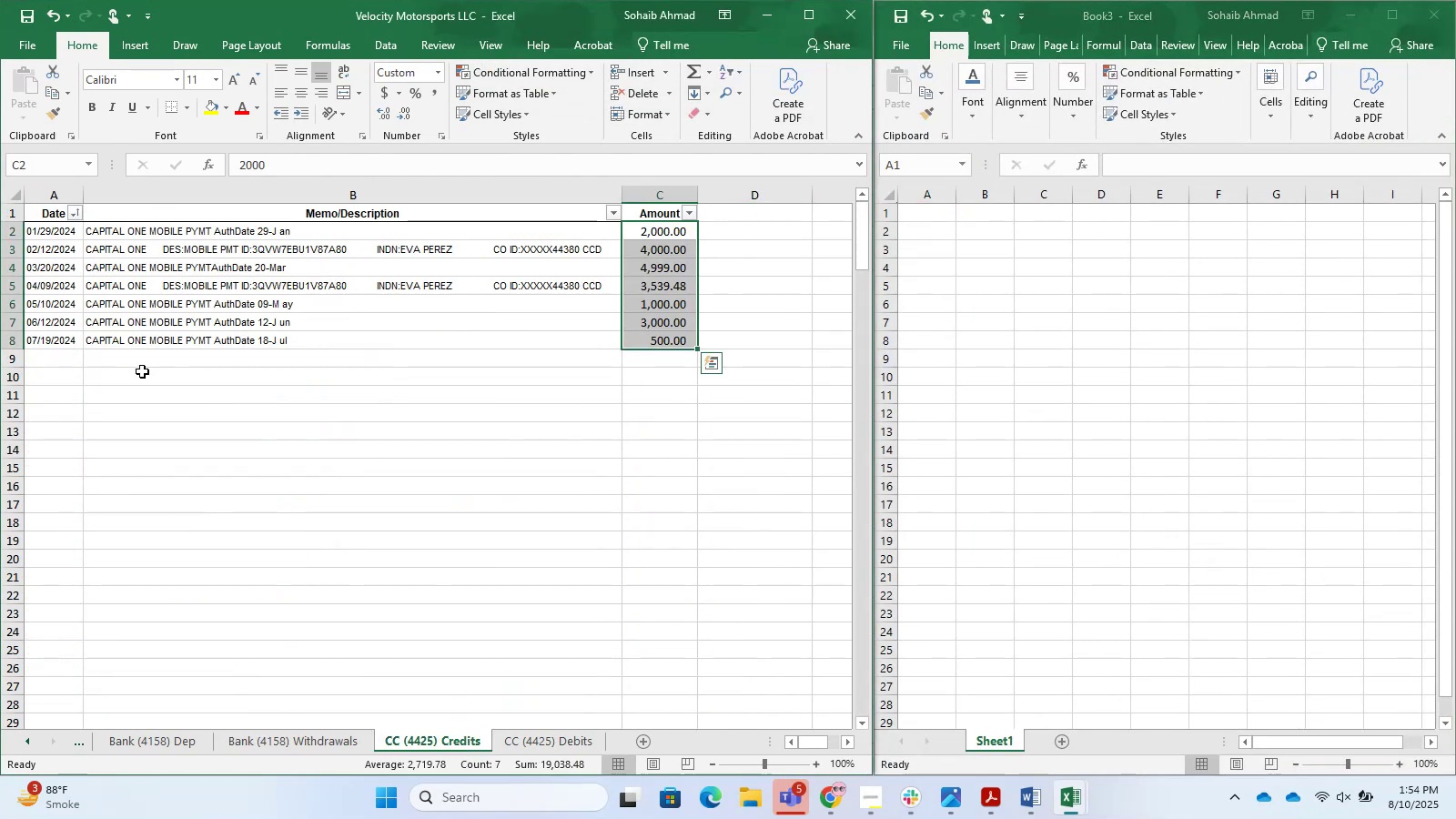 
scroll: coordinate [70, 287], scroll_direction: up, amount: 3.0
 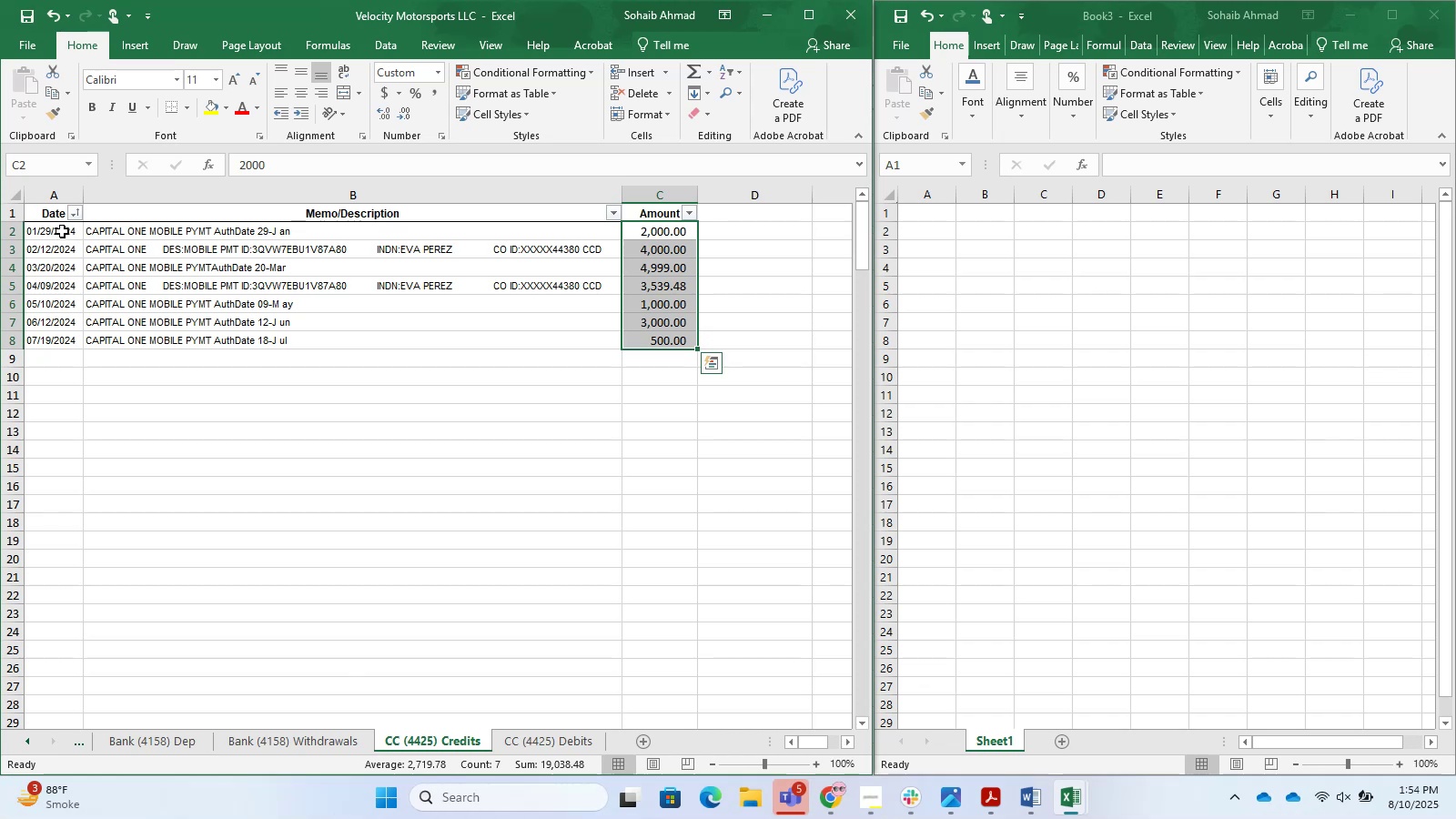 
left_click_drag(start_coordinate=[57, 202], to_coordinate=[773, 217])
 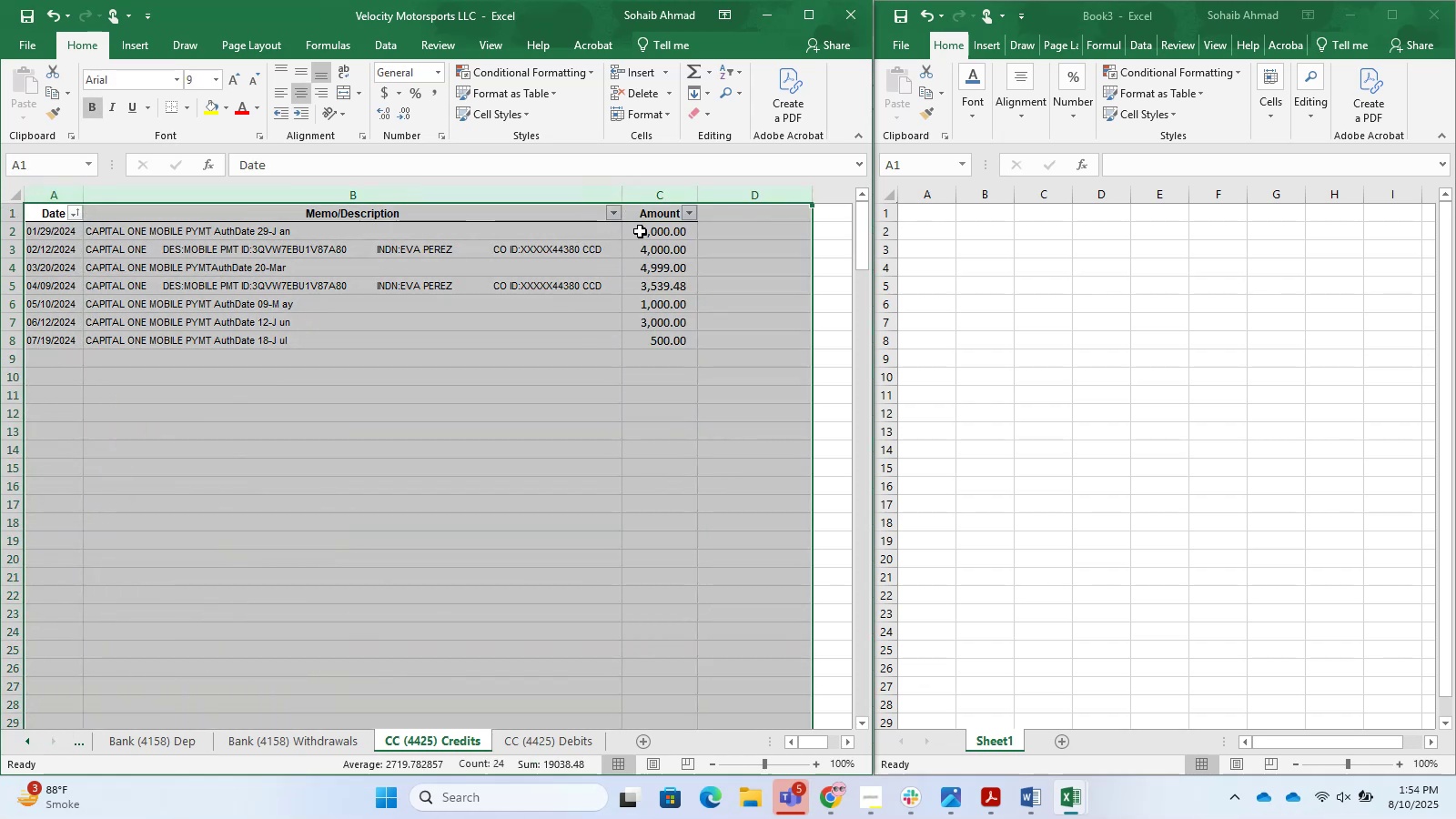 
left_click_drag(start_coordinate=[650, 222], to_coordinate=[536, 354])
 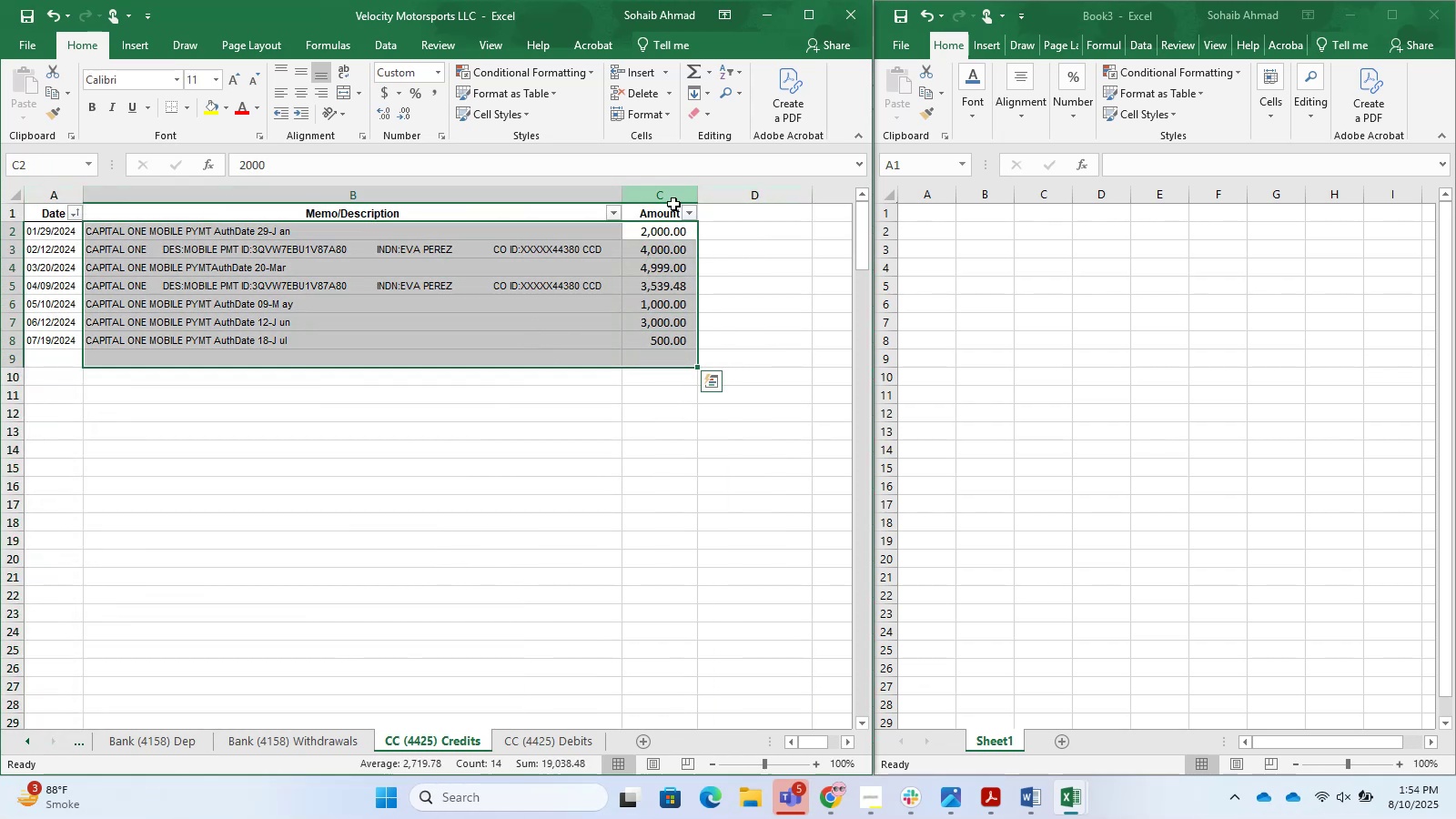 
left_click_drag(start_coordinate=[664, 217], to_coordinate=[43, 339])
 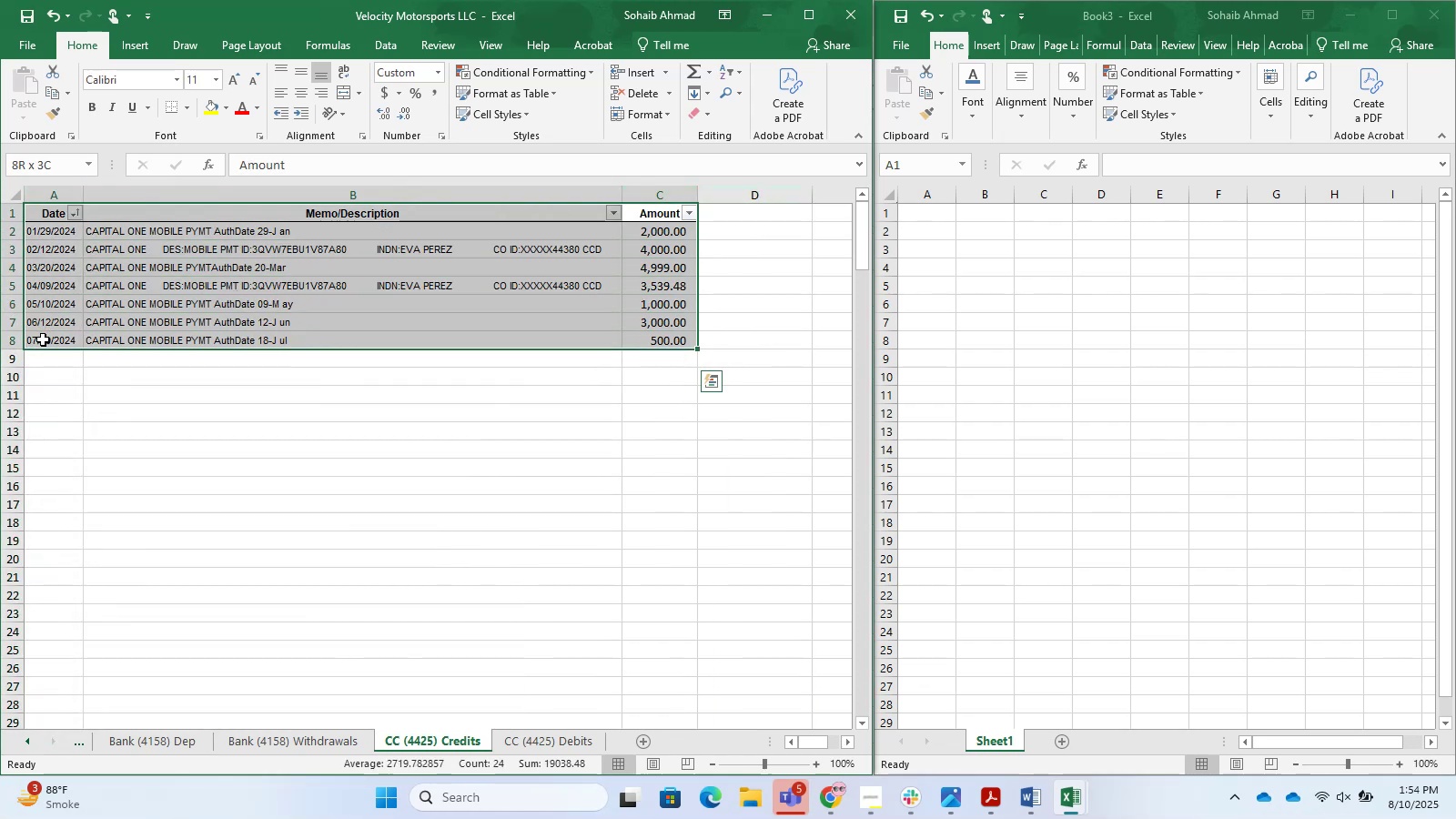 
key(Control+C)
 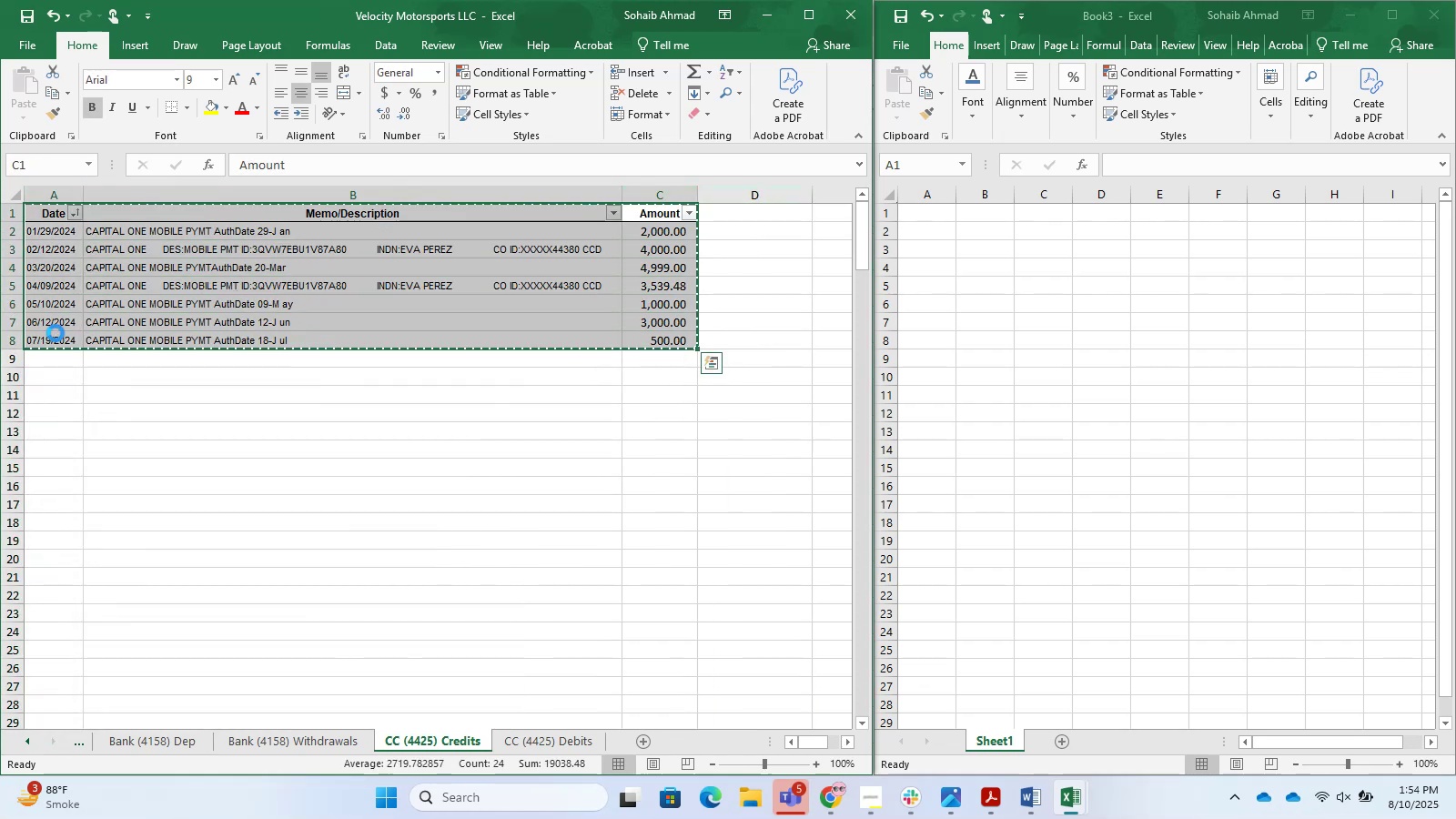 
key(Control+C)
 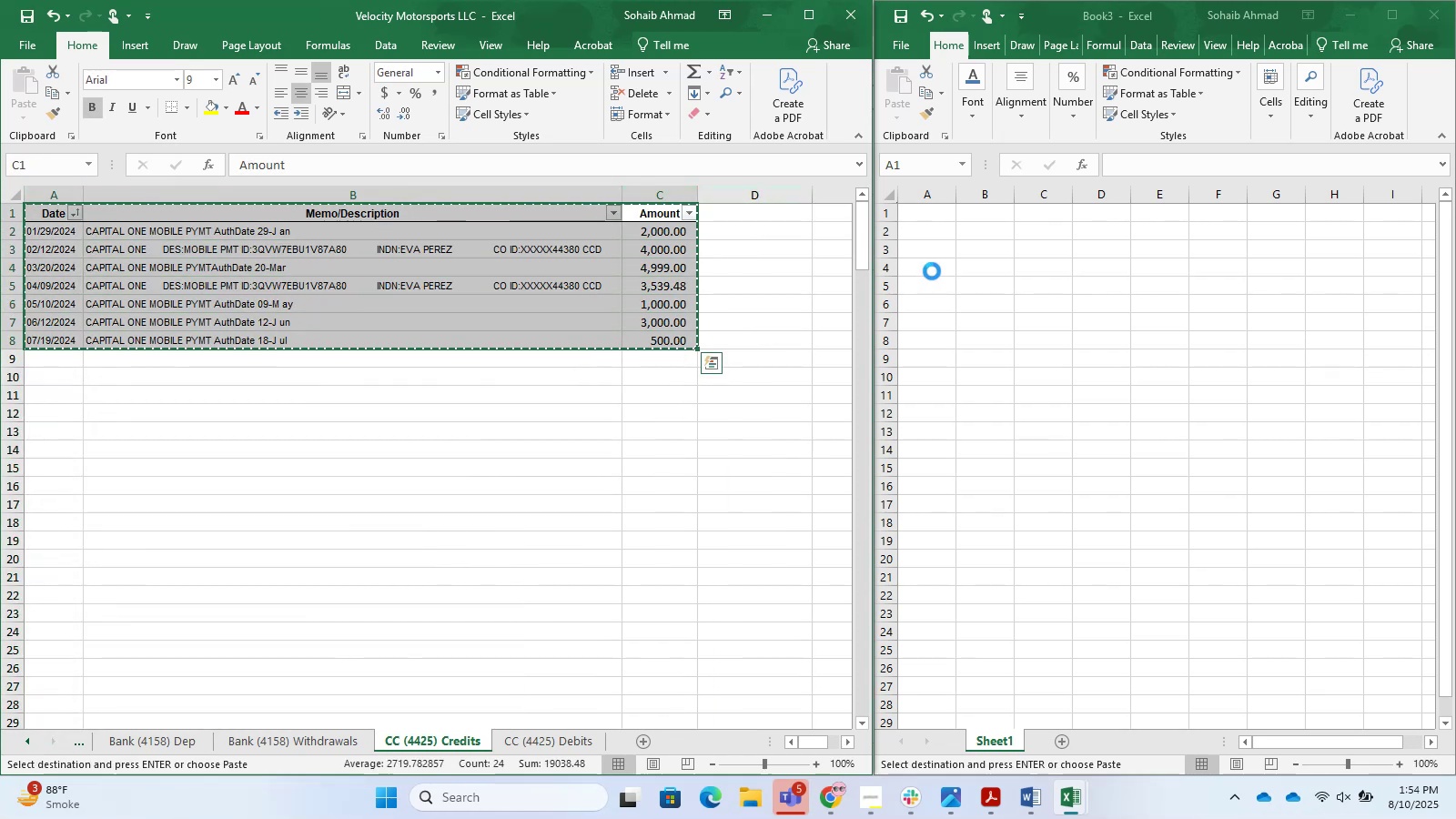 
left_click([935, 271])
 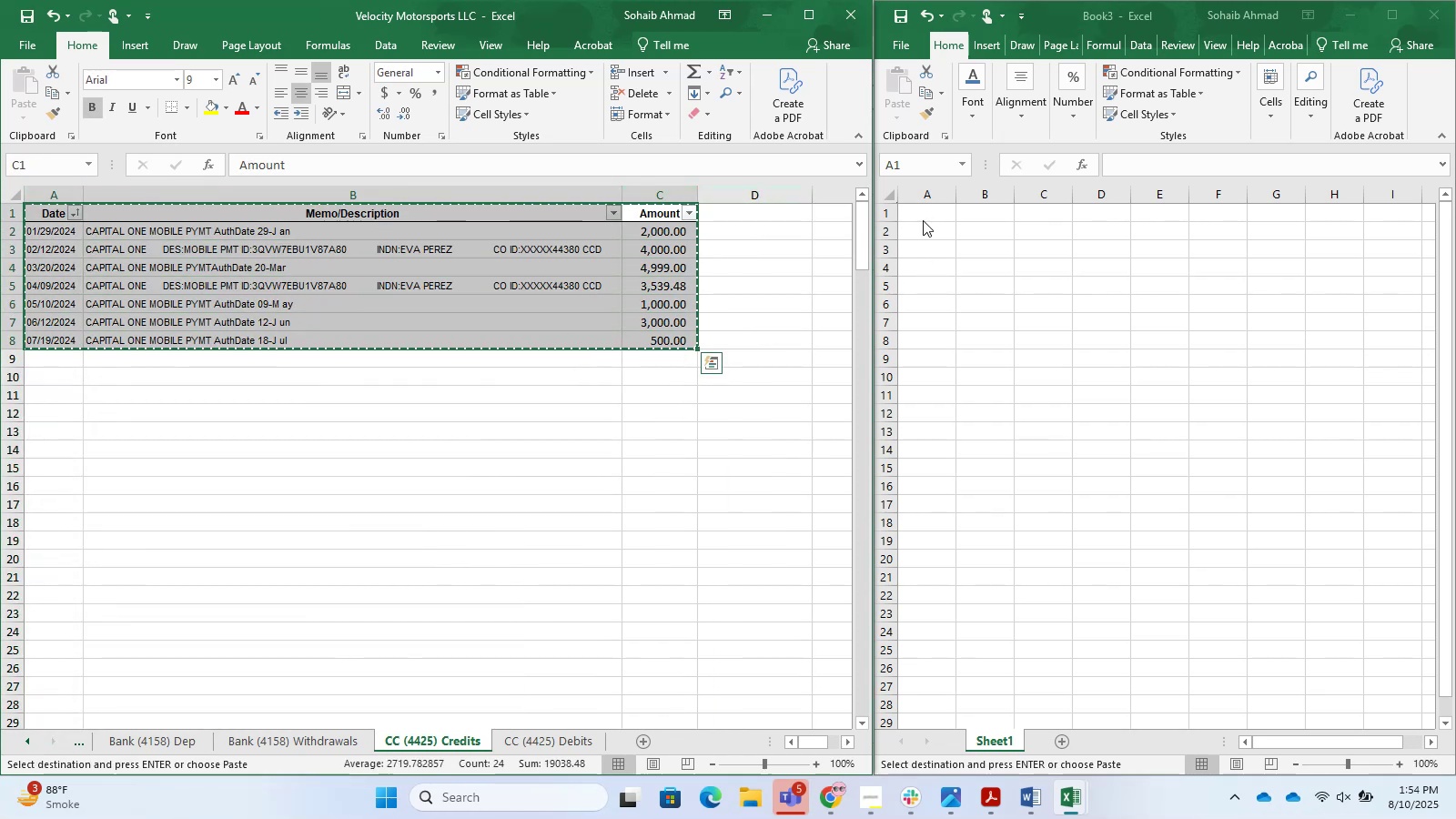 
double_click([921, 213])
 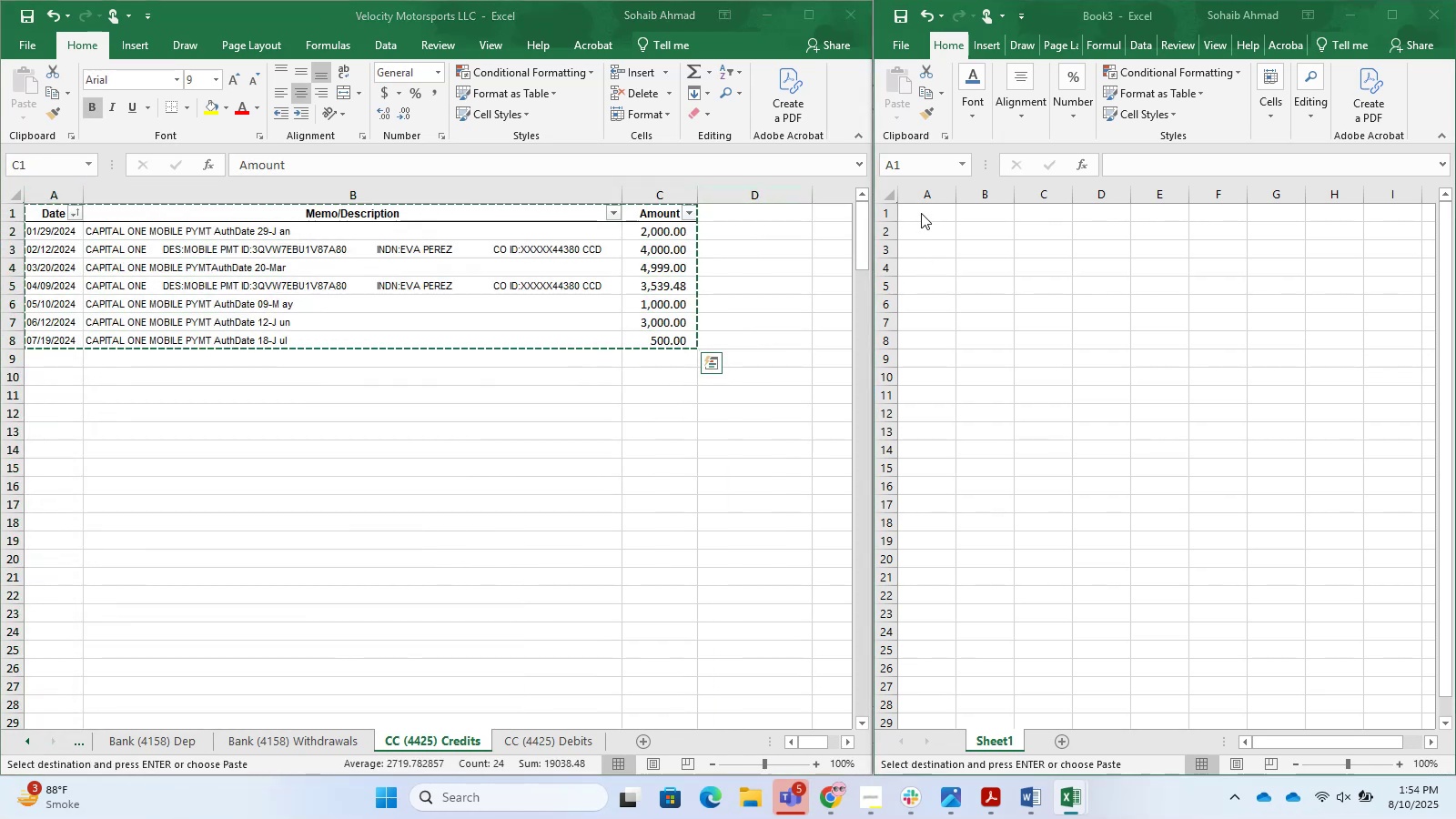 
key(Control+ControlLeft)
 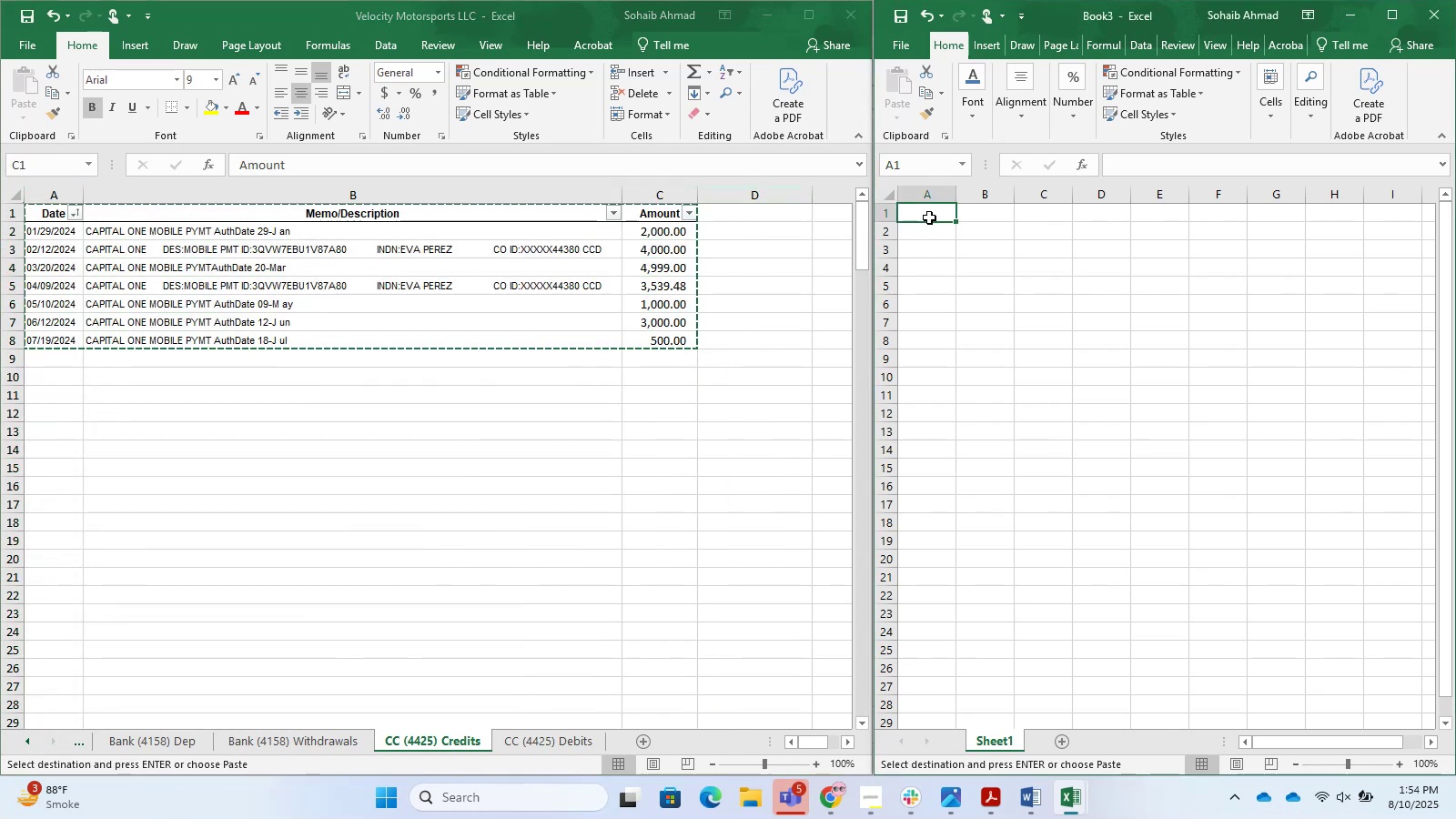 
key(Control+V)
 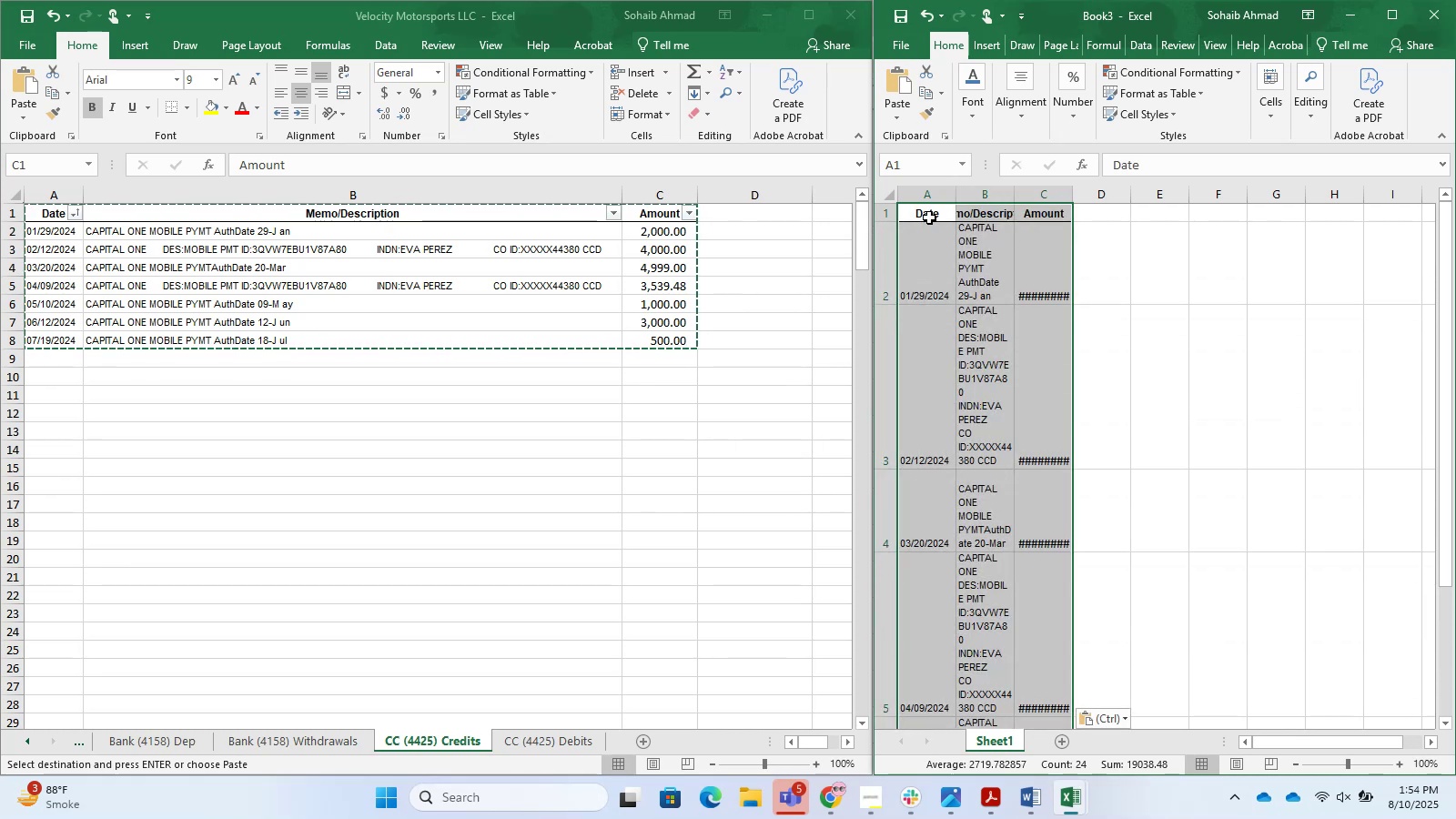 
scroll: coordinate [948, 549], scroll_direction: down, amount: 5.0
 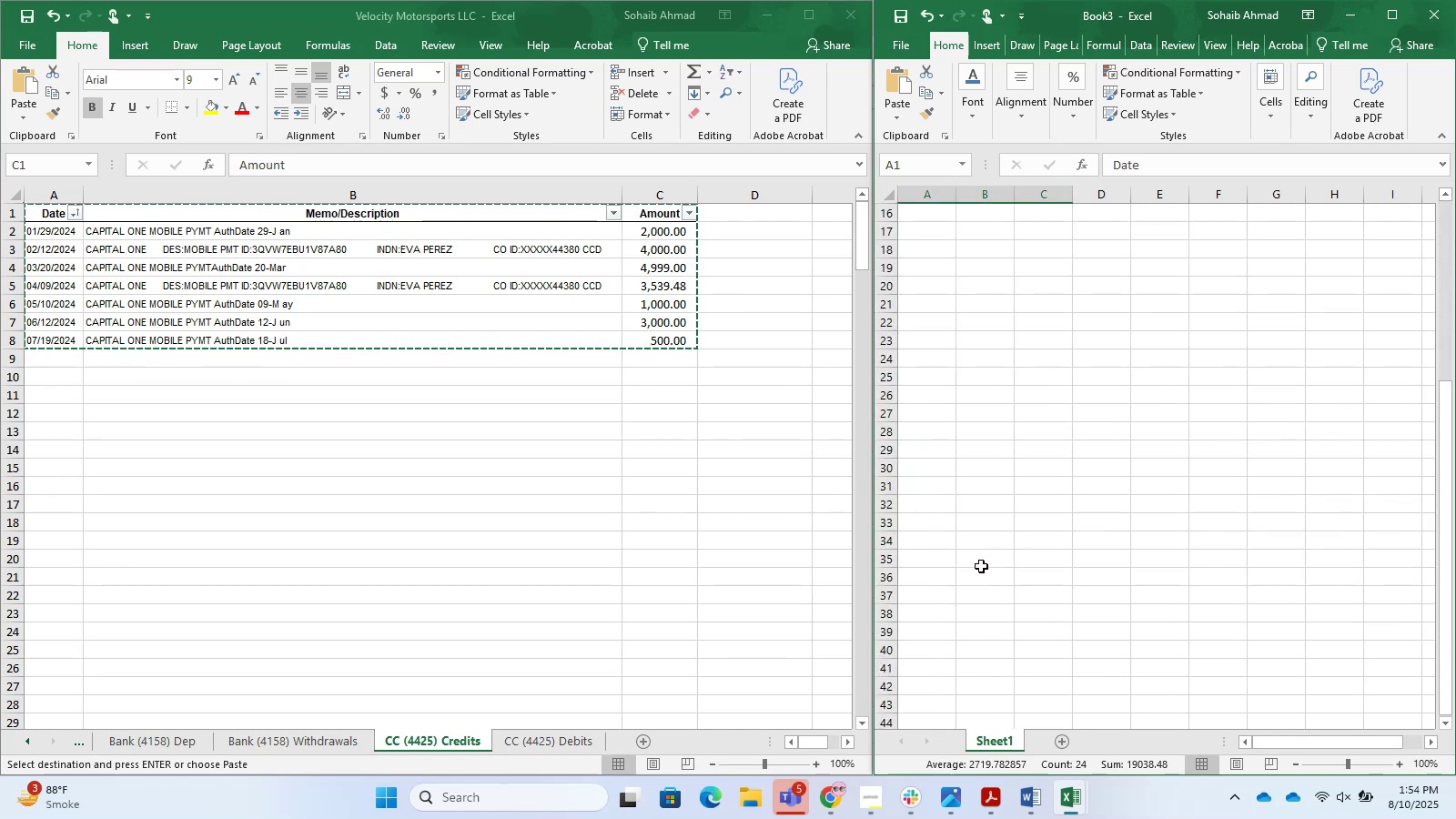 
scroll: coordinate [955, 373], scroll_direction: up, amount: 3.0
 